 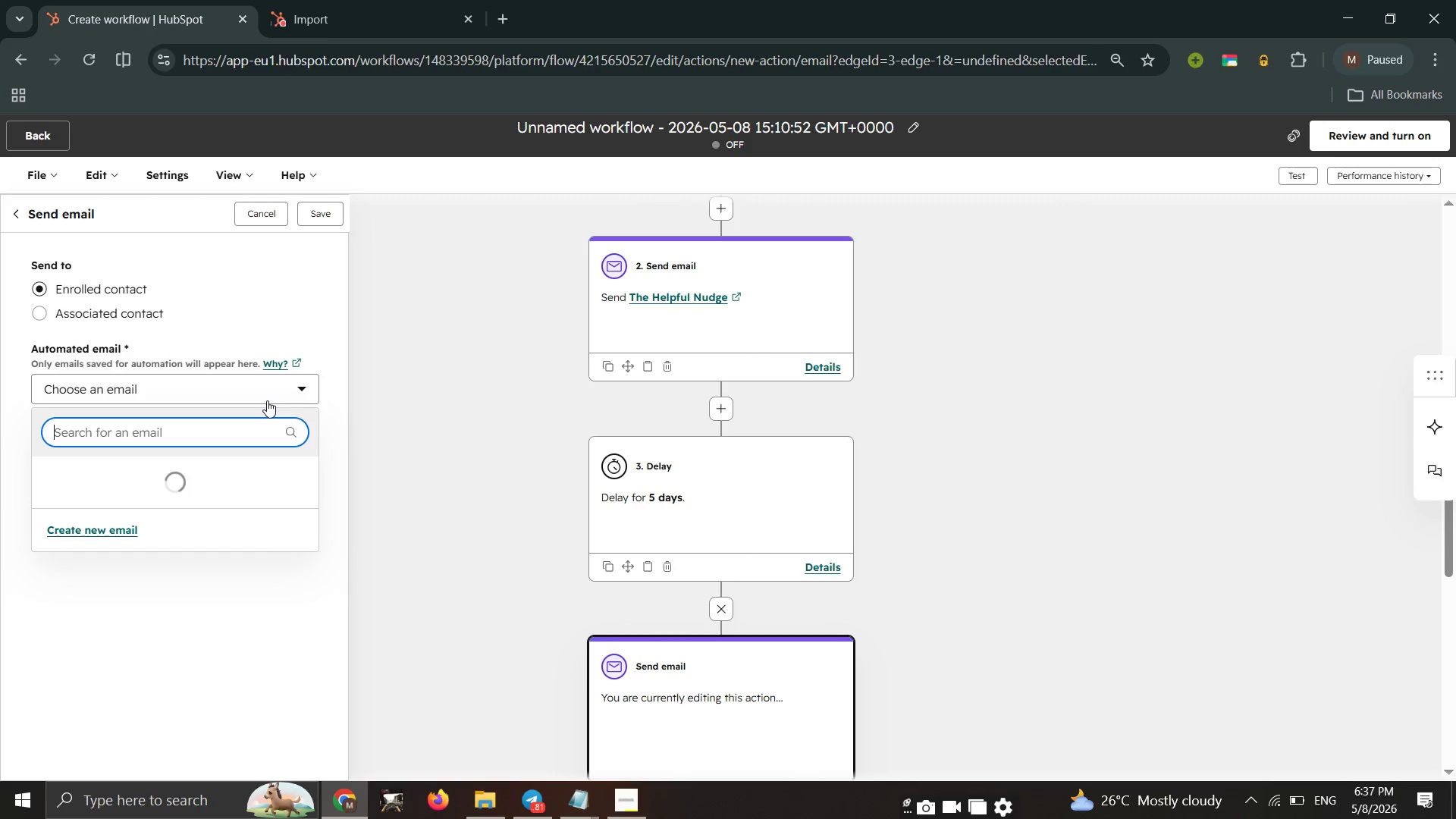 
mouse_move([265, 444])
 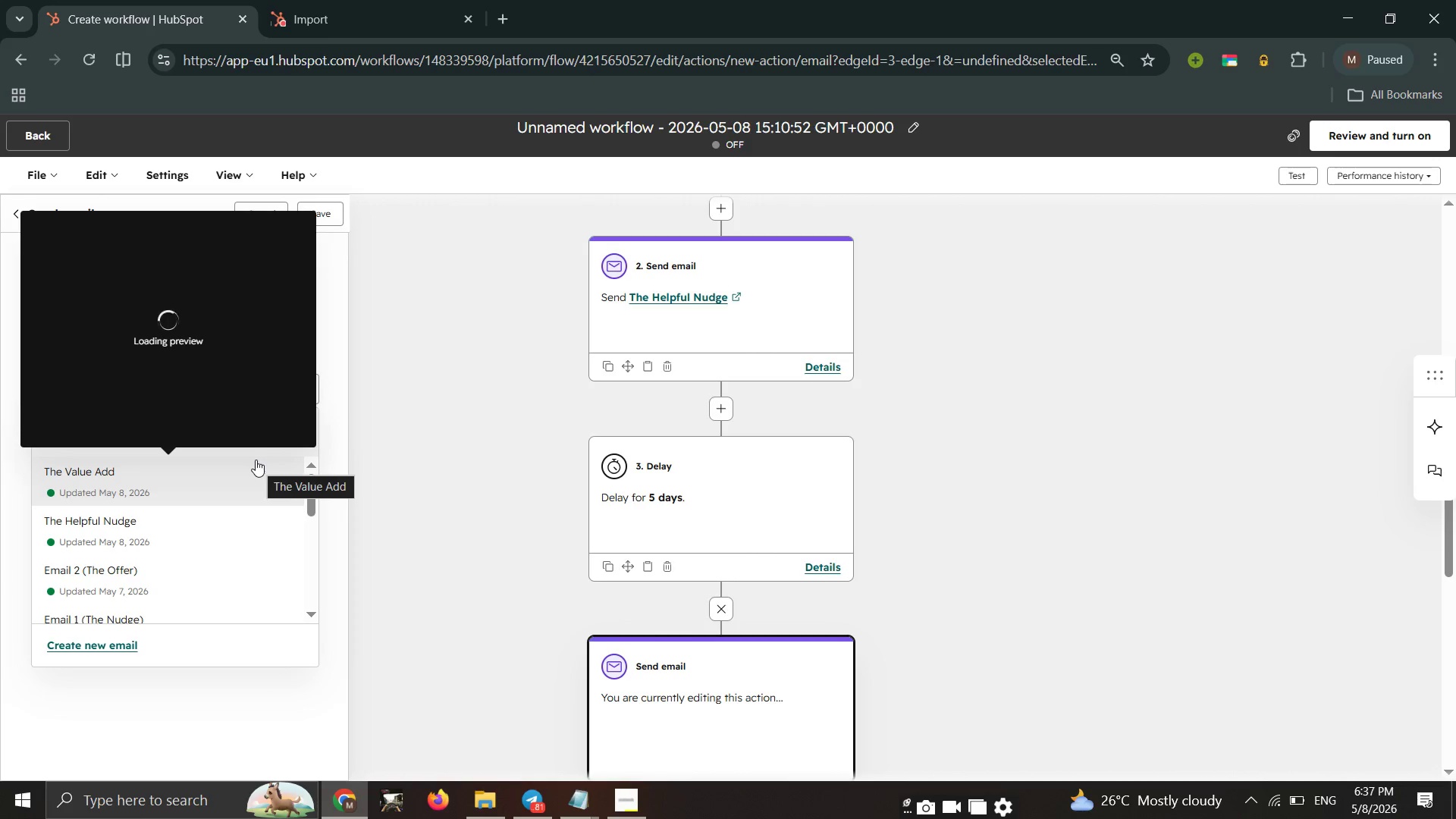 
left_click_drag(start_coordinate=[256, 460], to_coordinate=[281, 447])
 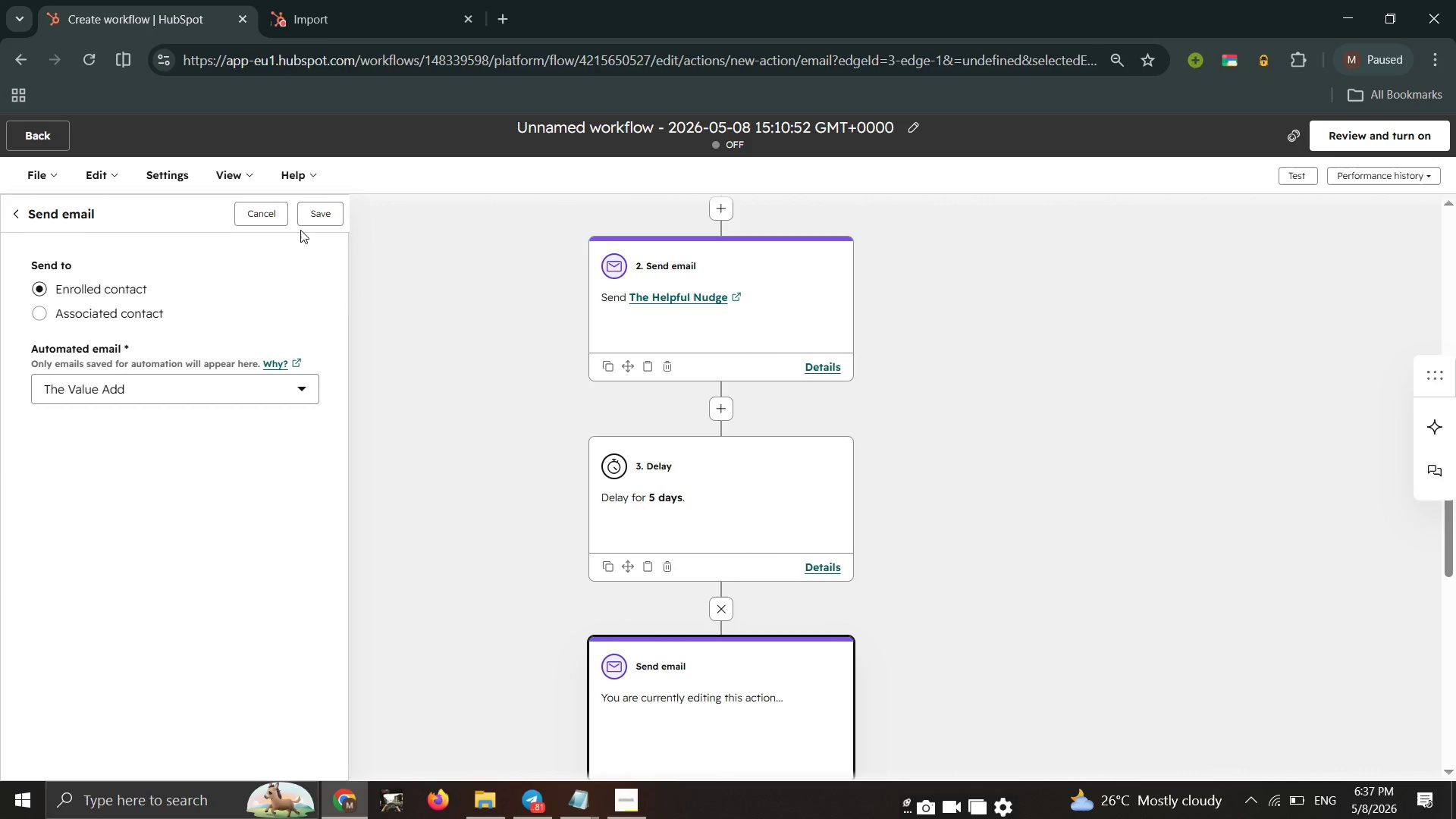 
wait(8.42)
 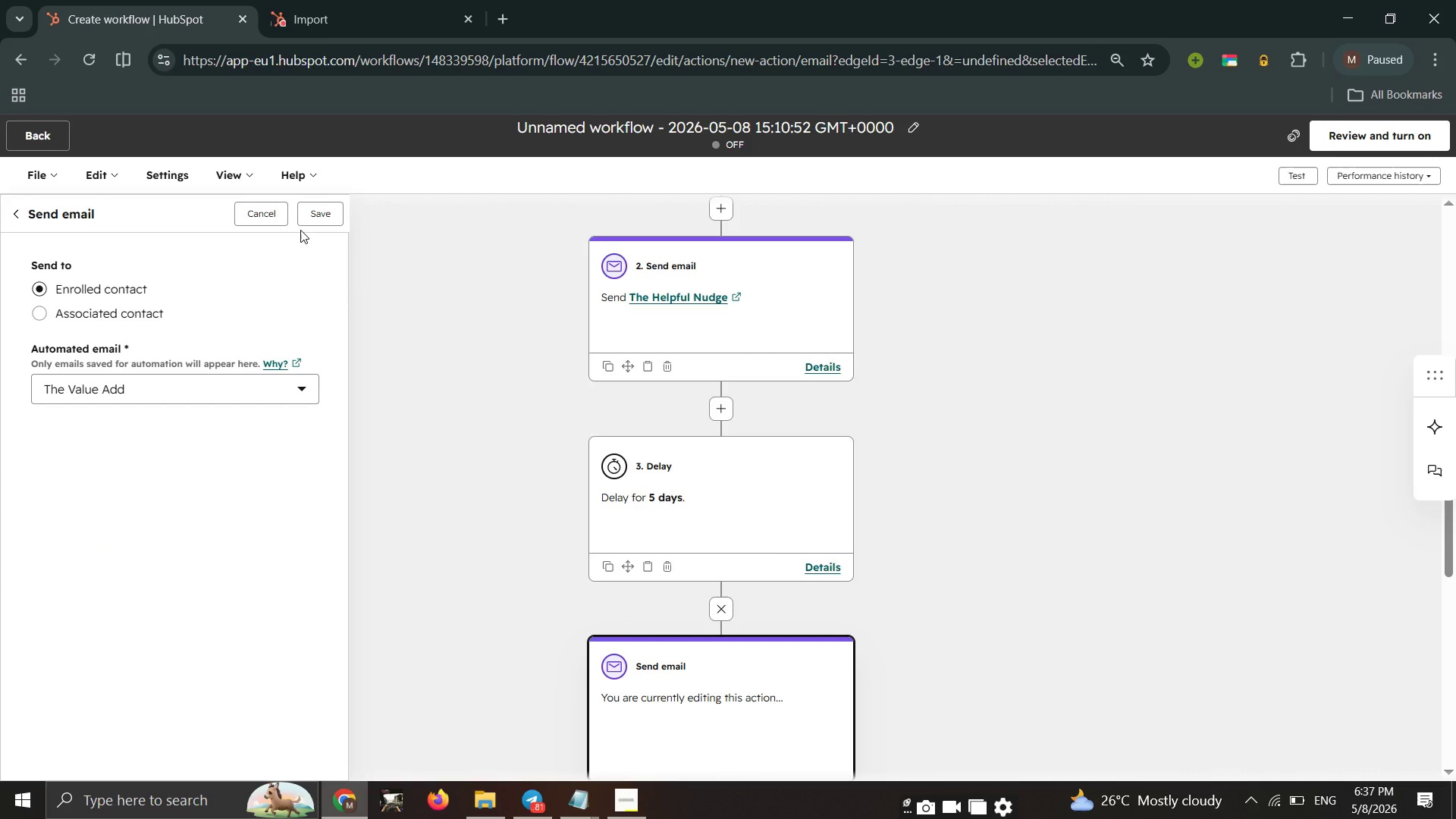 
left_click([325, 215])
 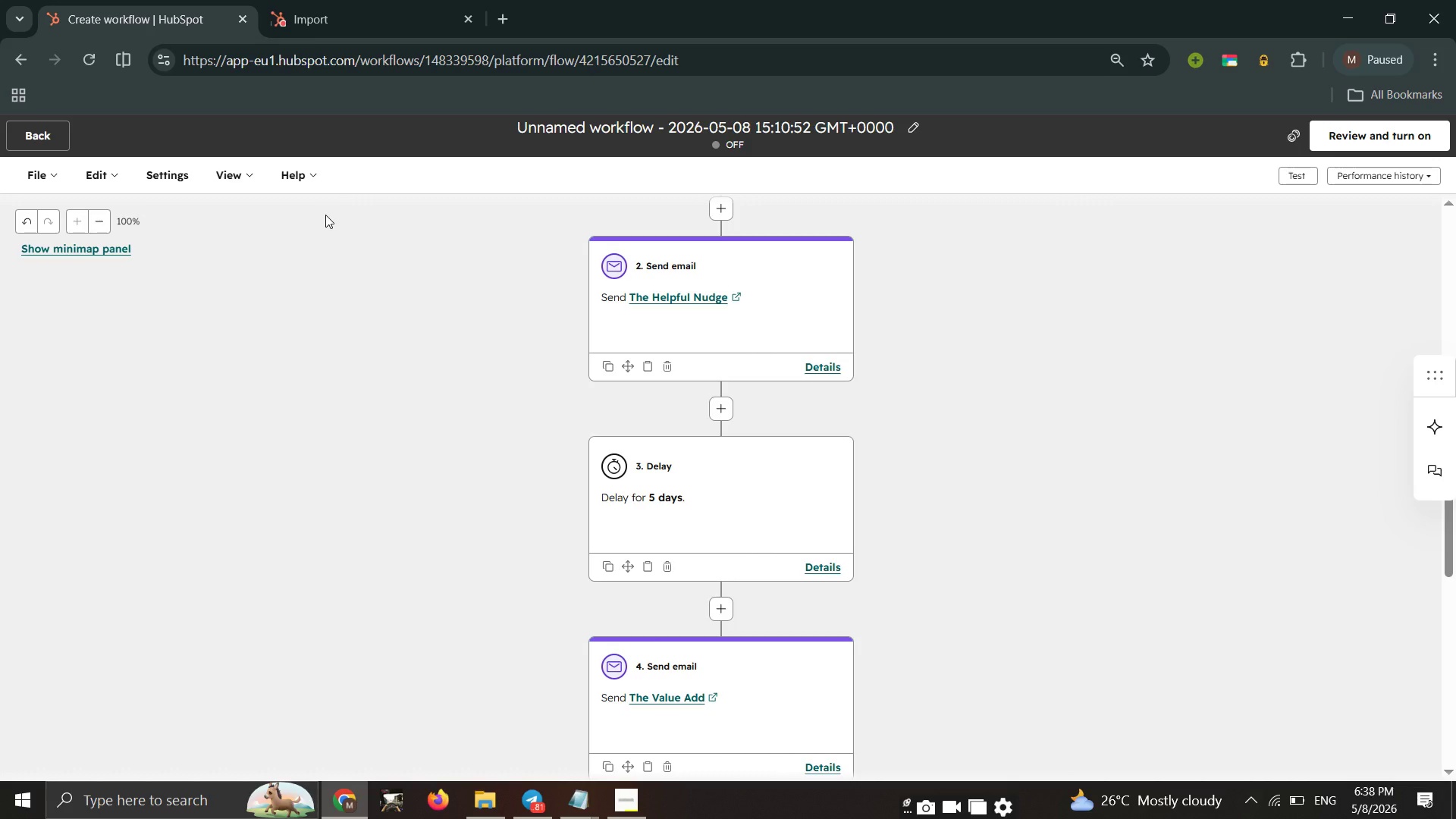 
wait(51.5)
 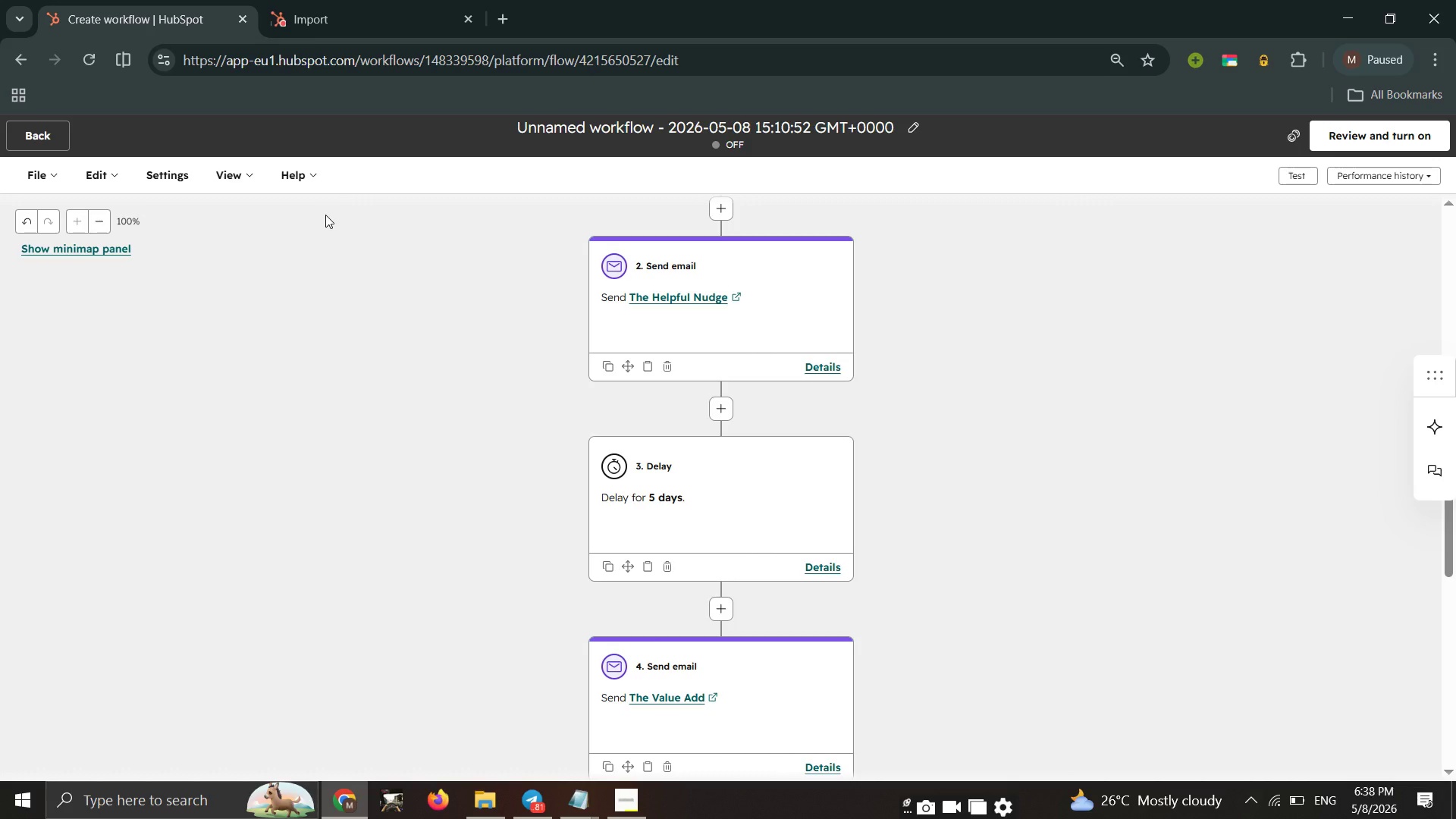 
scroll: coordinate [757, 458], scroll_direction: none, amount: 0.0
 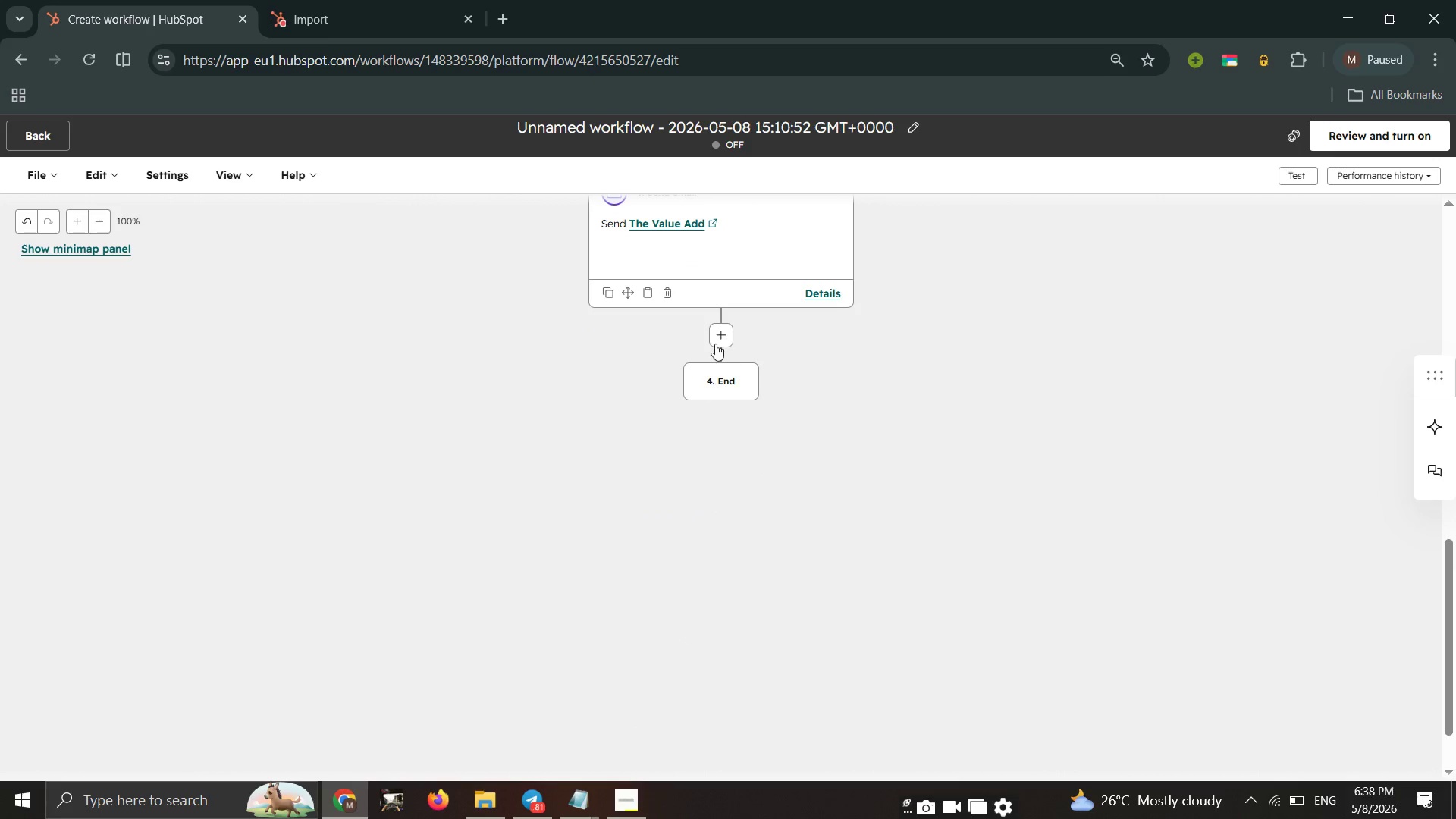 
left_click([715, 334])
 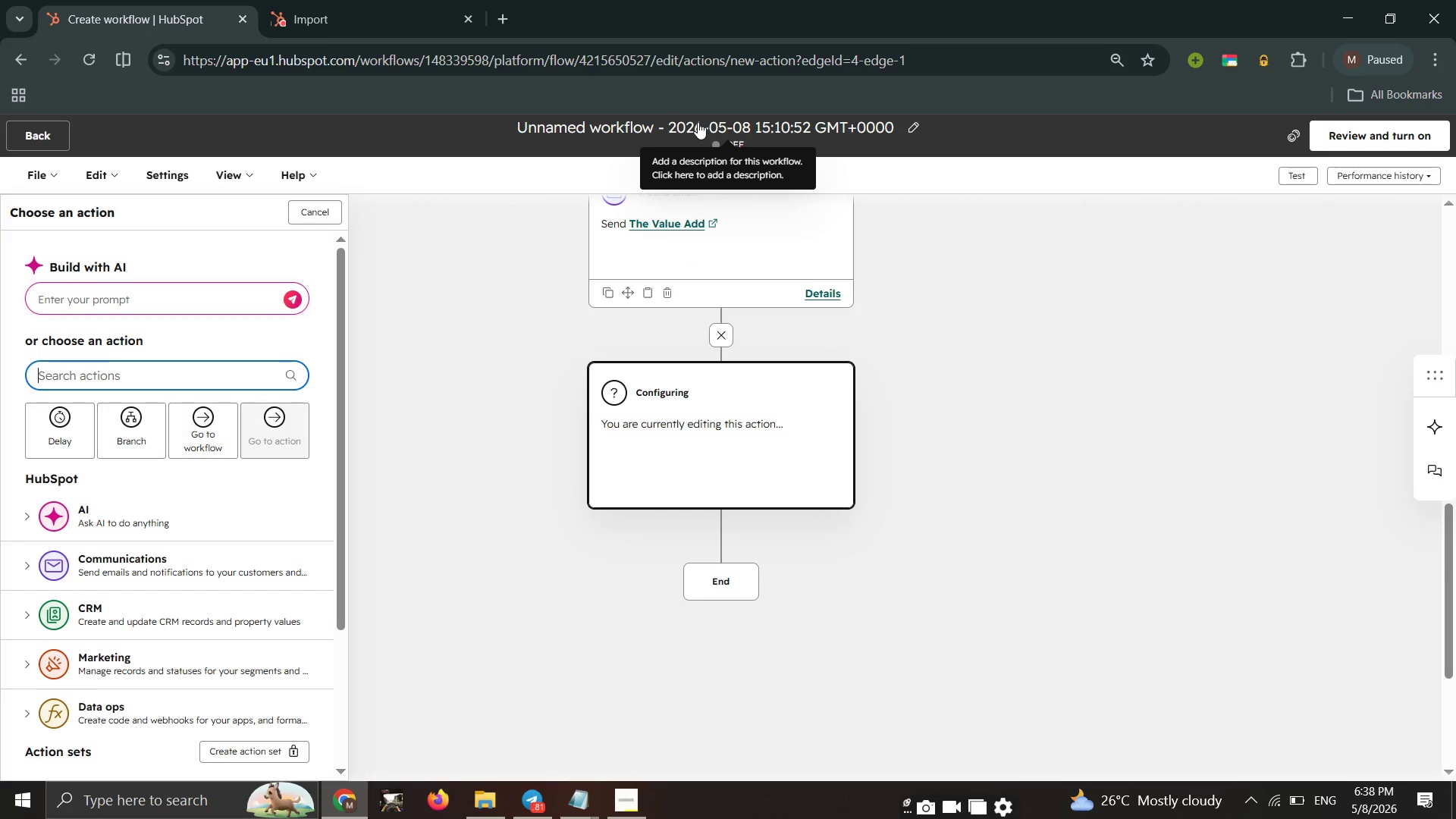 
wait(9.72)
 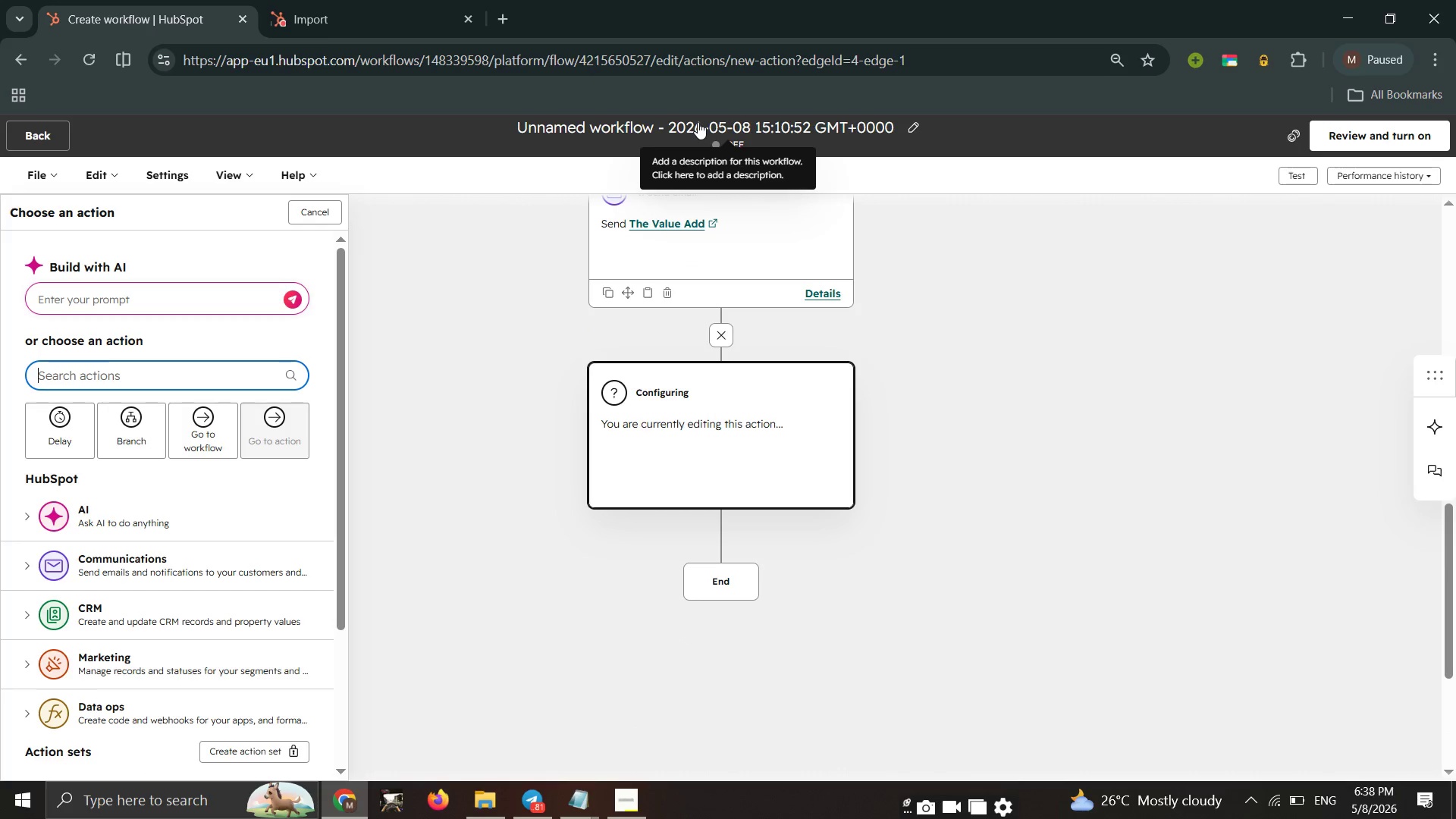 
left_click([53, 419])
 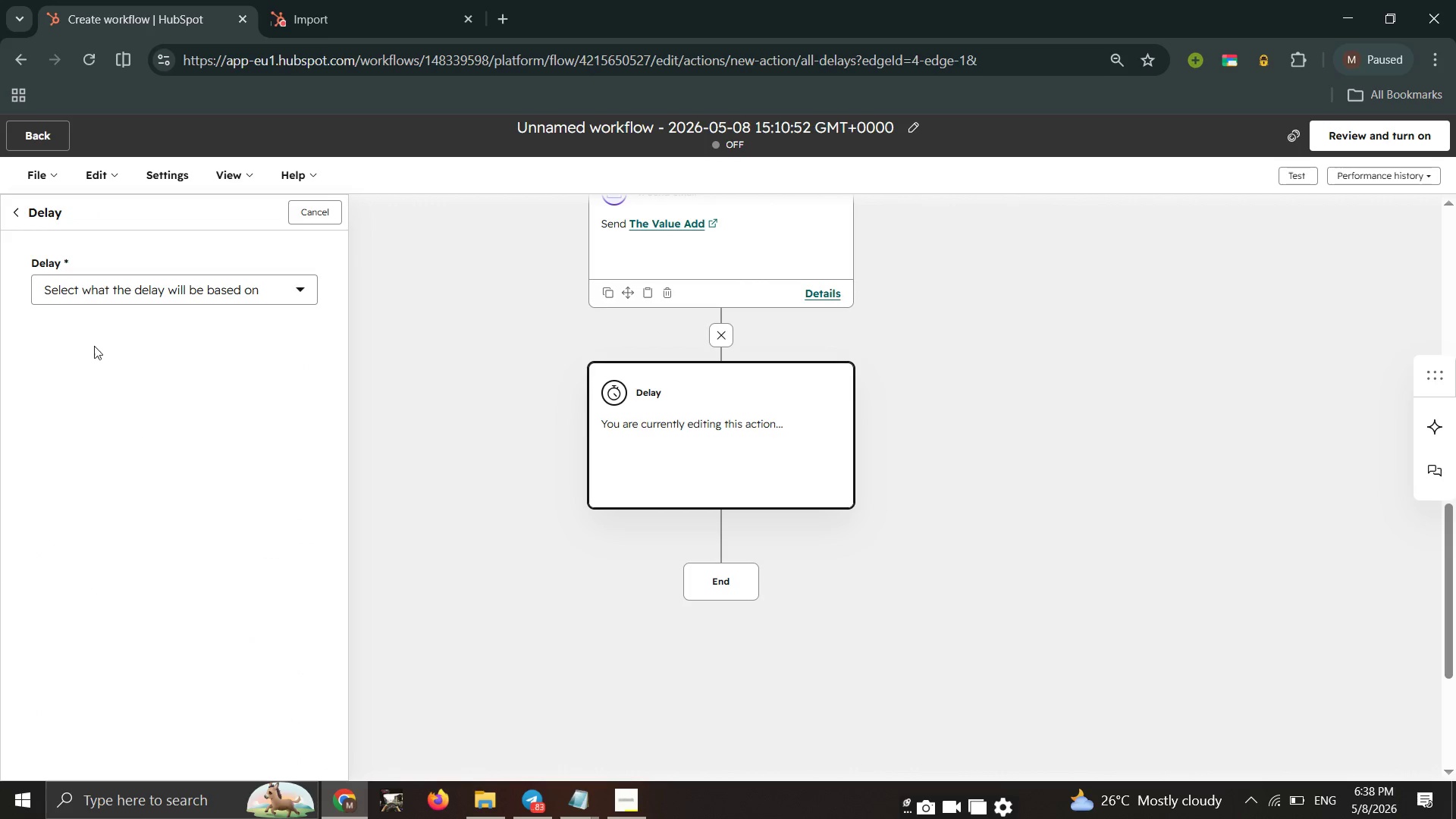 
left_click([203, 293])
 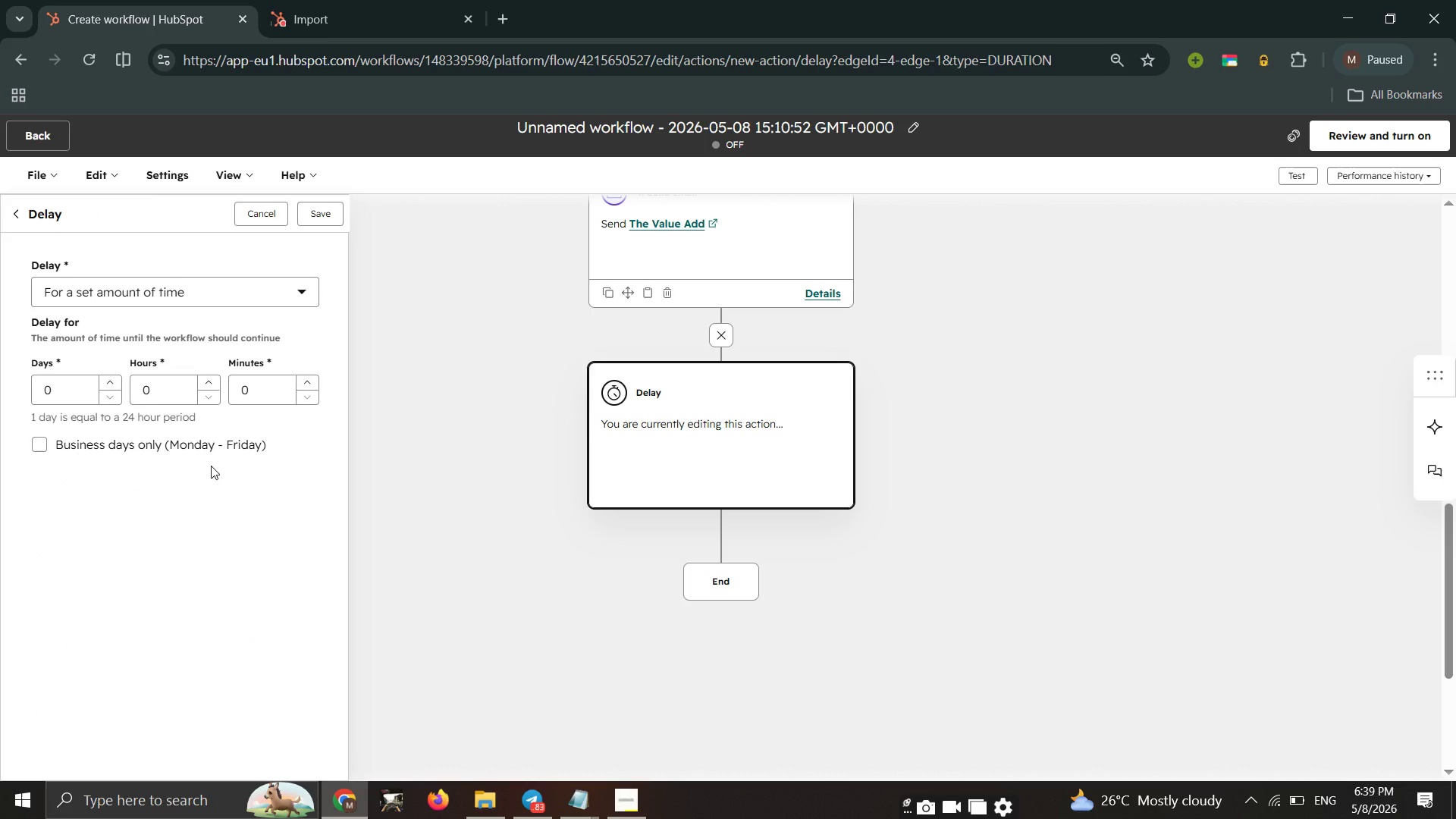 
wait(12.25)
 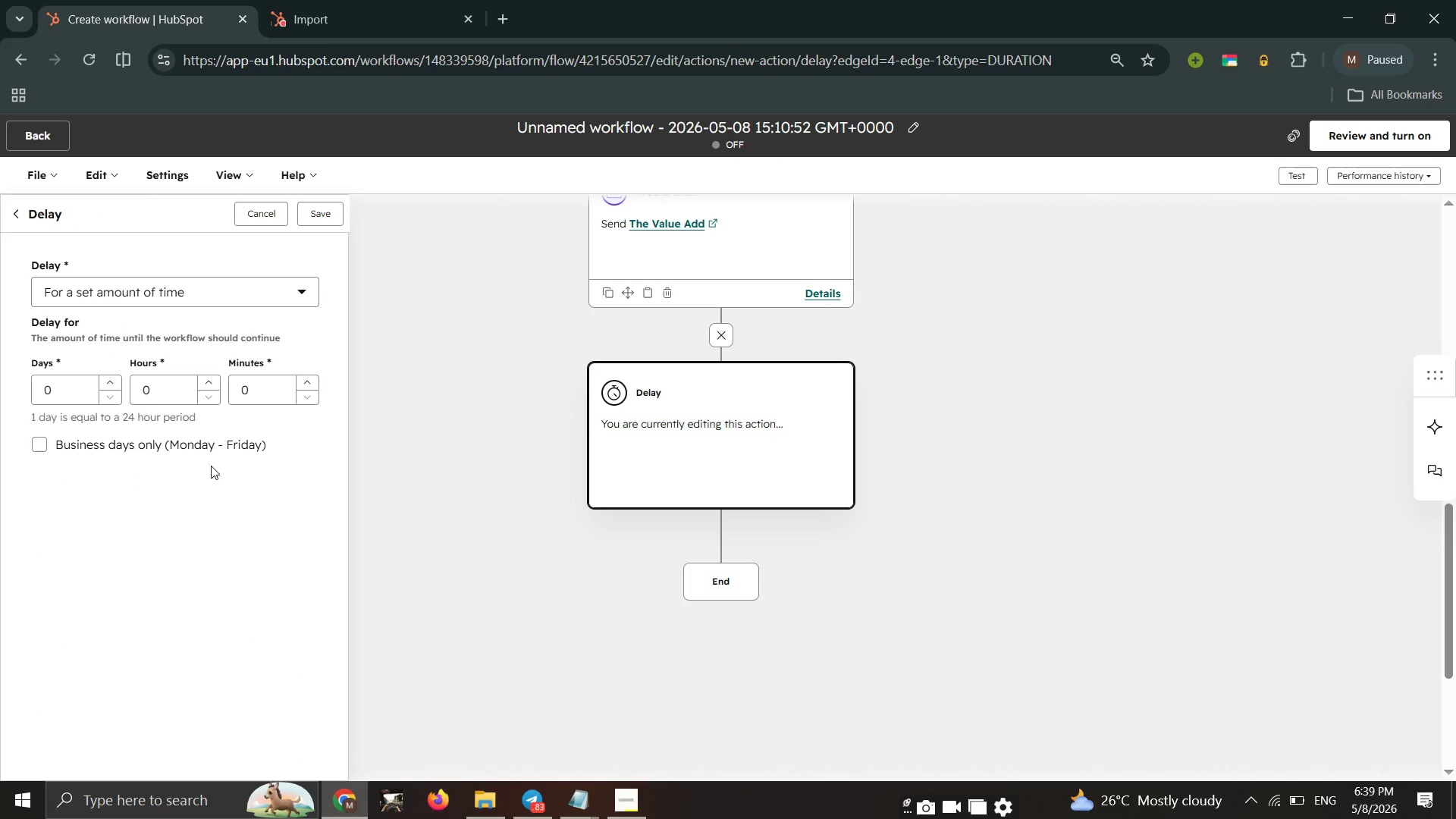 
left_click([50, 387])
 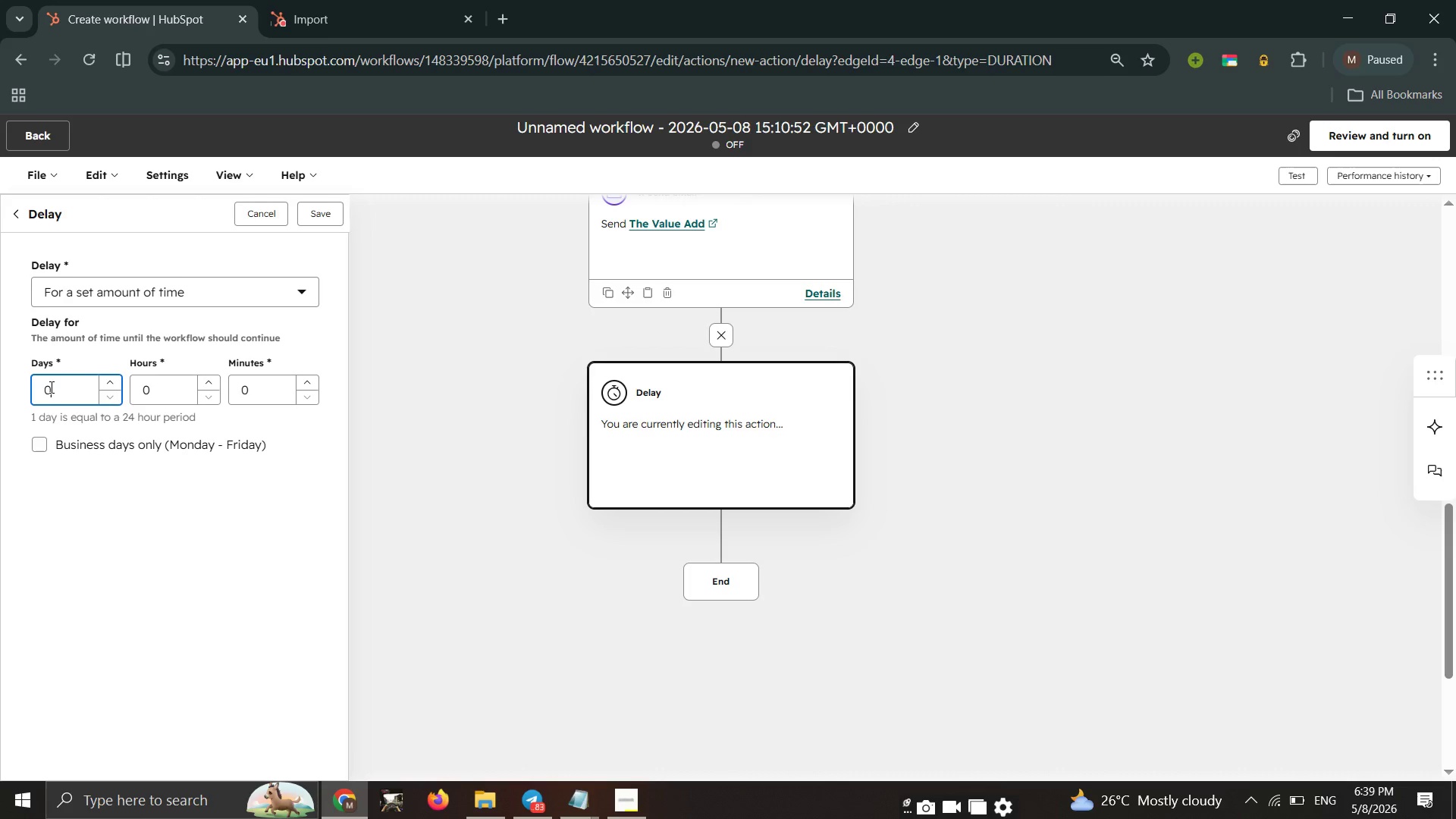 
key(Backspace)
 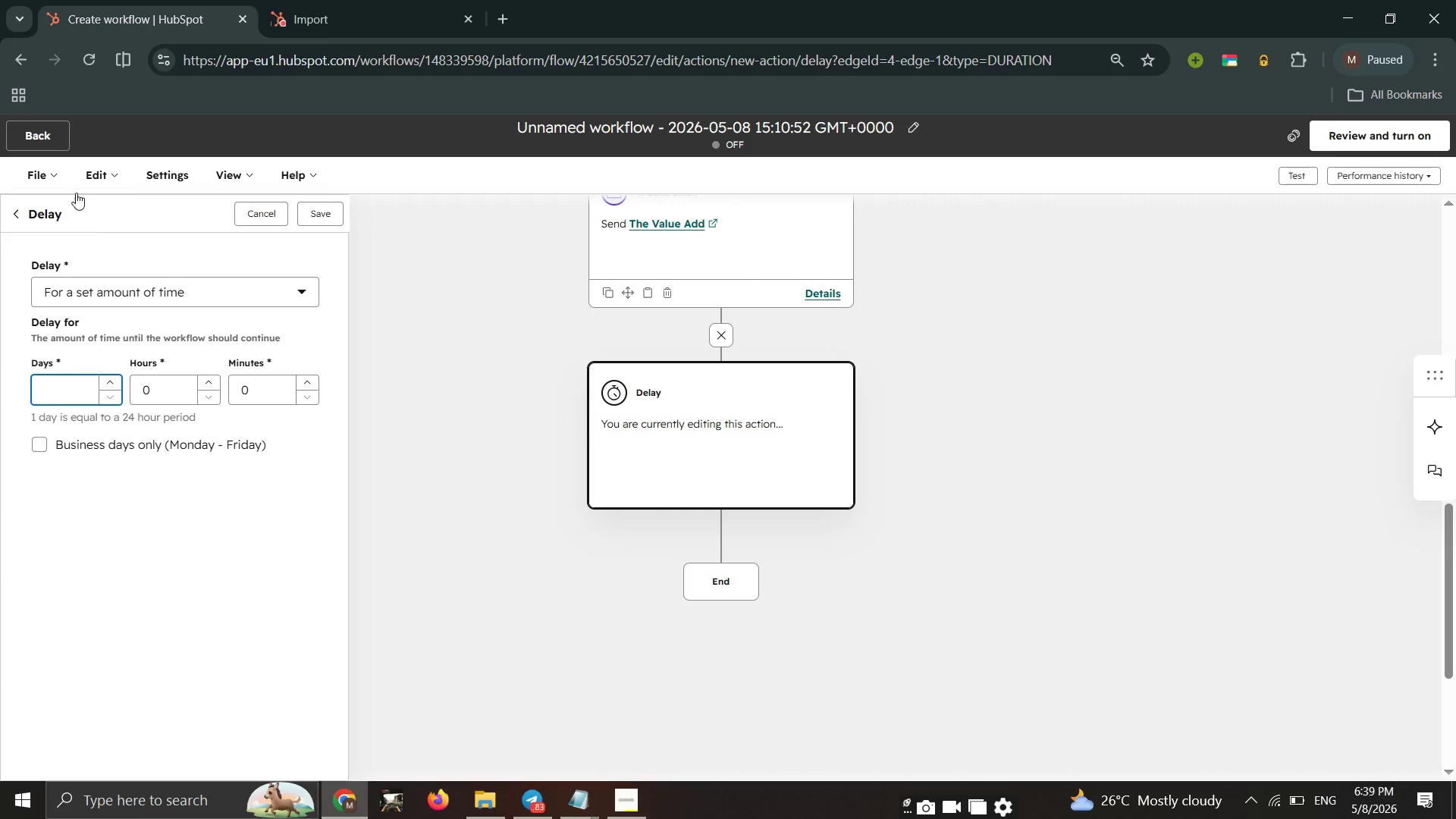 
key(5)
 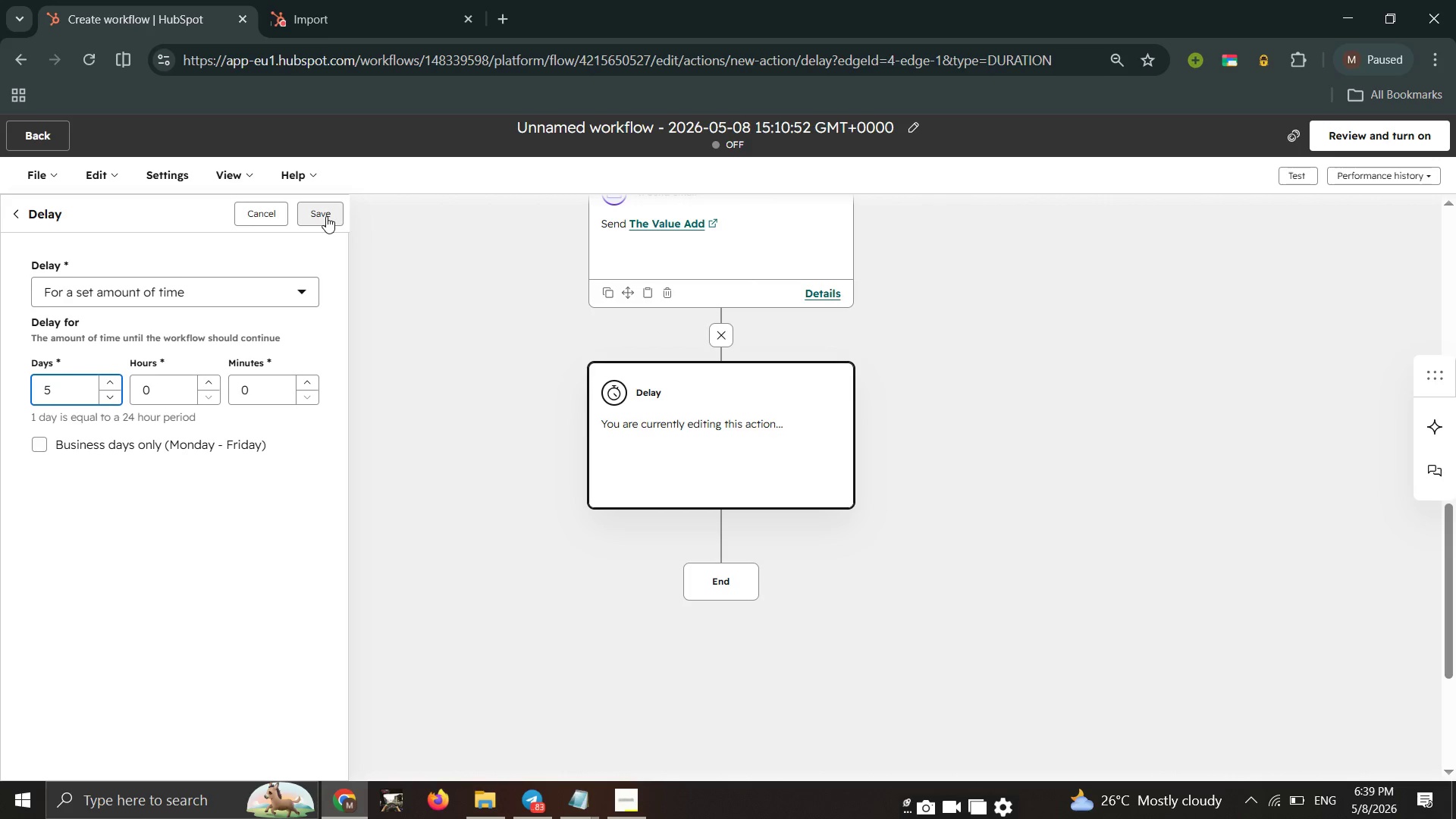 
left_click([326, 216])
 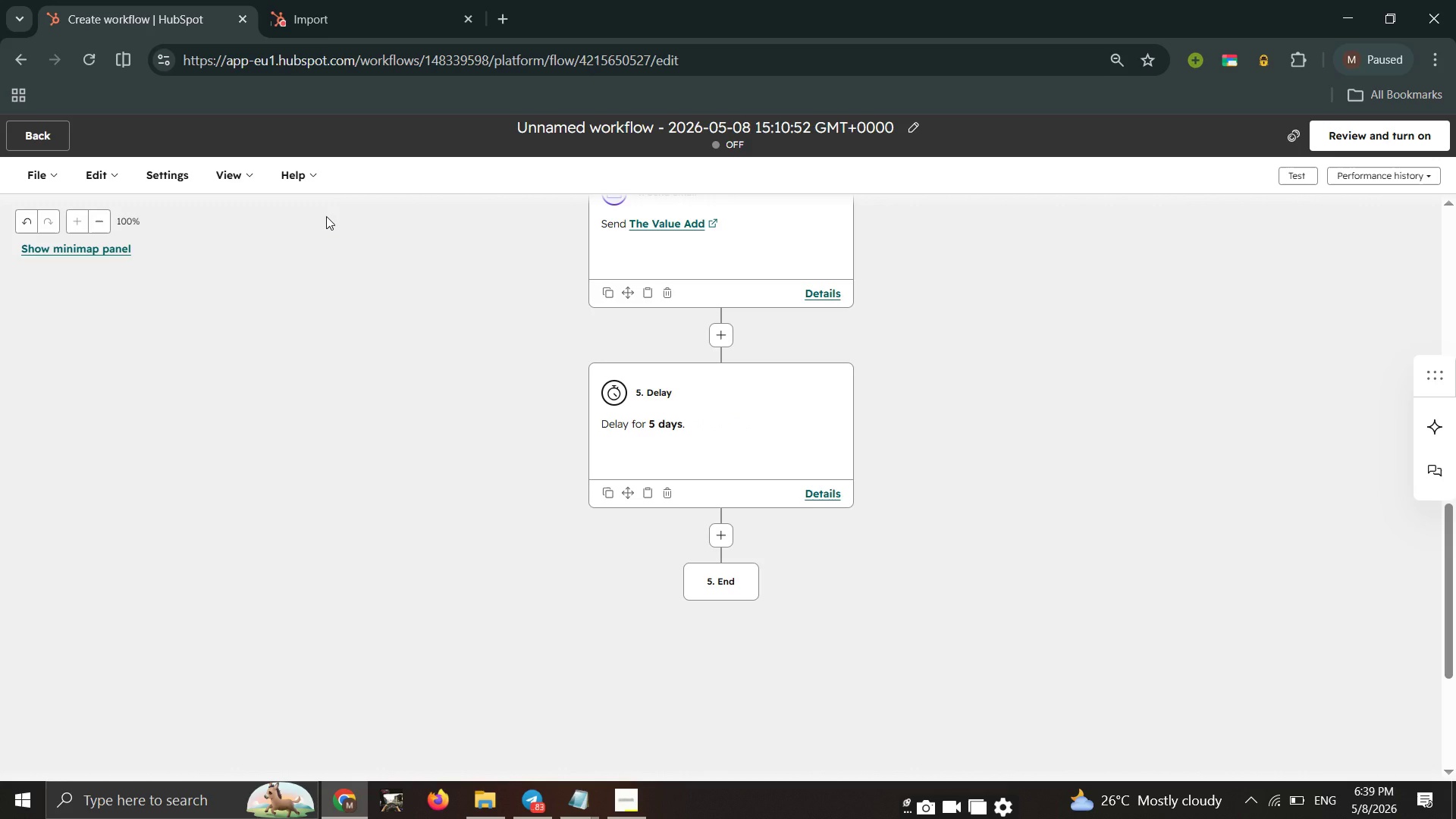 
wait(28.42)
 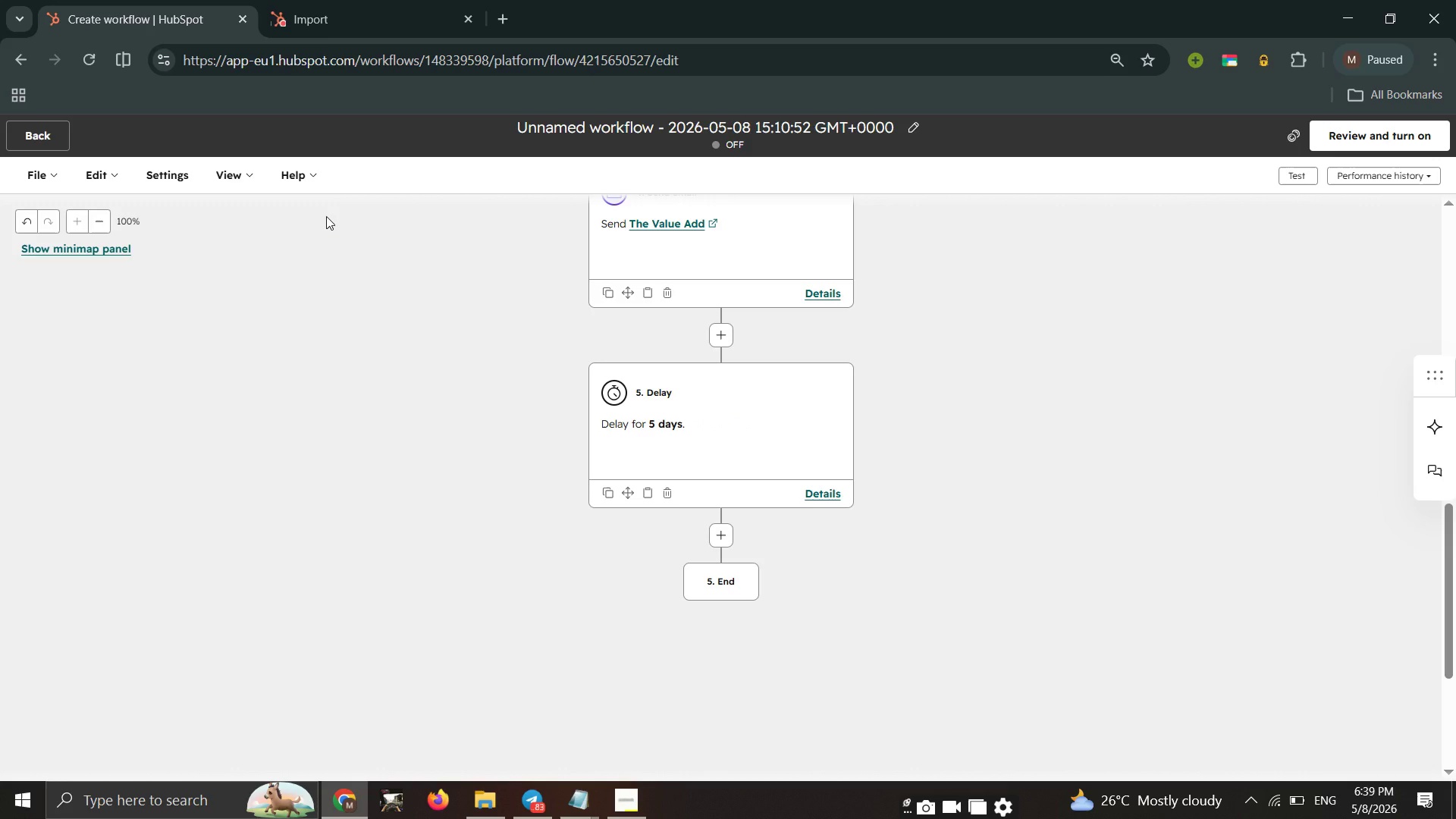 
left_click([723, 542])
 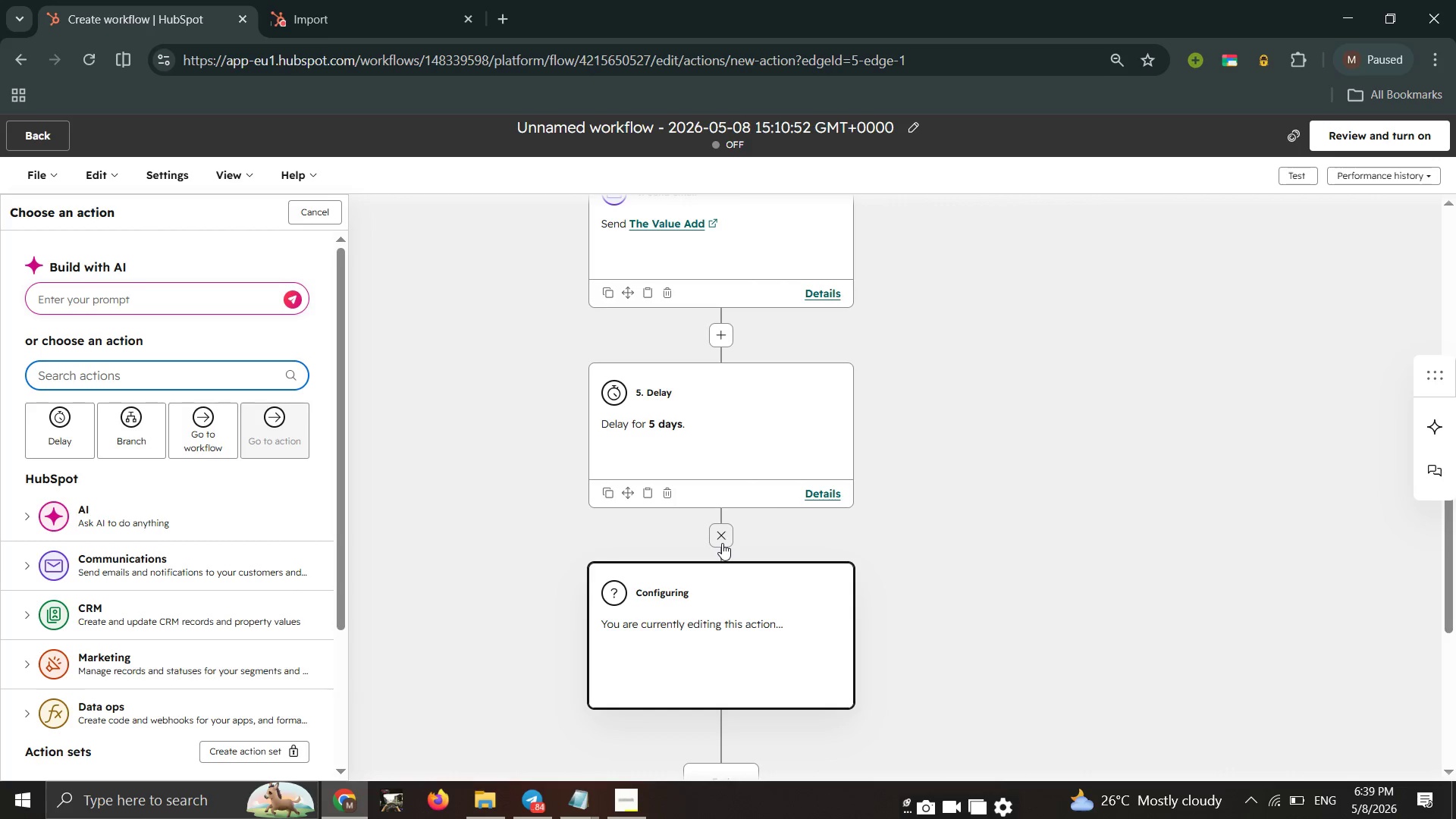 
wait(12.84)
 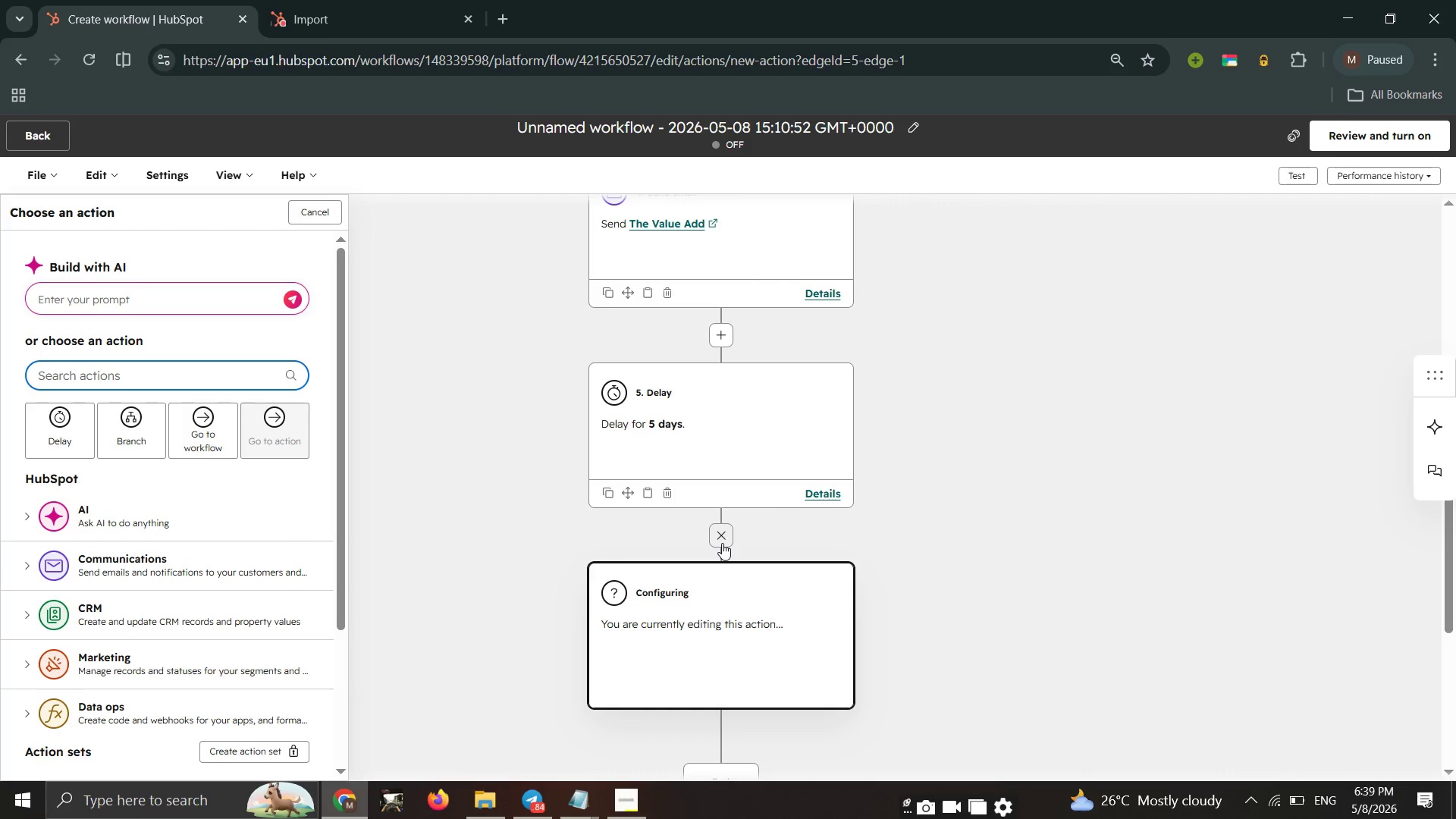 
left_click([23, 563])
 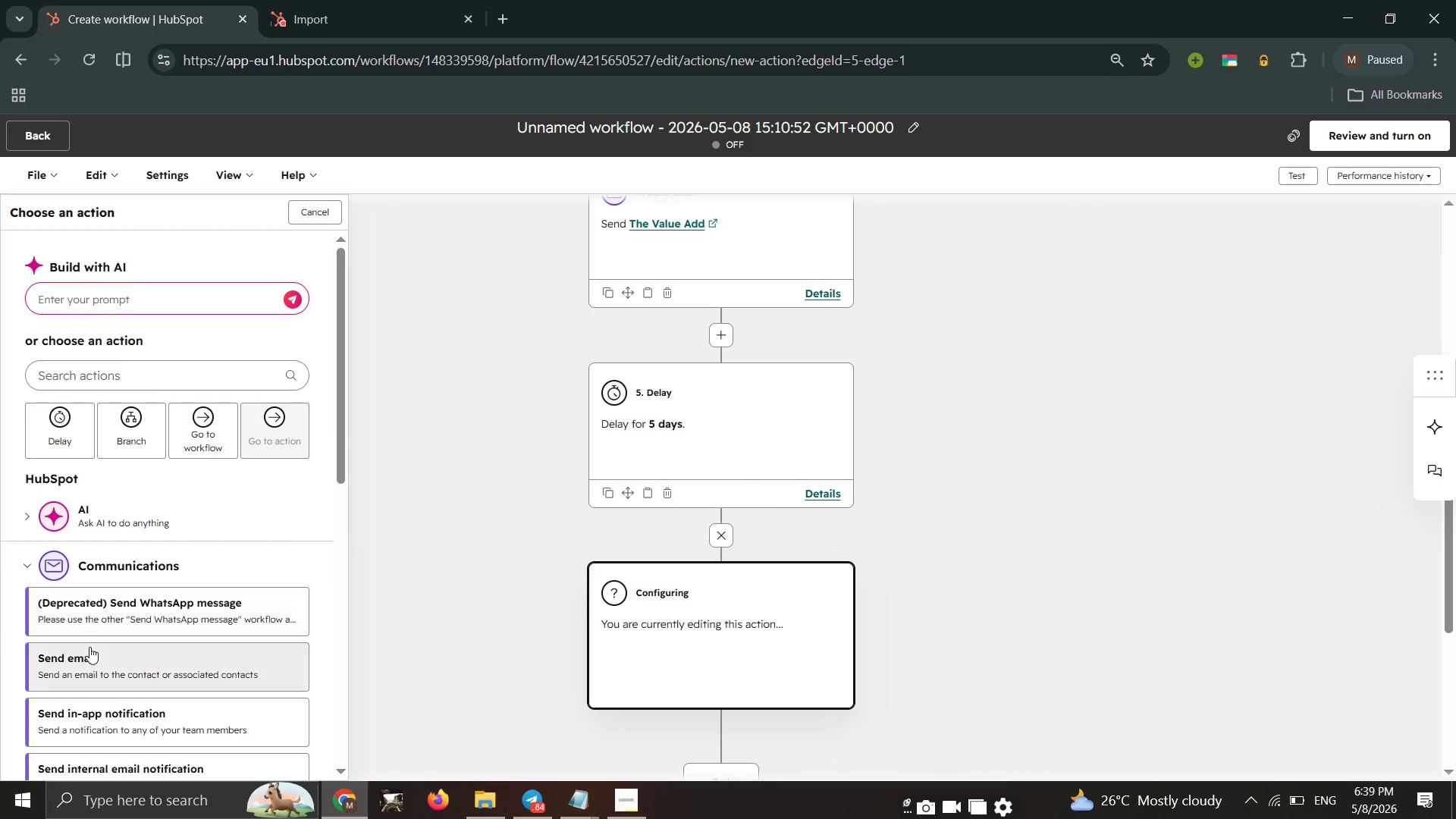 
left_click([90, 654])
 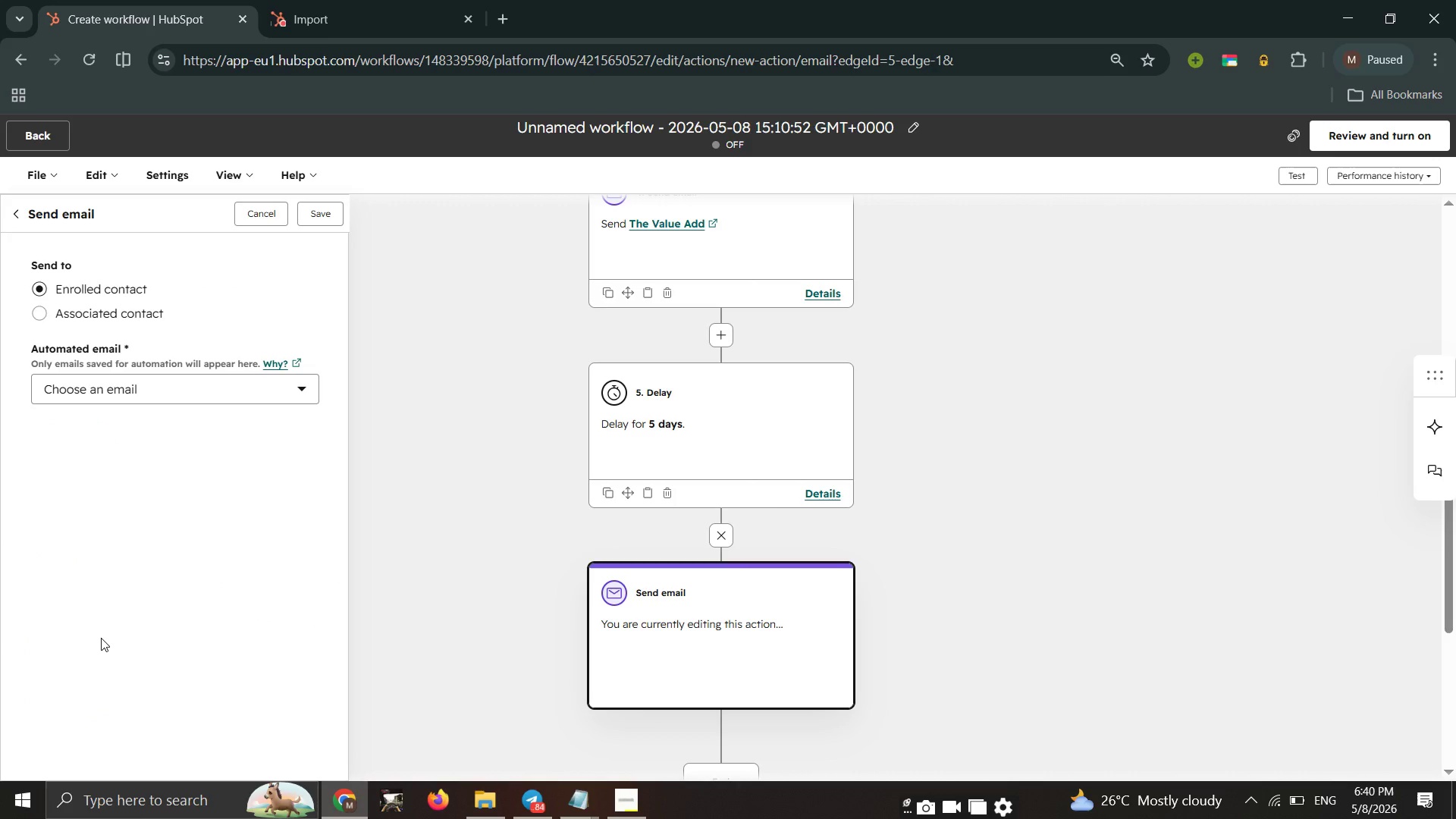 
wait(9.79)
 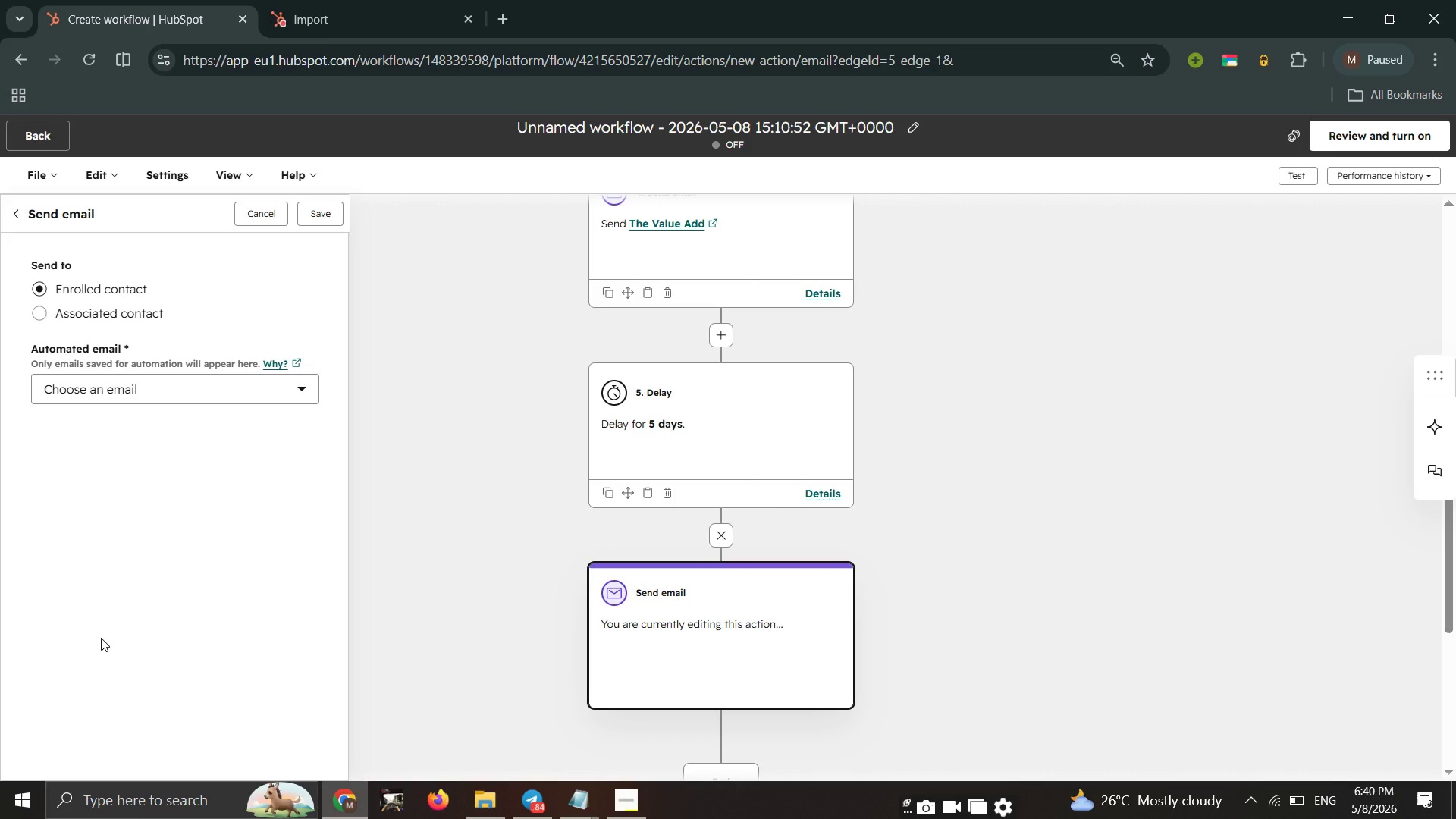 
mouse_move([174, 414])
 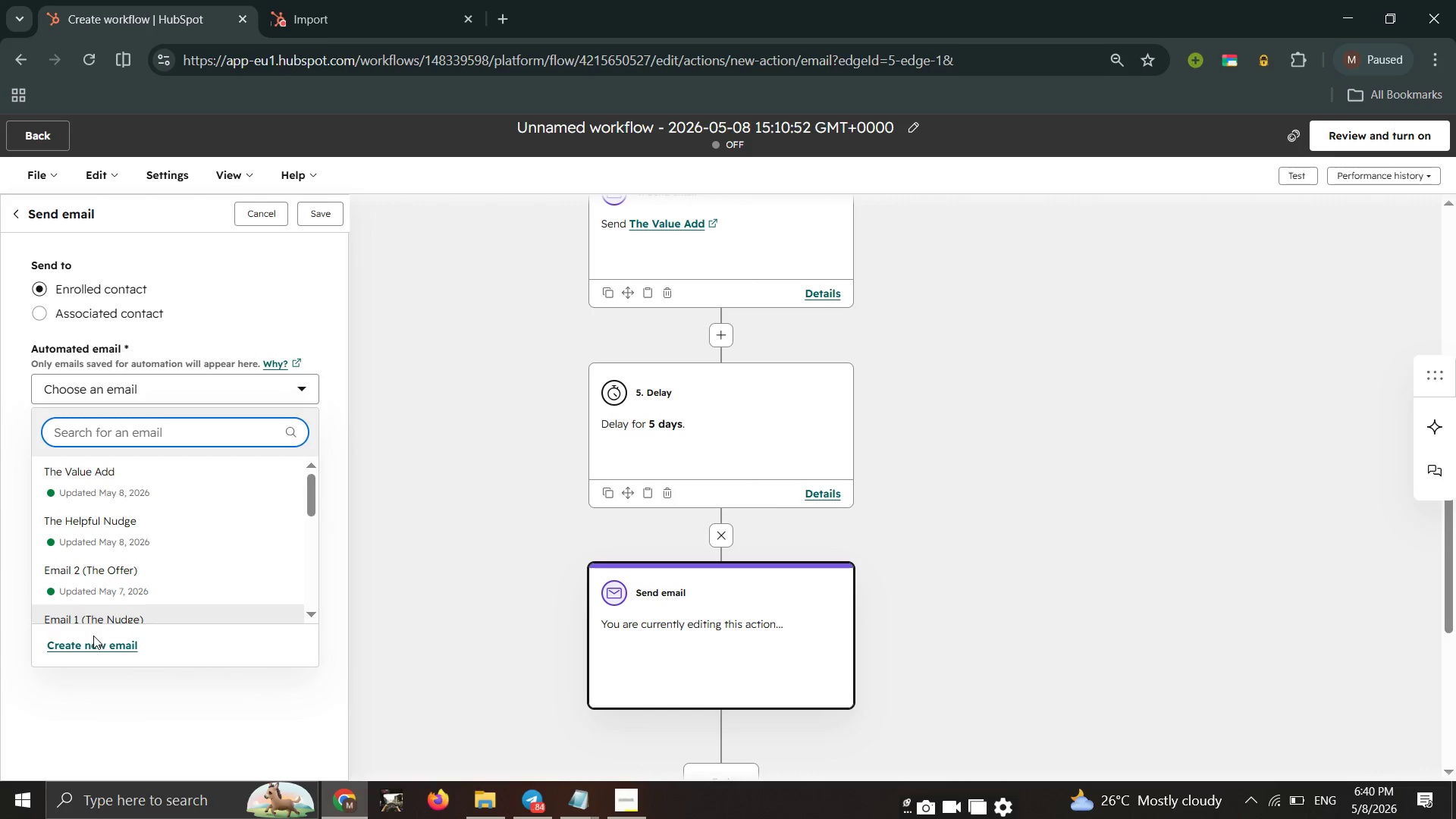 
left_click([93, 644])
 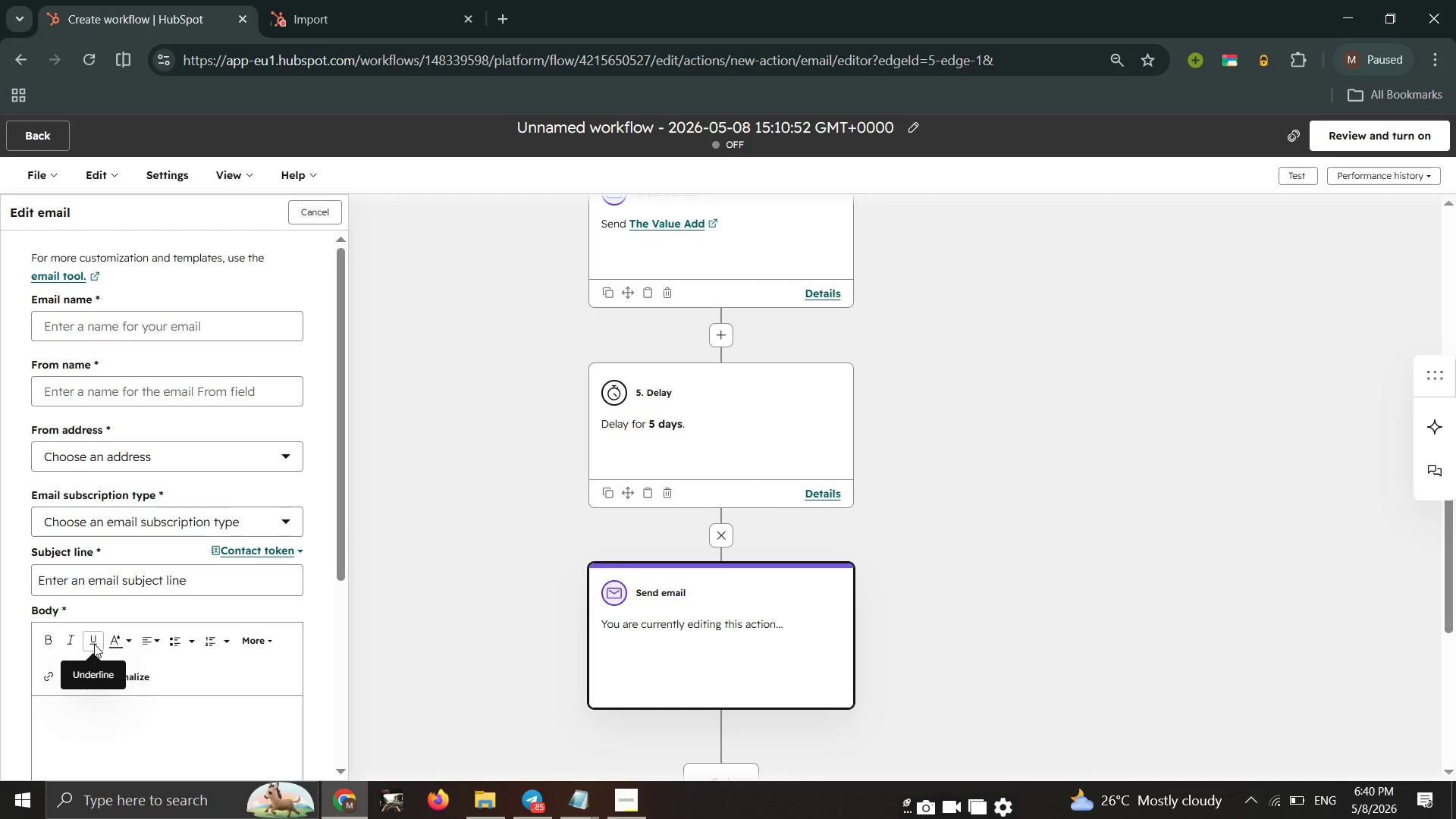 
wait(32.62)
 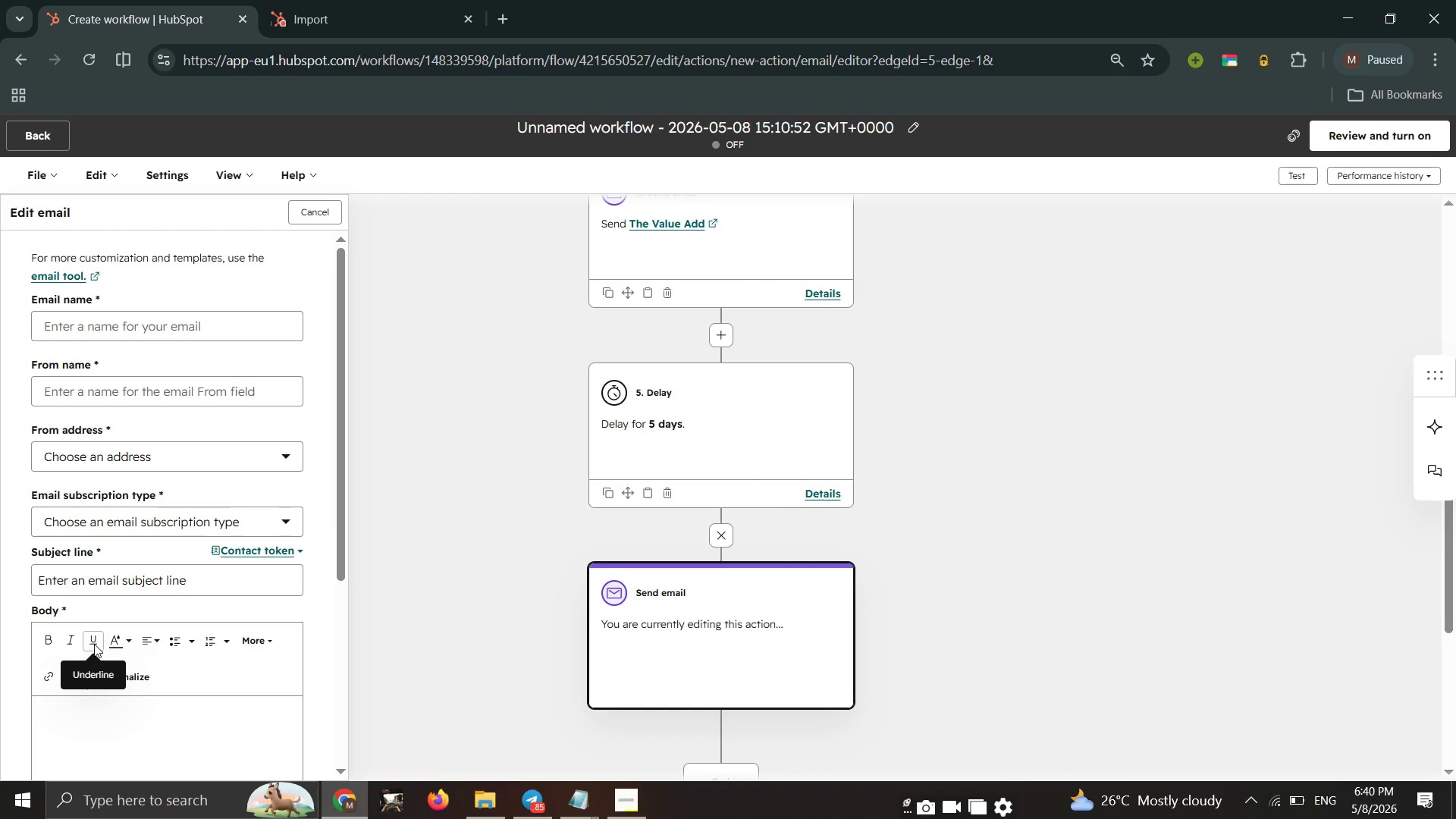 
left_click([183, 325])
 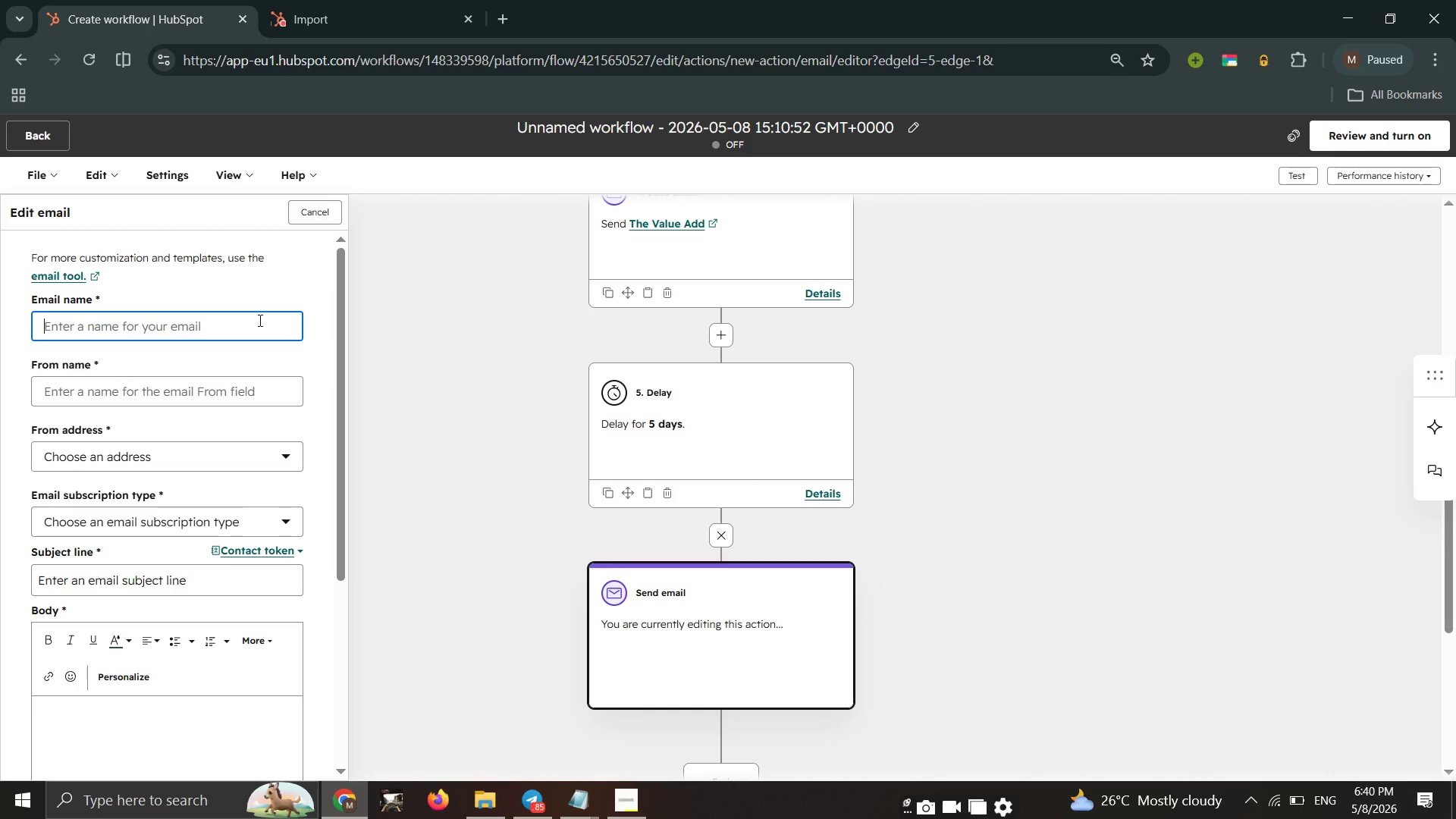 
wait(8.36)
 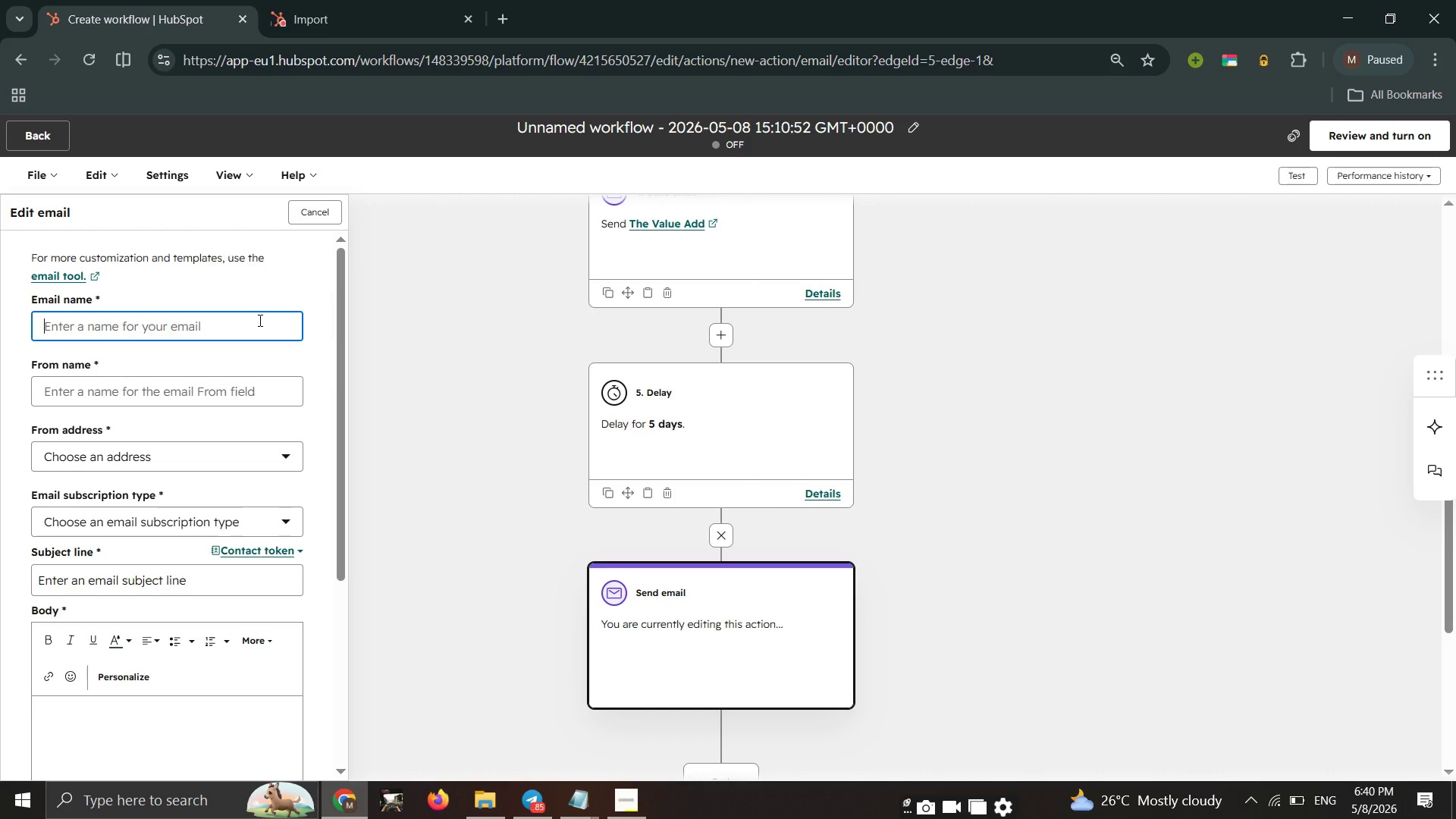 
type(The "Door)
 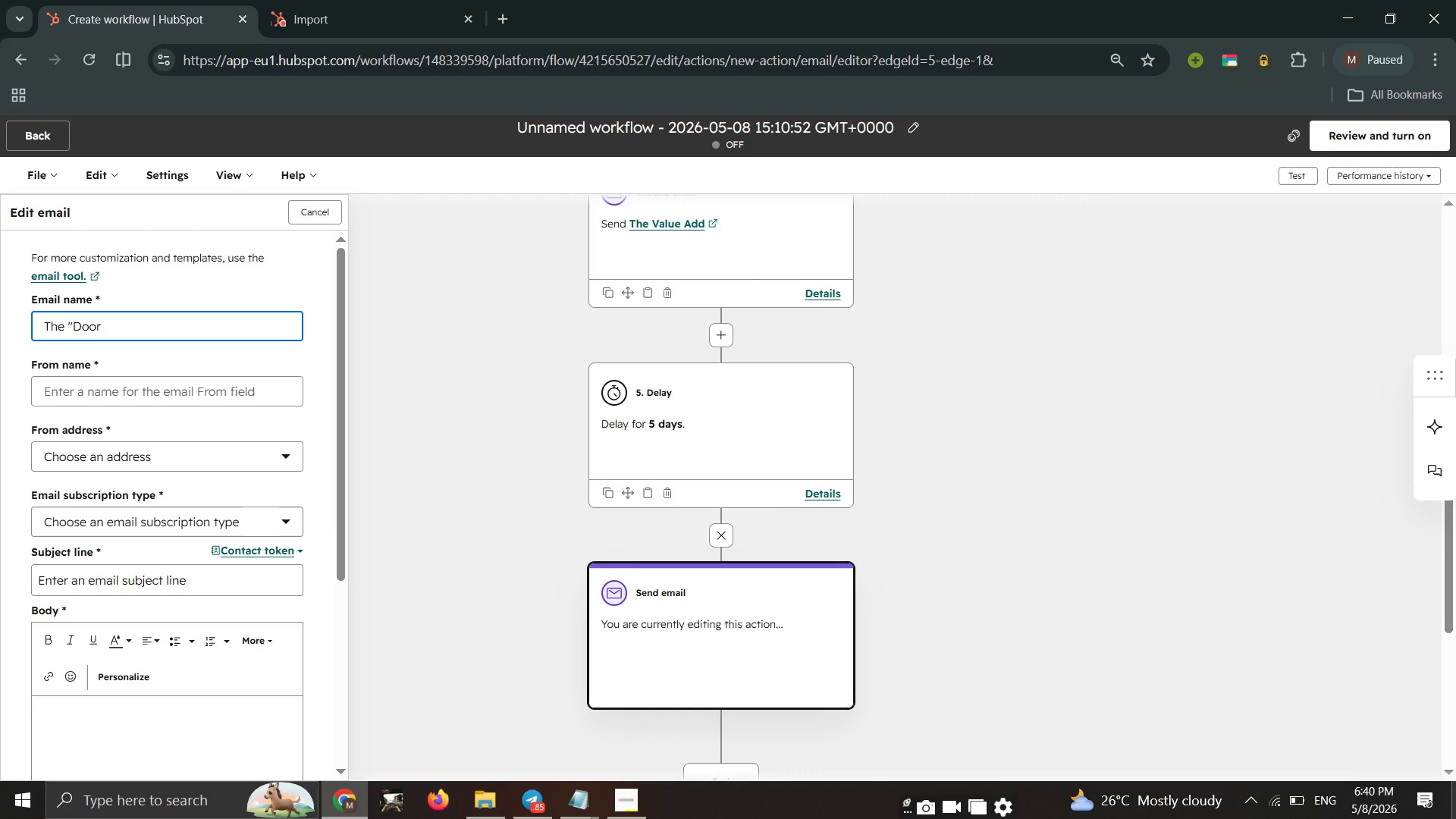 
wait(8.42)
 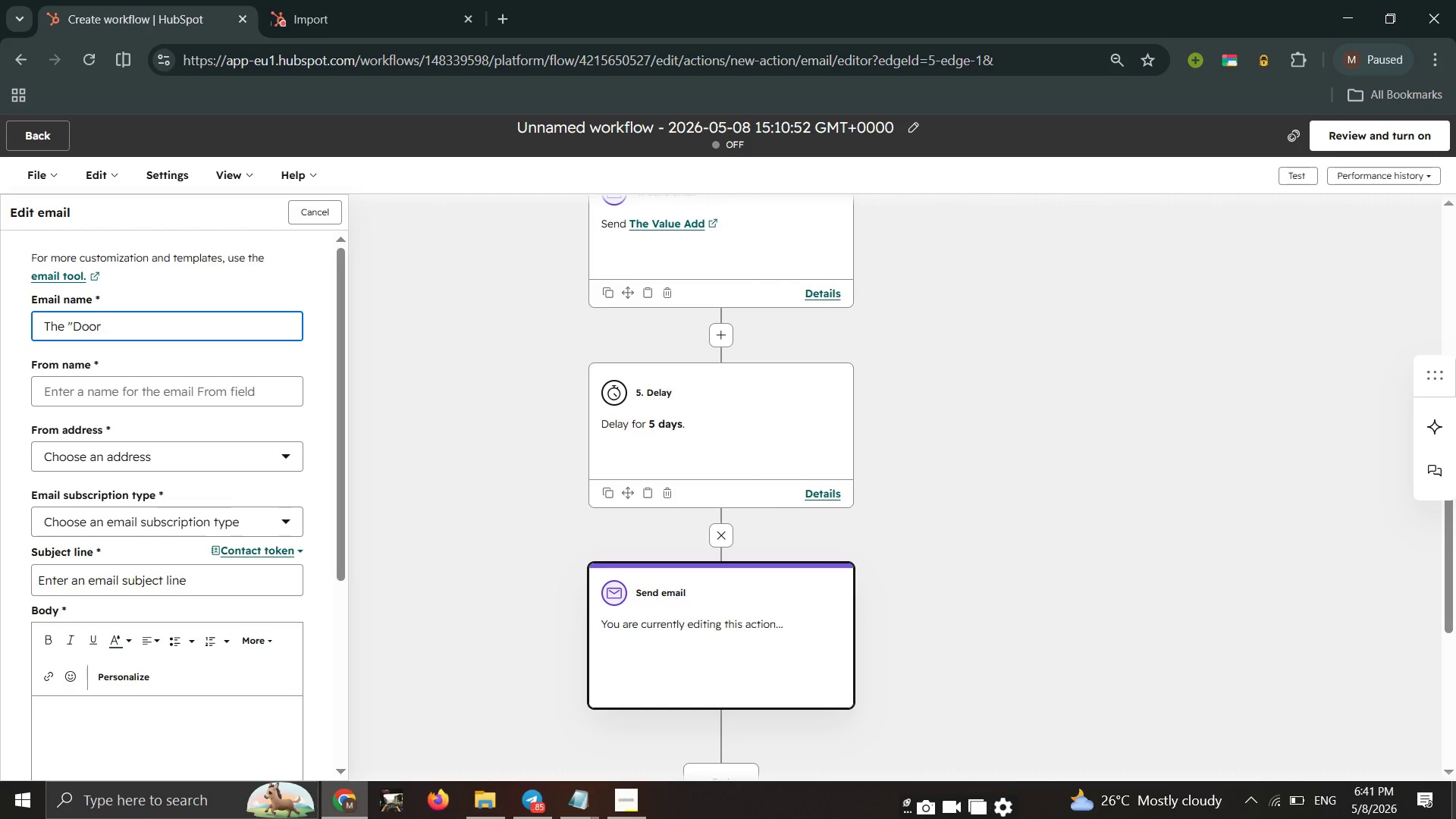 
type( id)
key(Backspace)
type(s Open")
 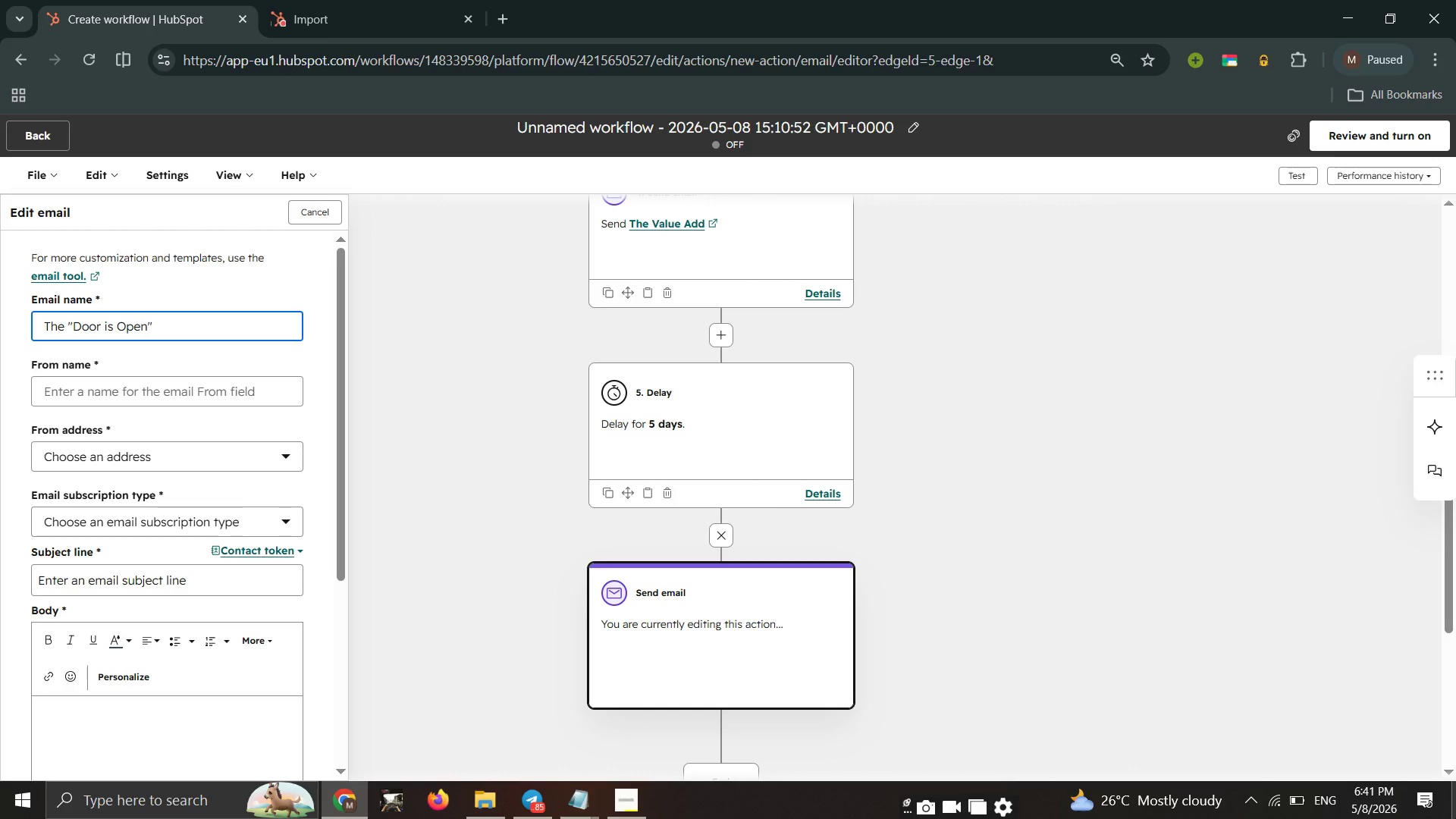 
key(Space)
 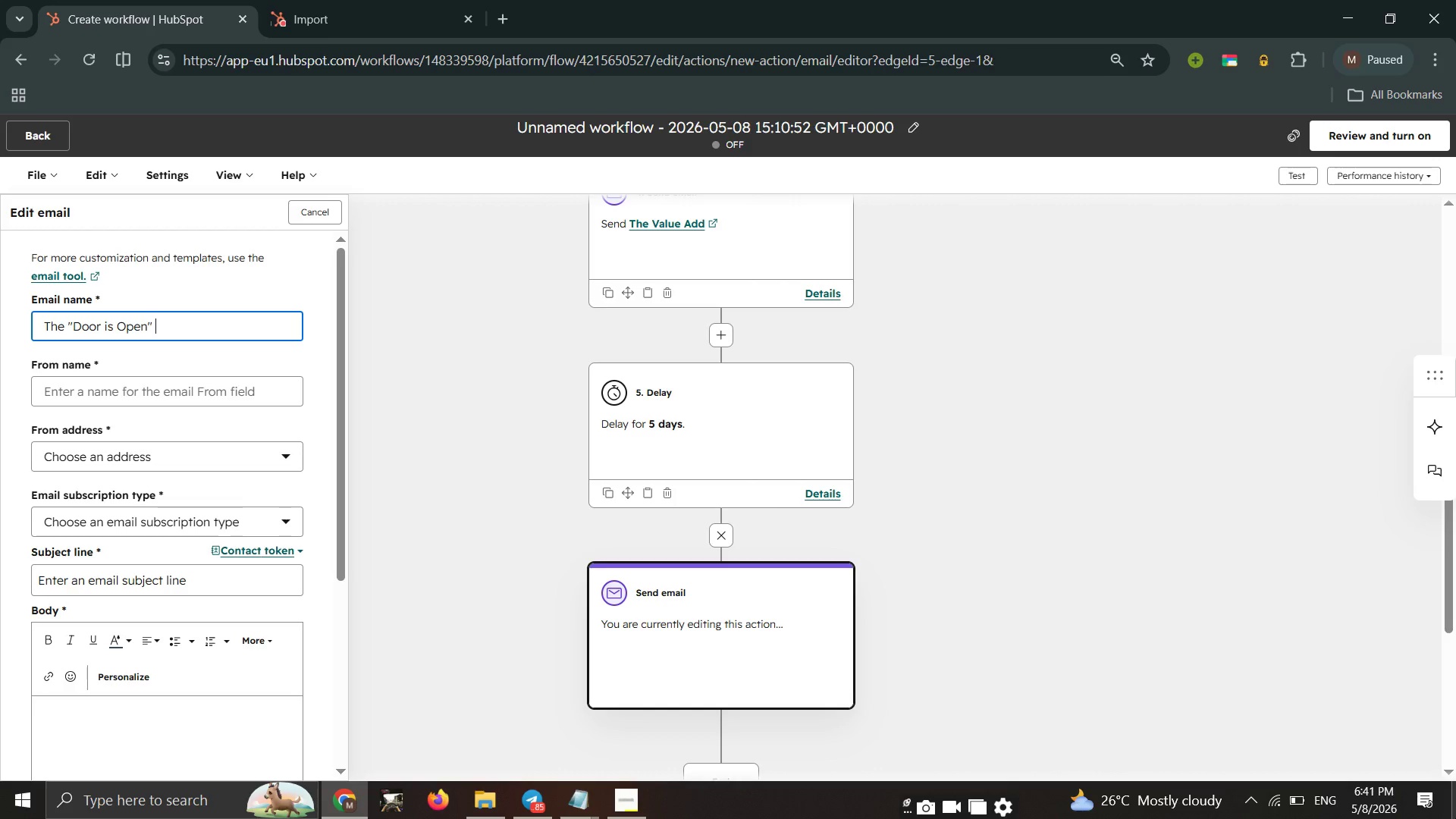 
key(Shift+BracketLeft)
 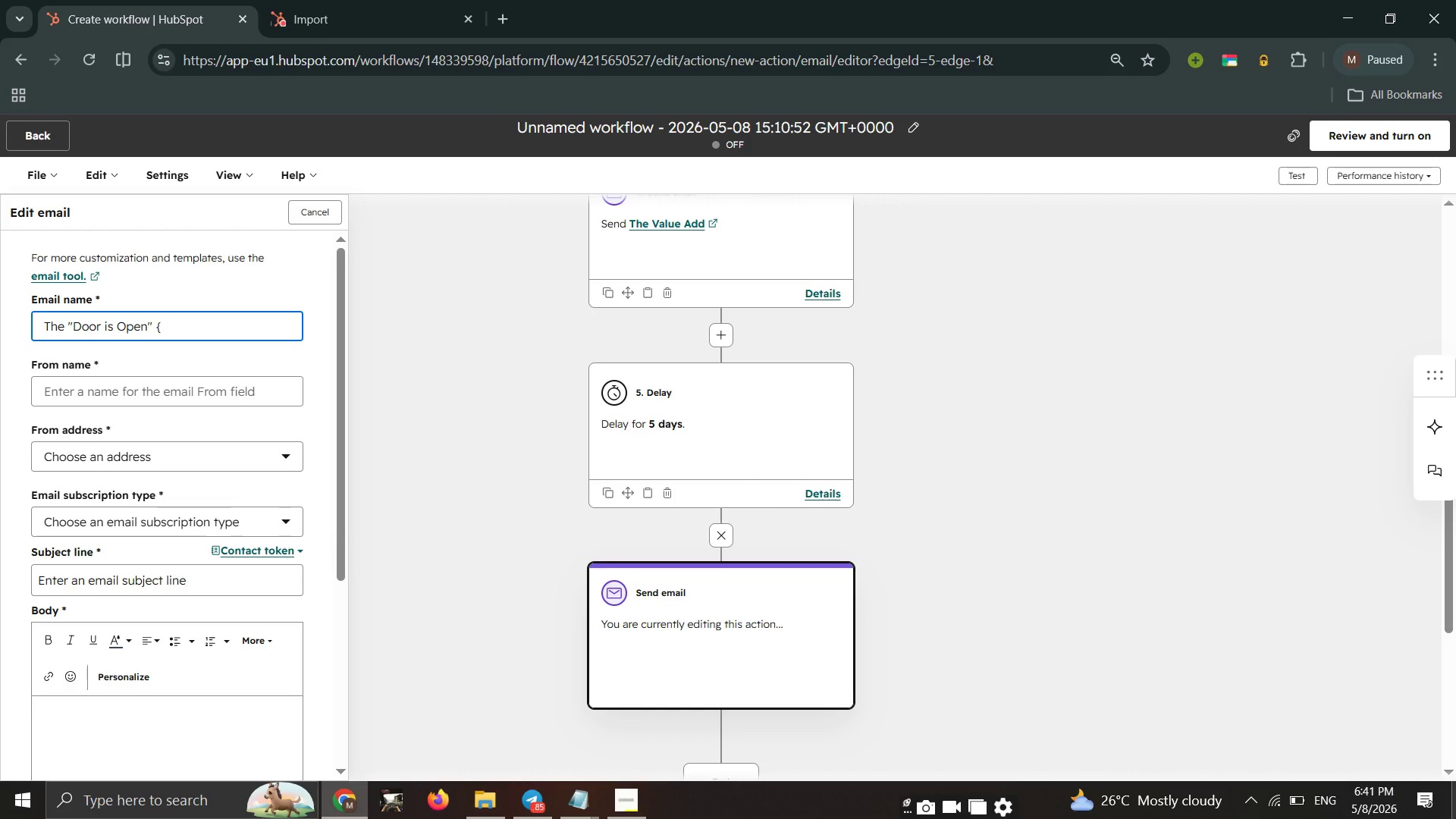 
key(Backspace)
 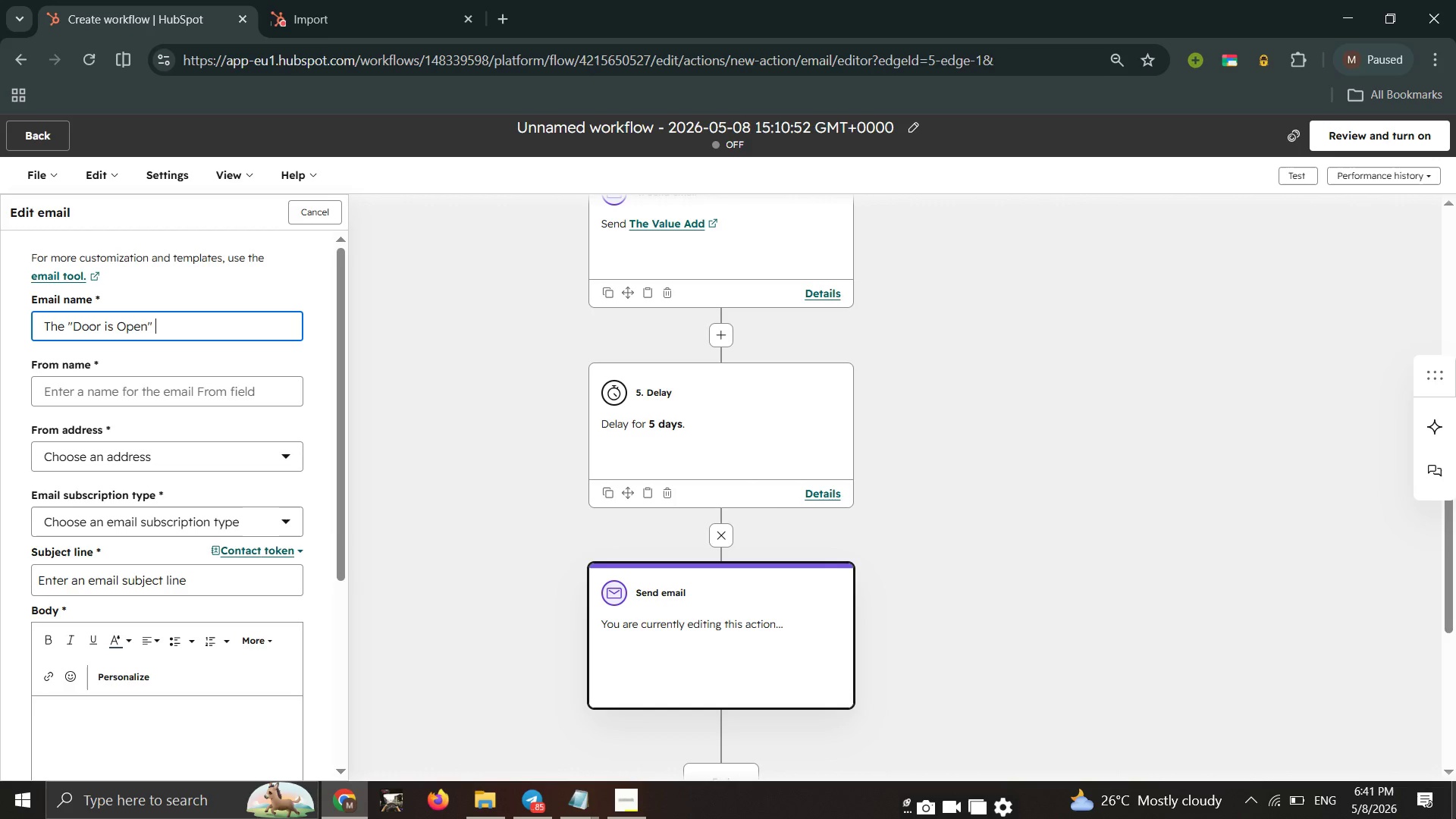 
key(Delete)
 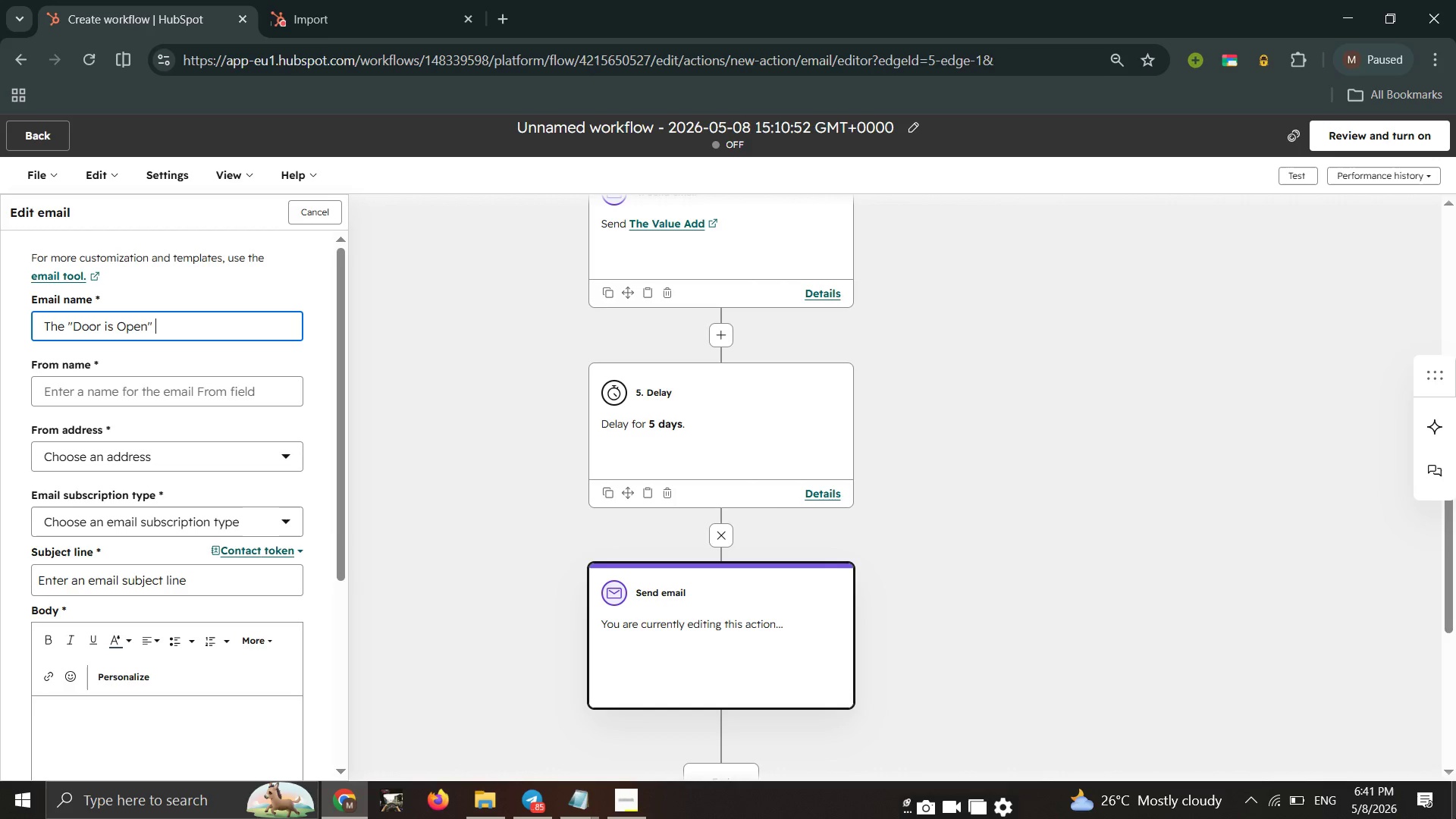 
key(Shift+9)
 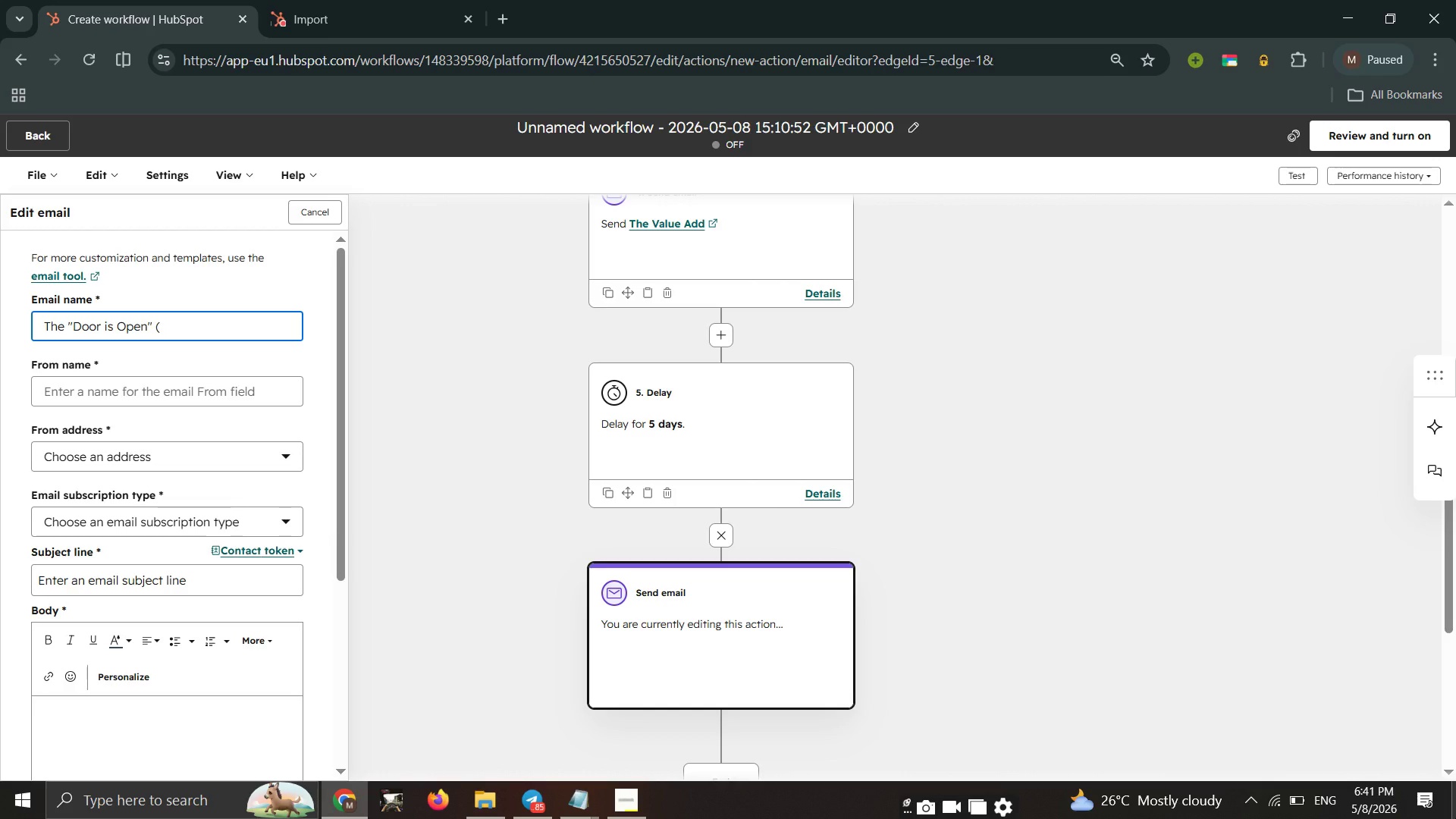 
type(Break )
 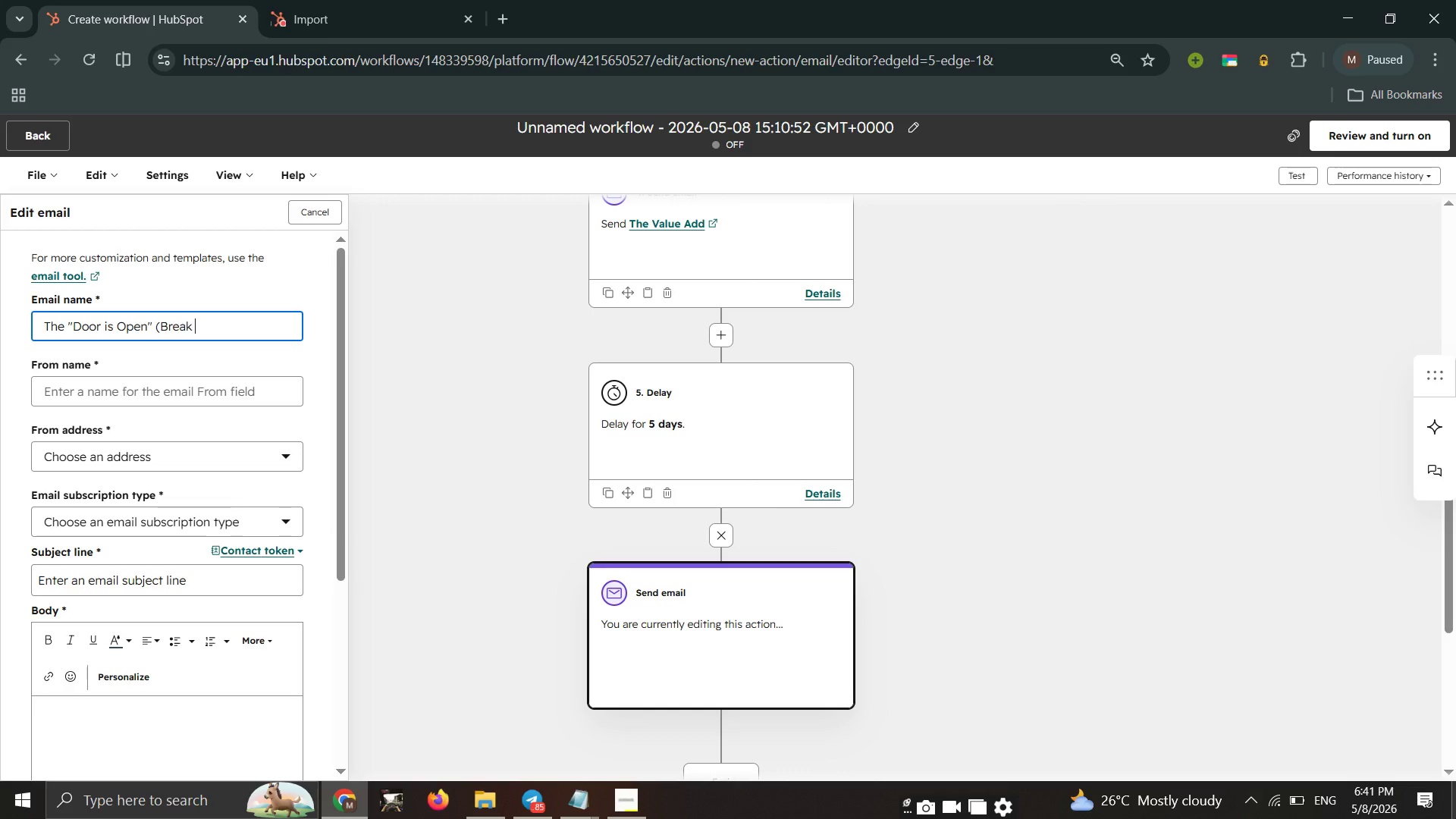 
wait(11.41)
 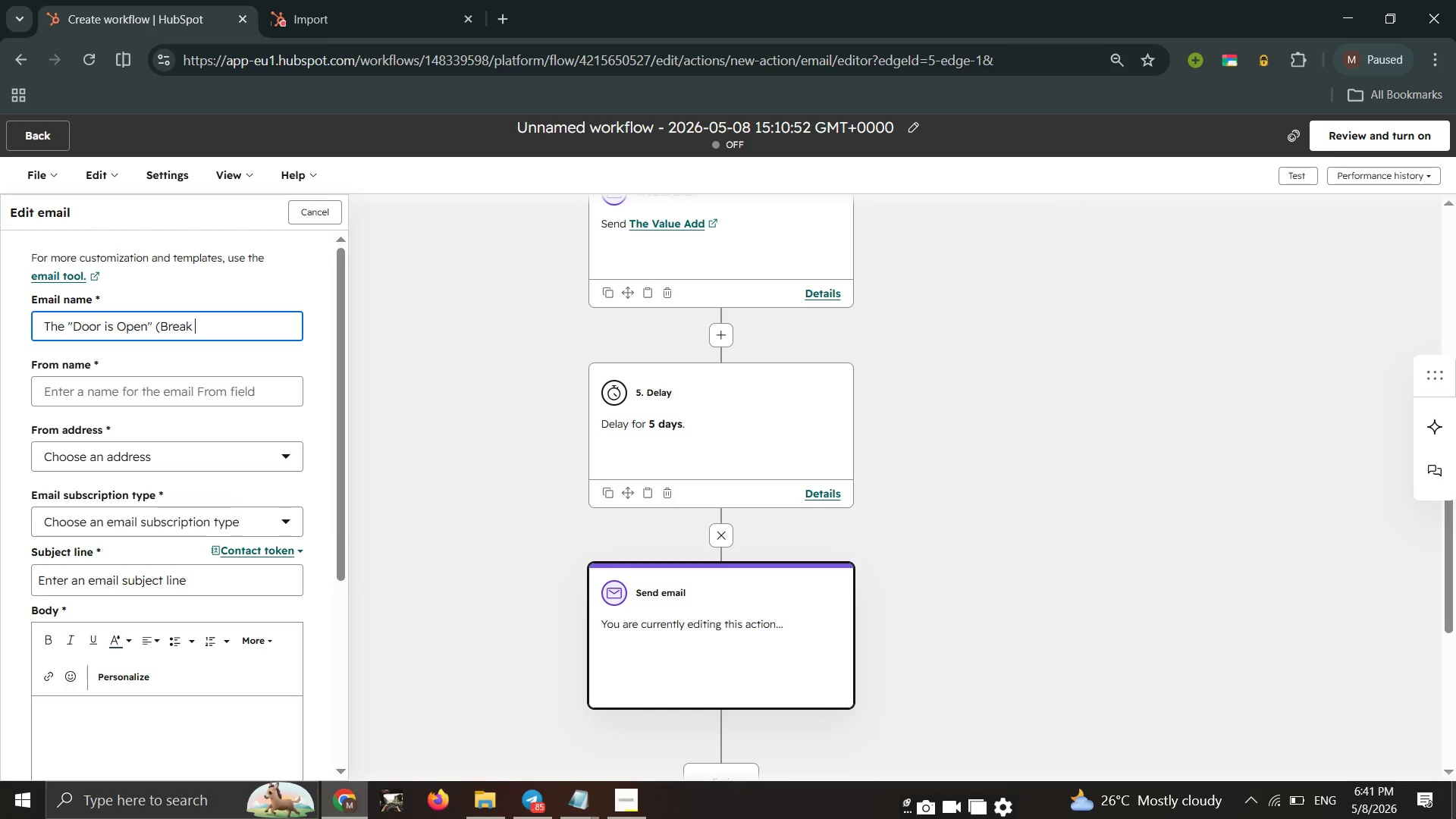 
key(Backspace)
 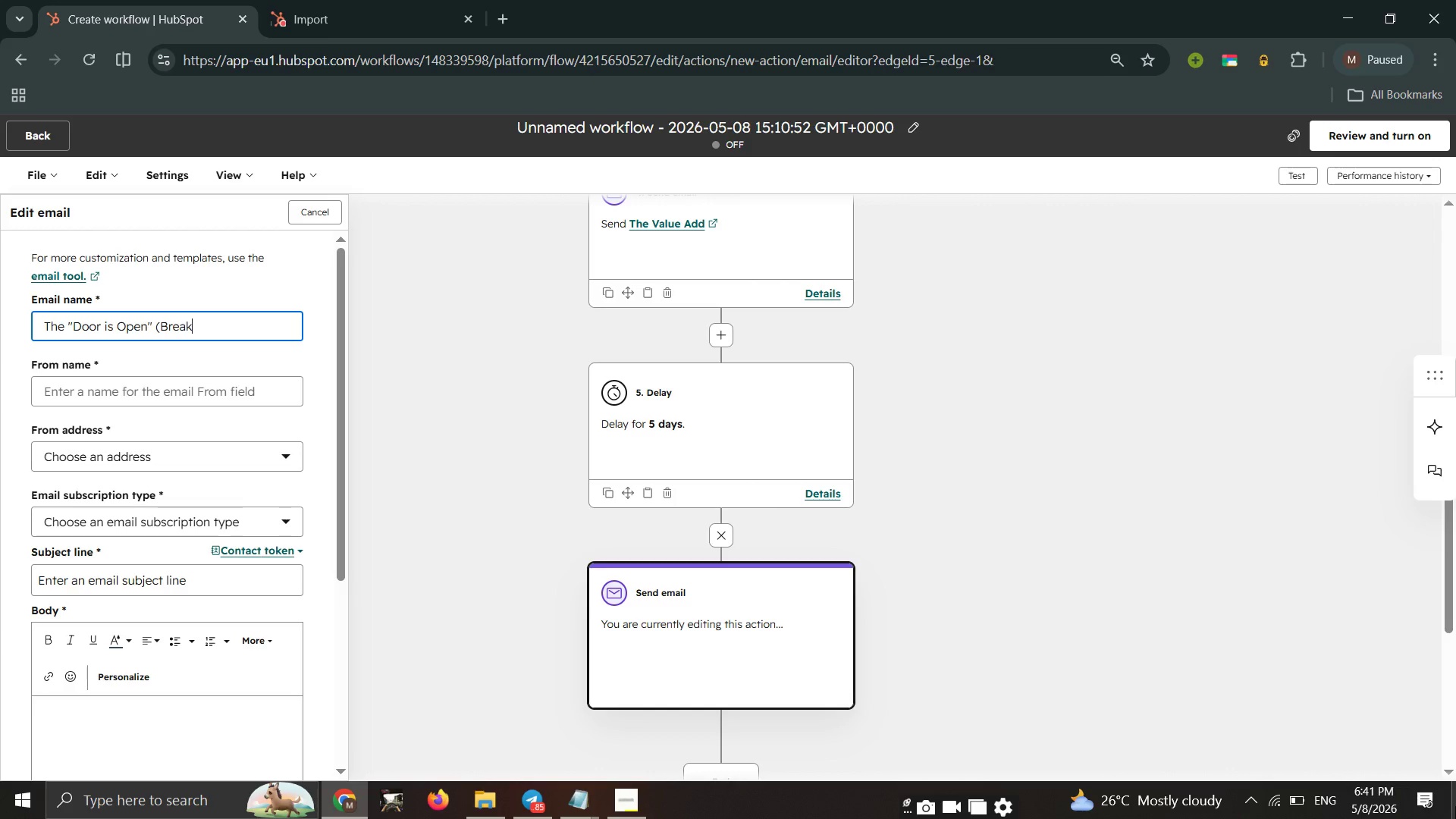 
key(Minus)
 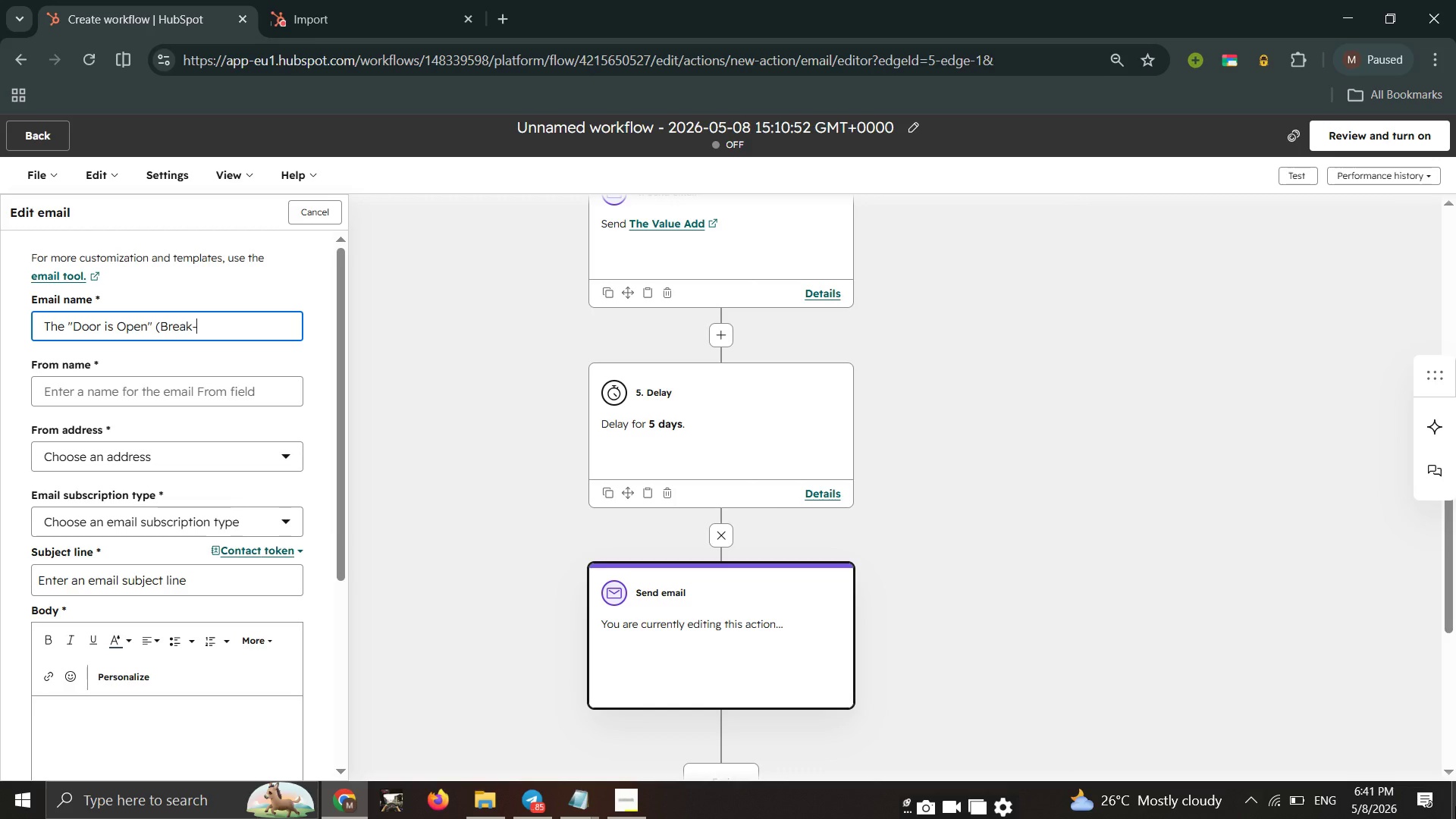 
type(u)
key(Backspace)
type(up Email))
 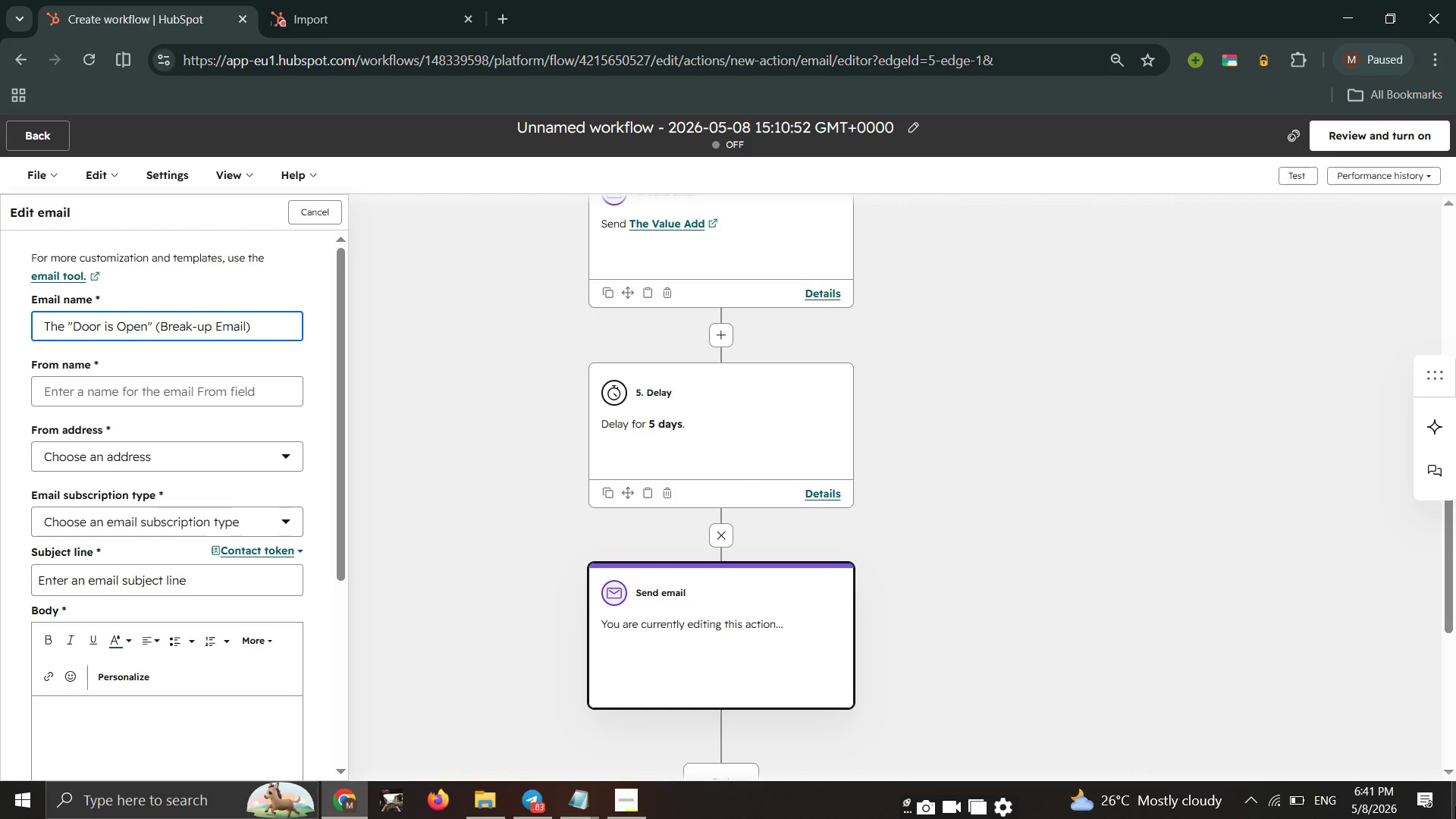 
wait(7.69)
 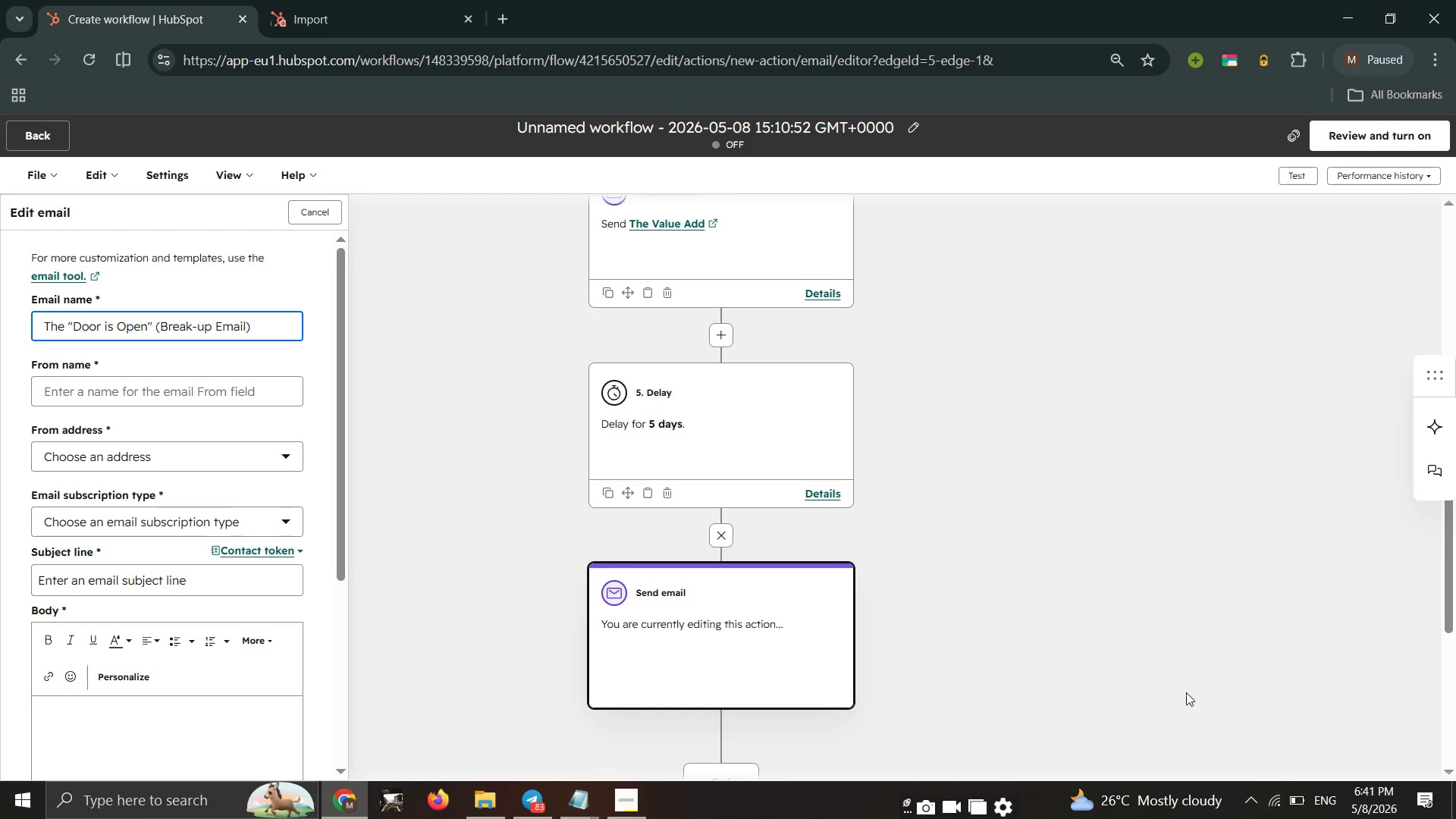 
left_click([91, 394])
 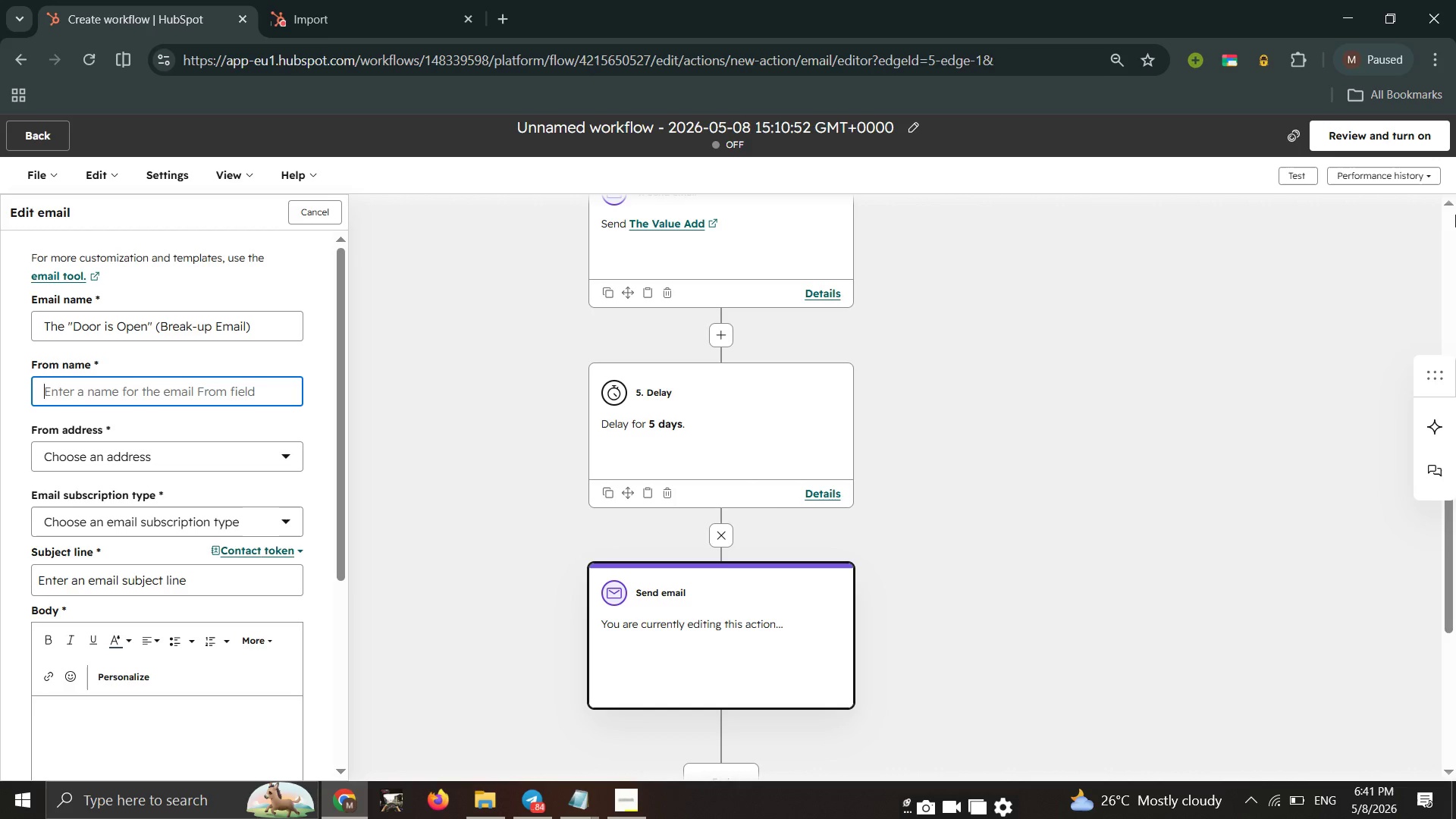 
type(Zozo)
 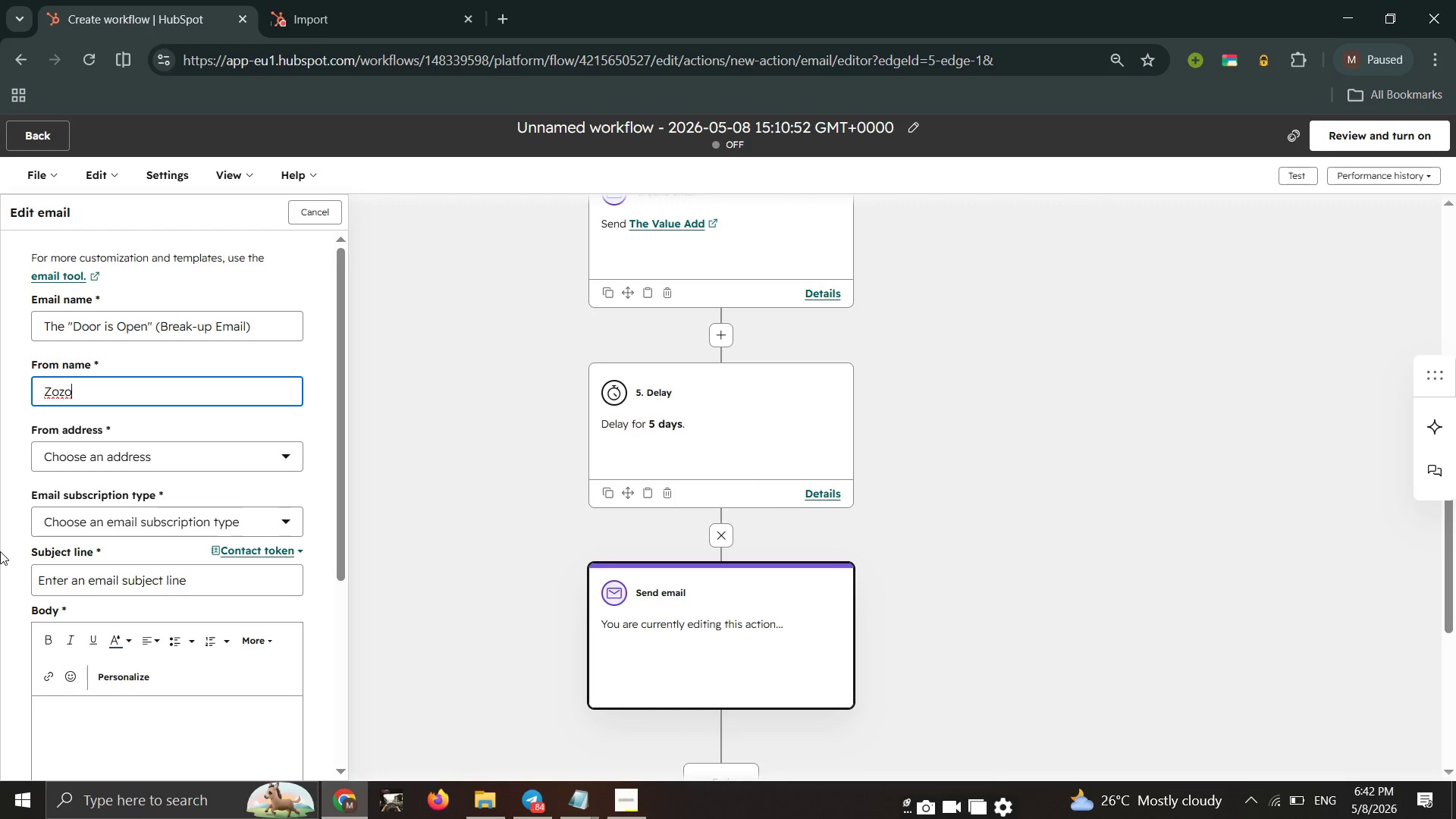 
wait(29.42)
 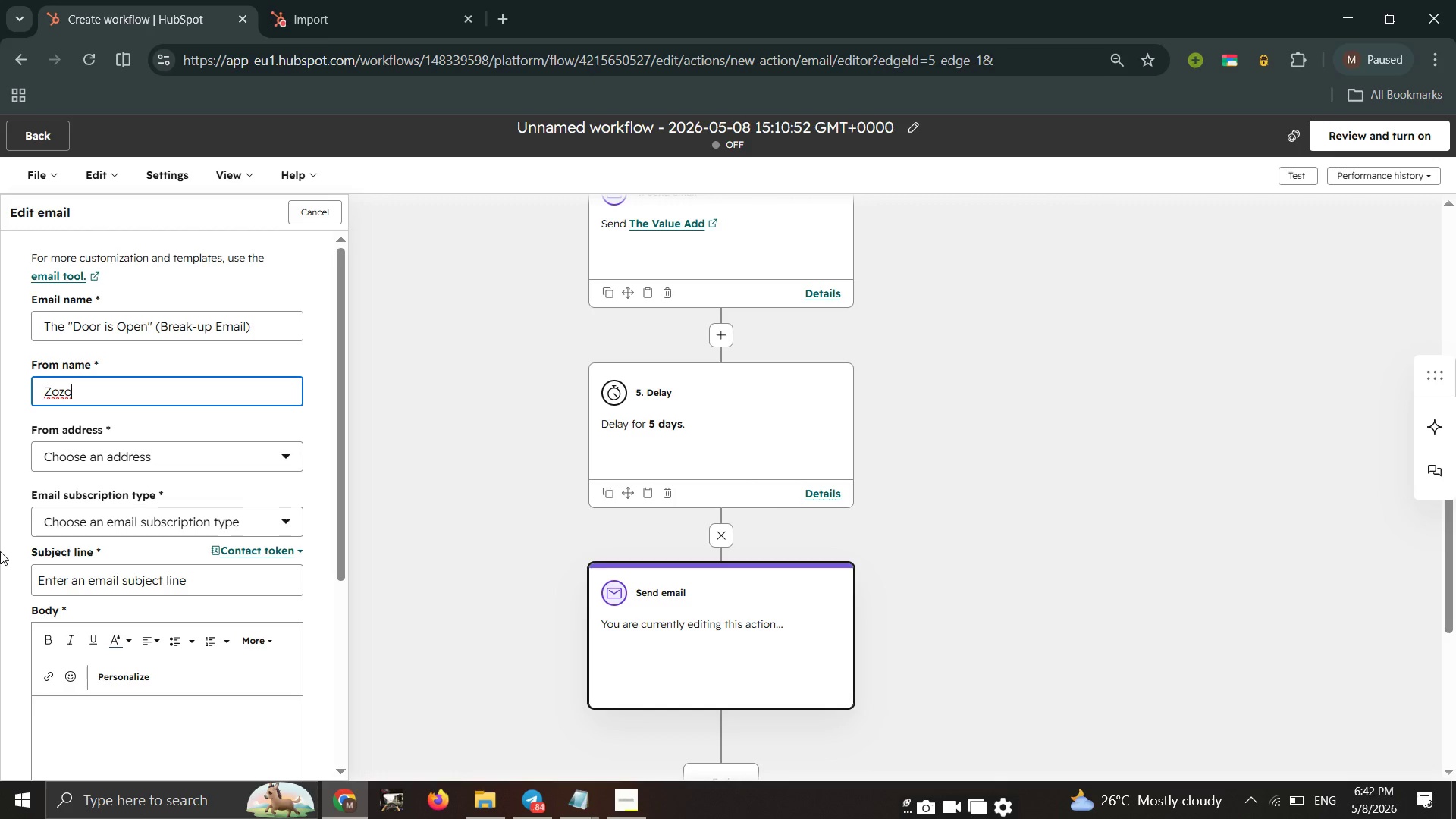 
left_click([60, 457])
 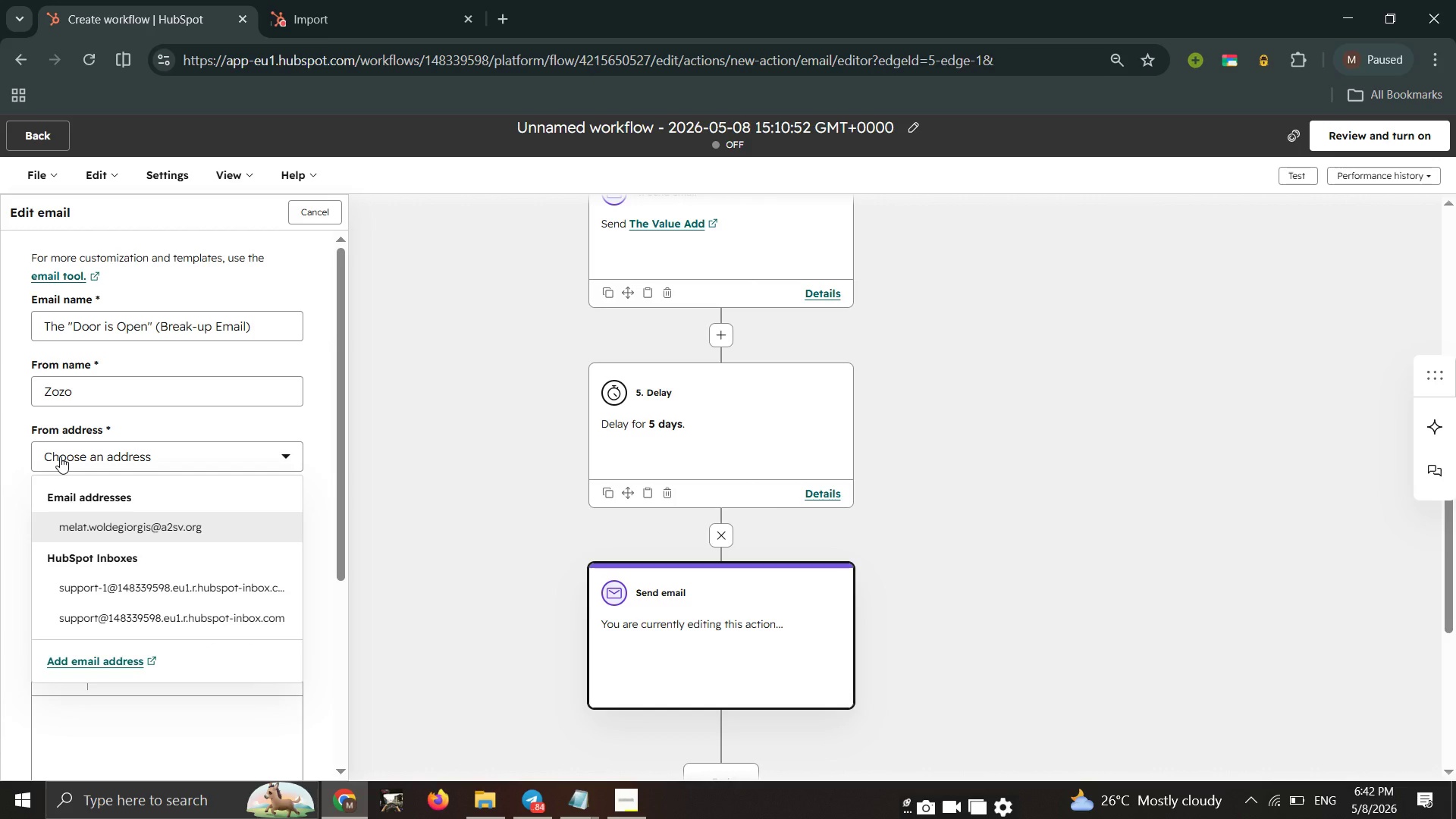 
wait(11.03)
 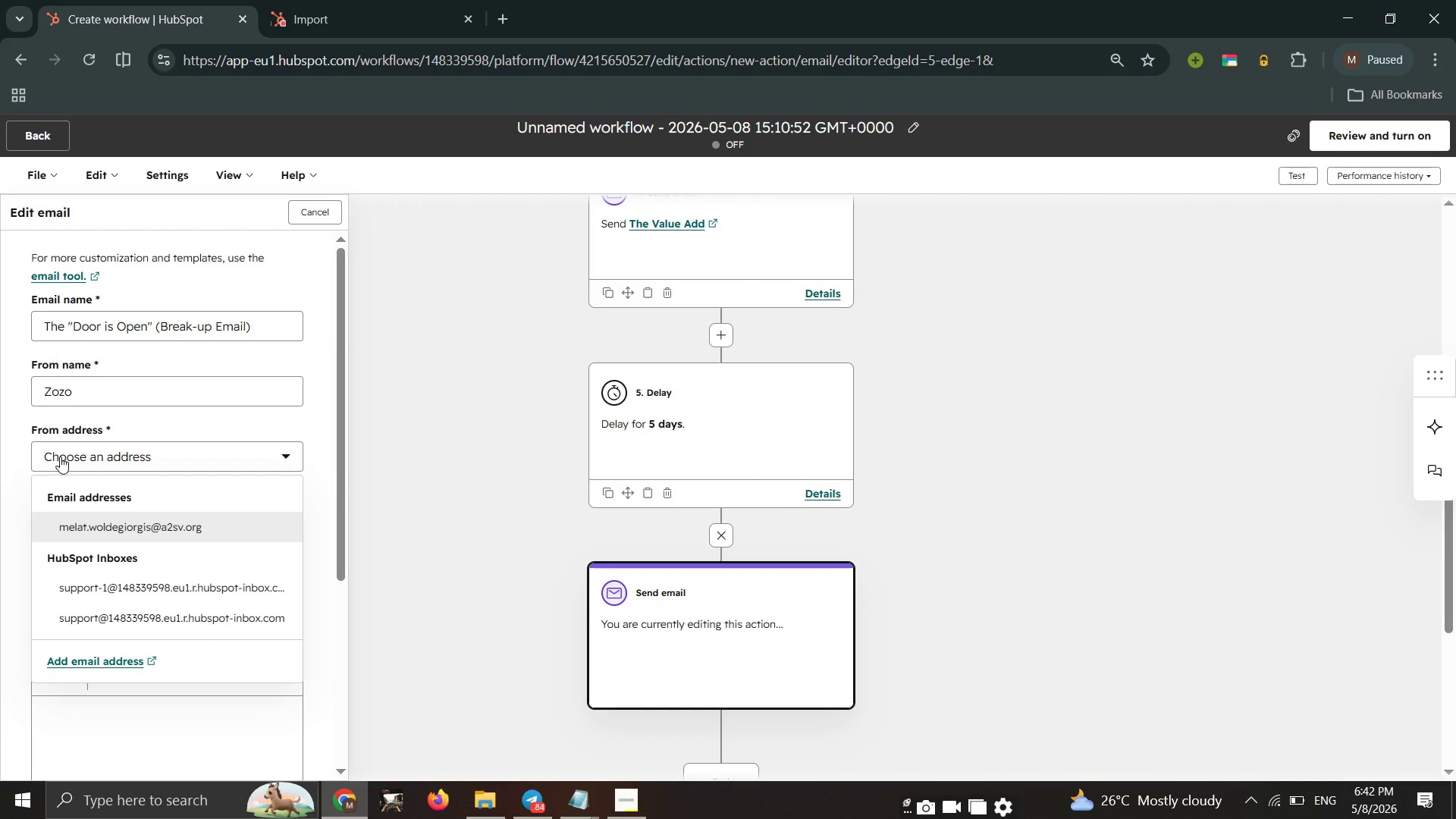 
left_click([113, 582])
 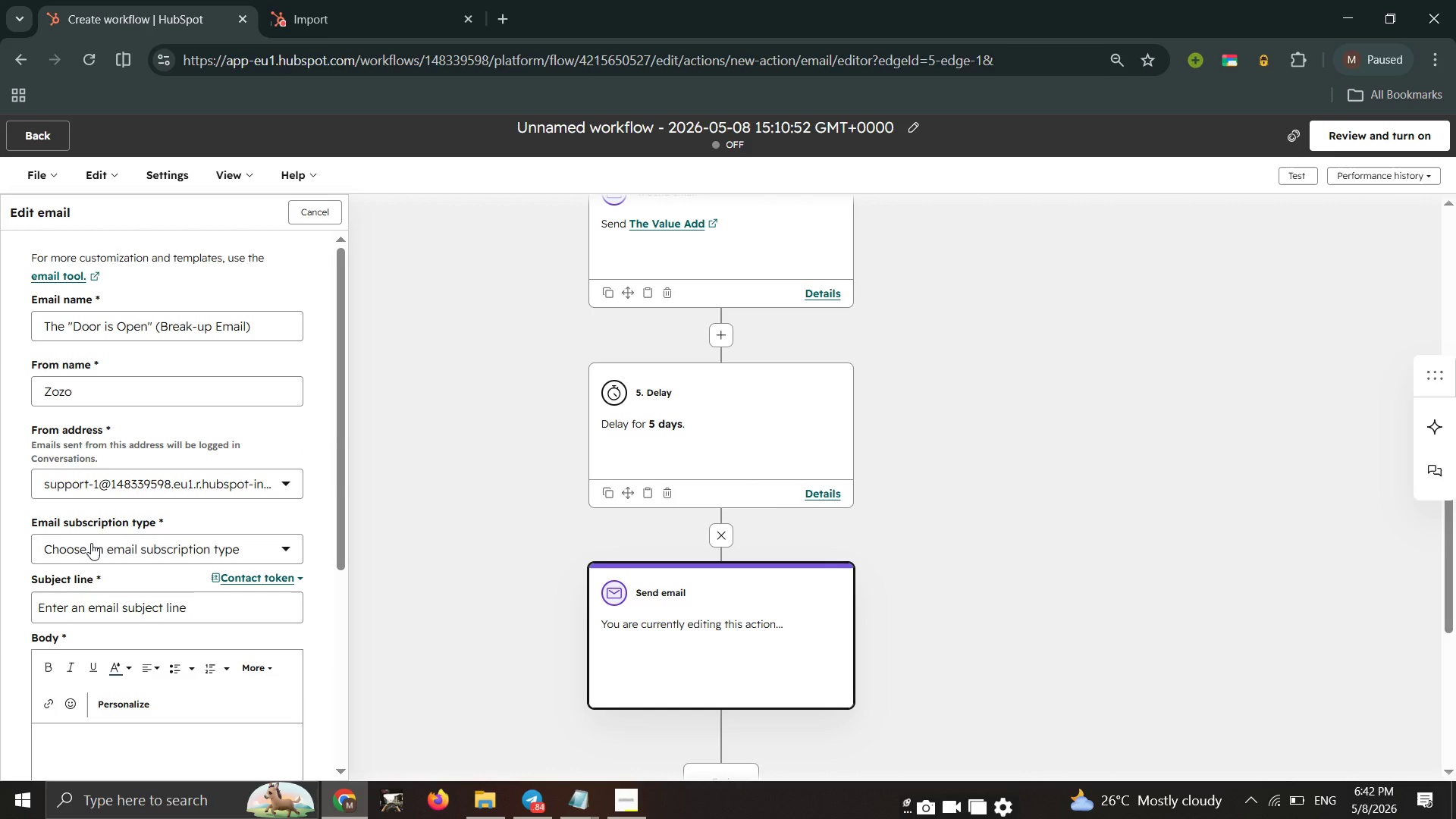 
left_click([91, 543])
 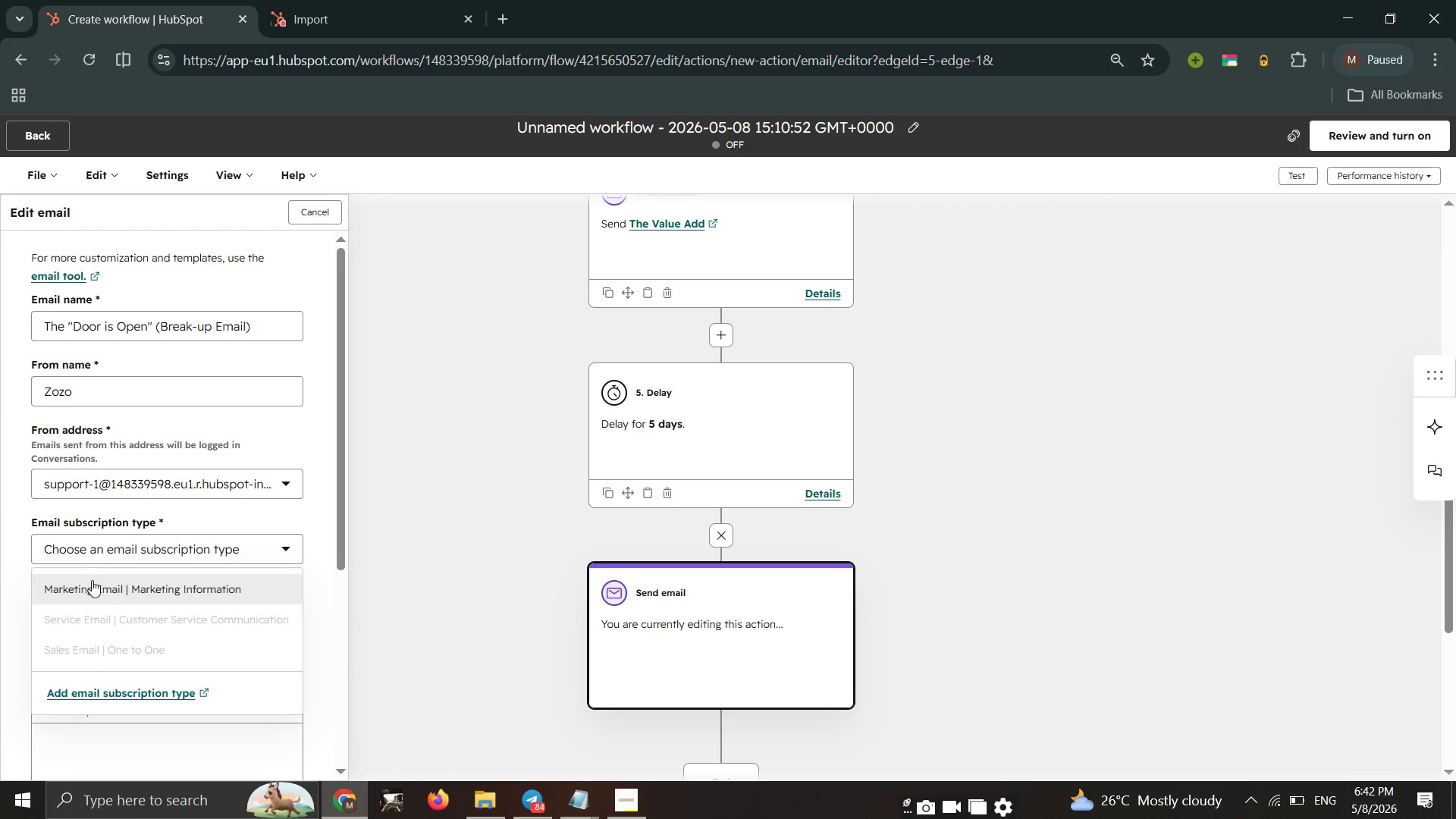 
left_click([92, 582])
 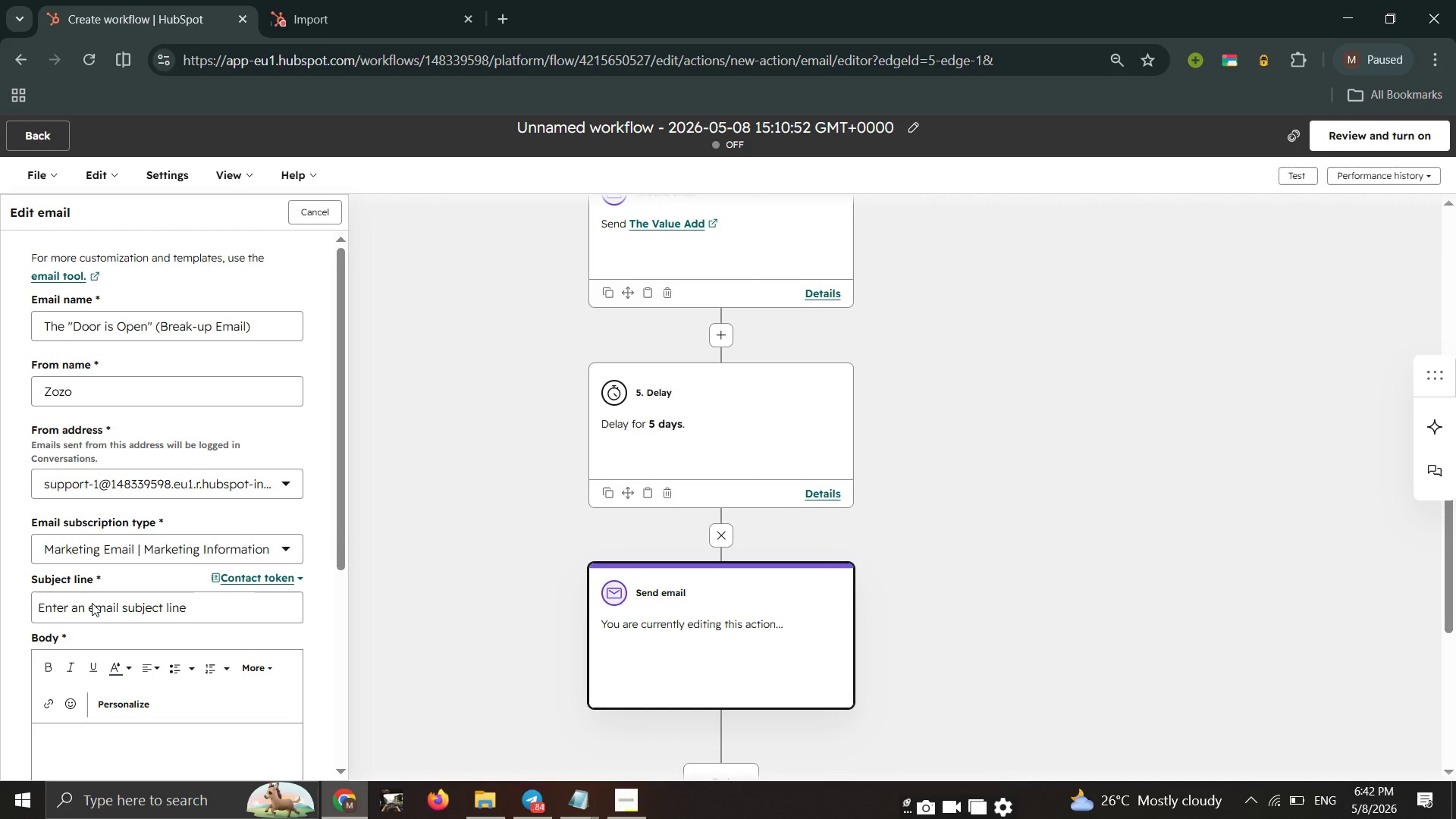 
left_click([92, 603])
 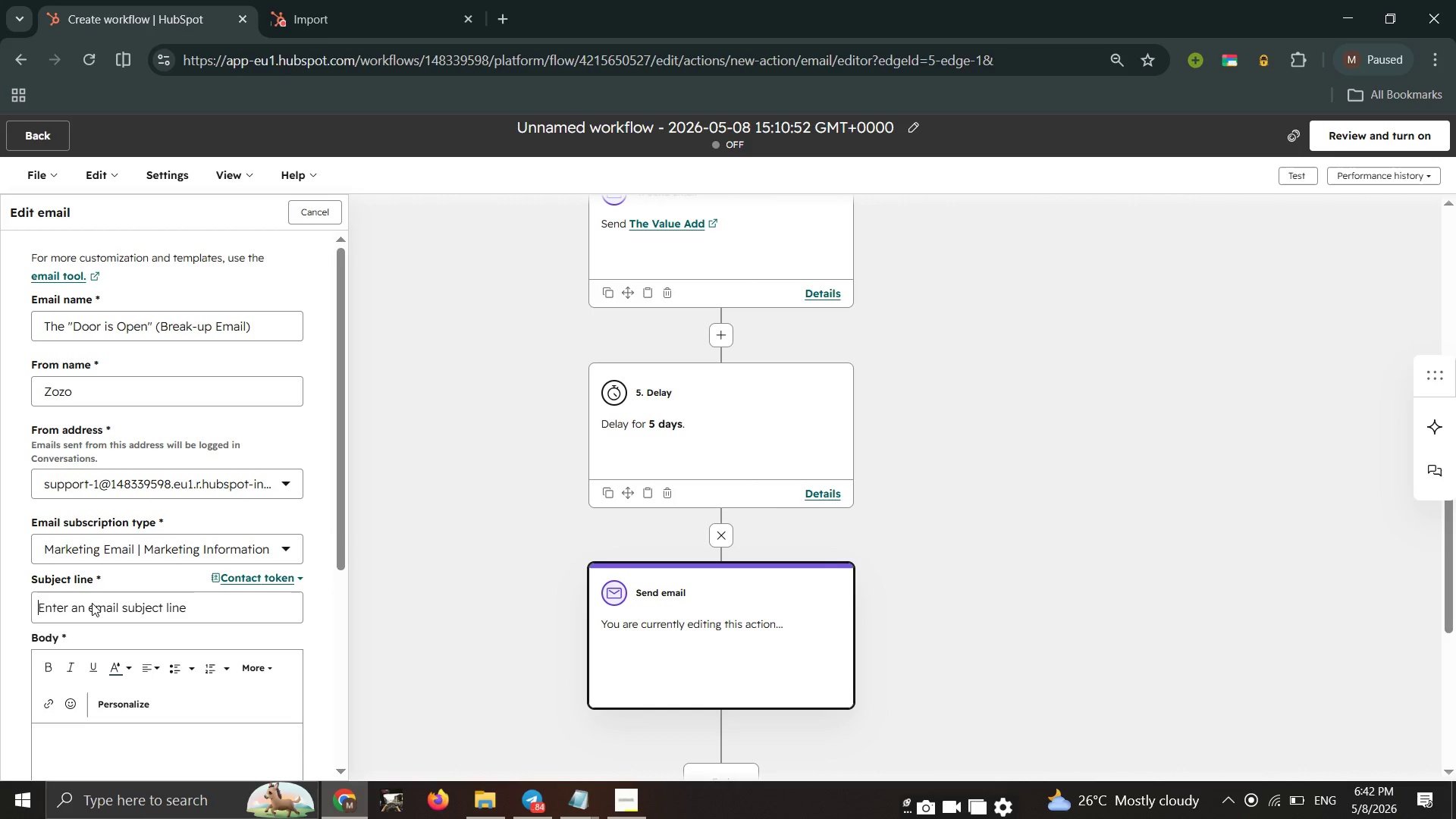 
wait(9.17)
 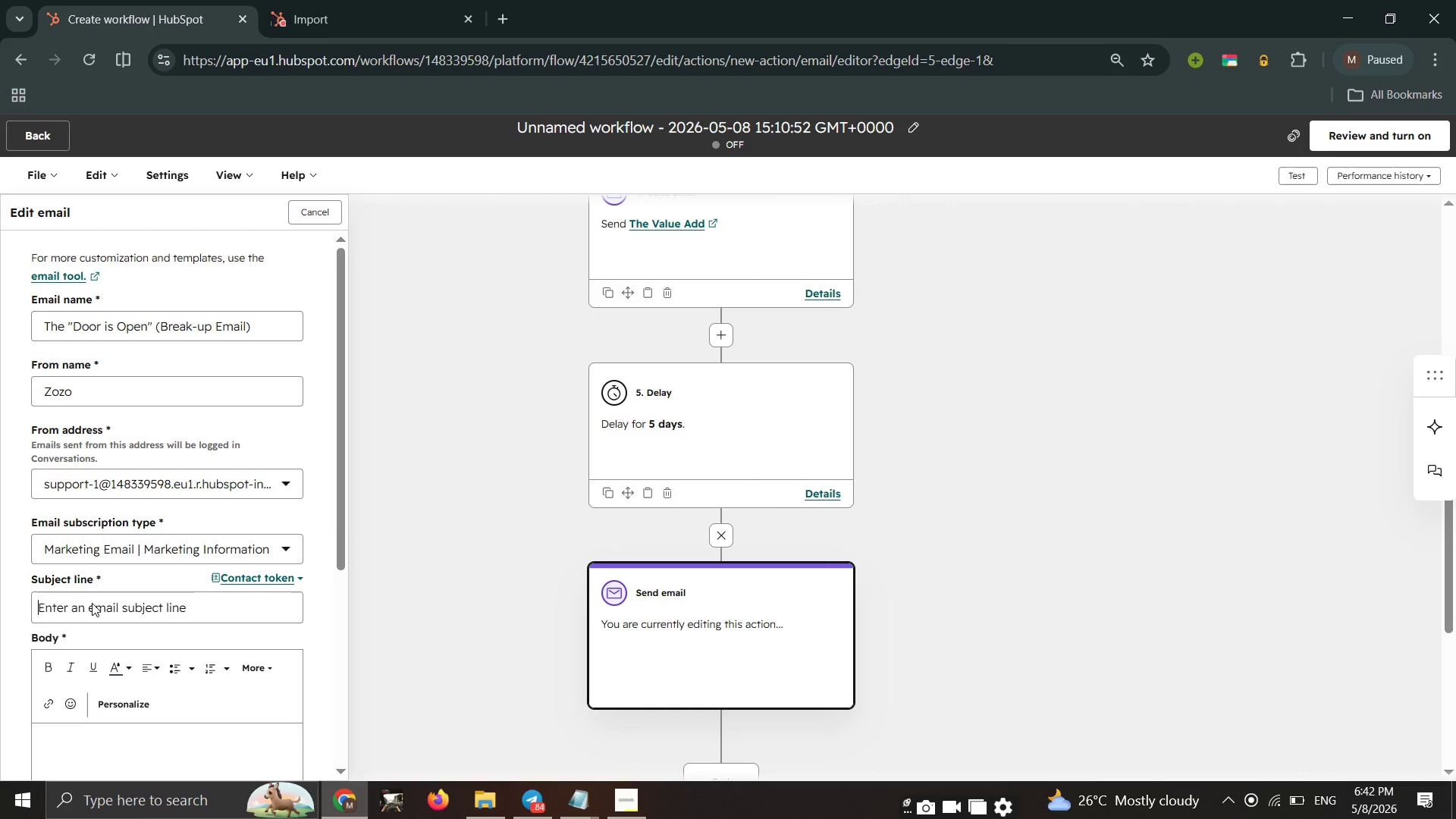 
left_click([92, 603])
 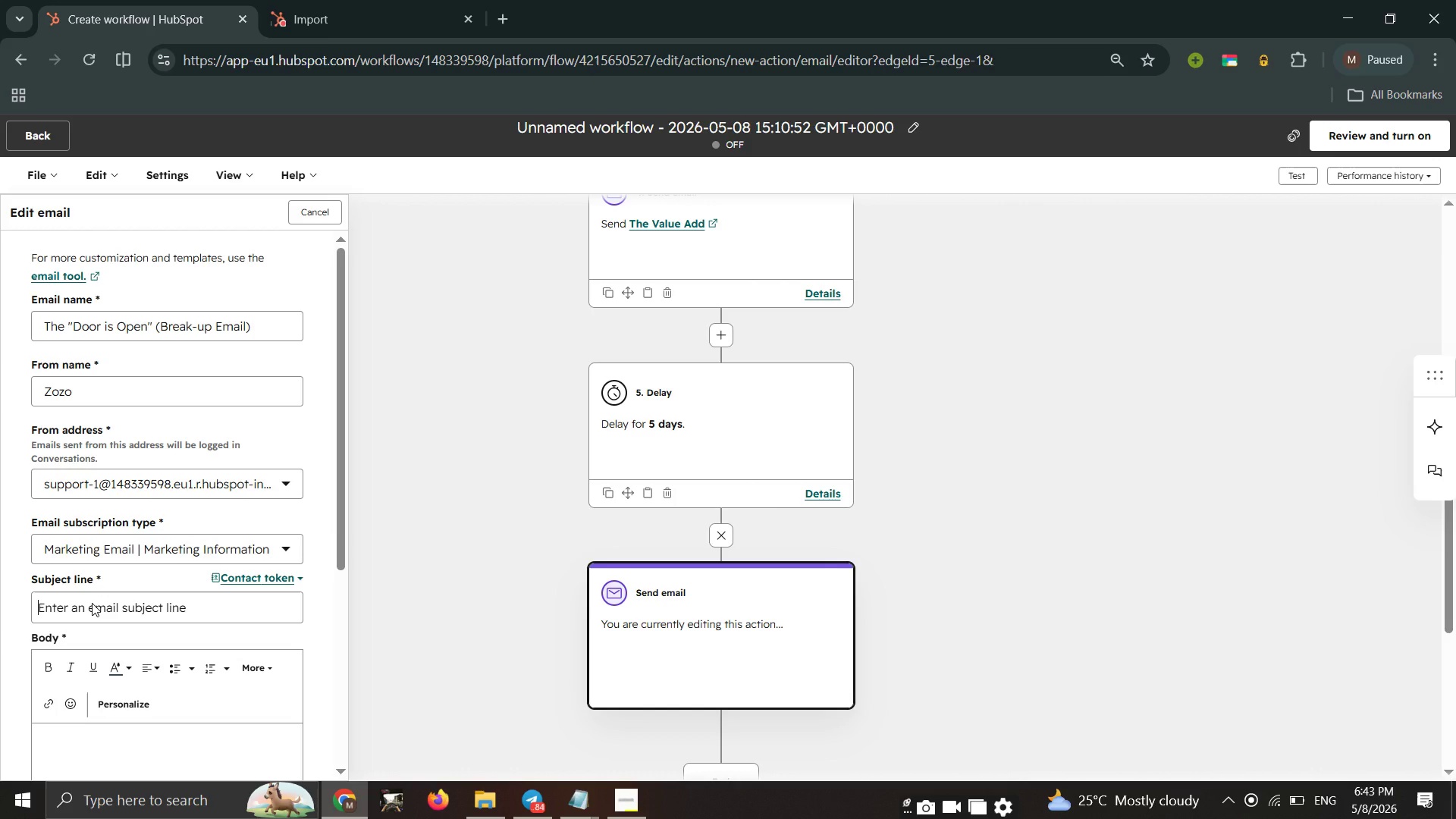 
key(CapsLock)
 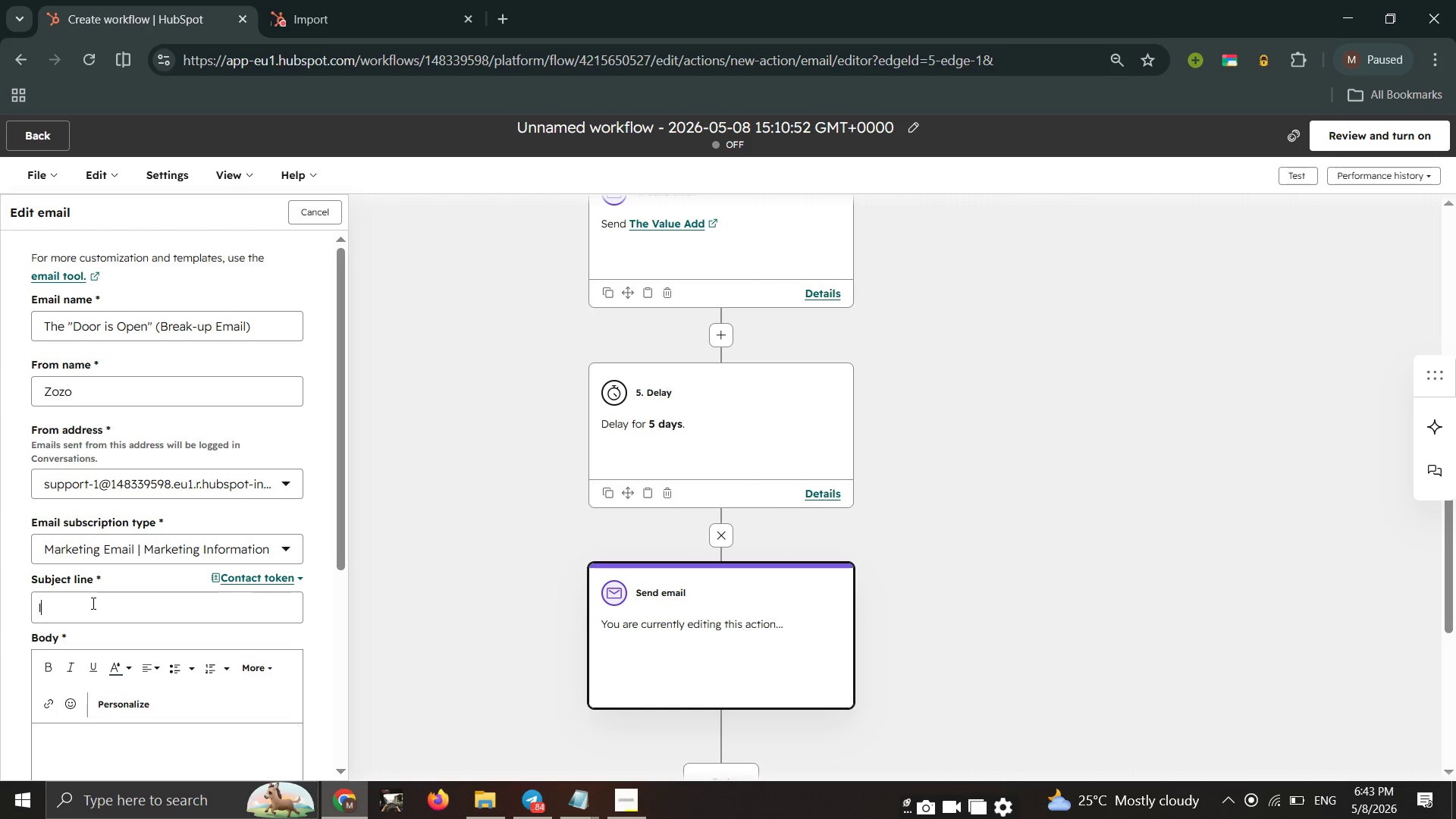 
key(I)
 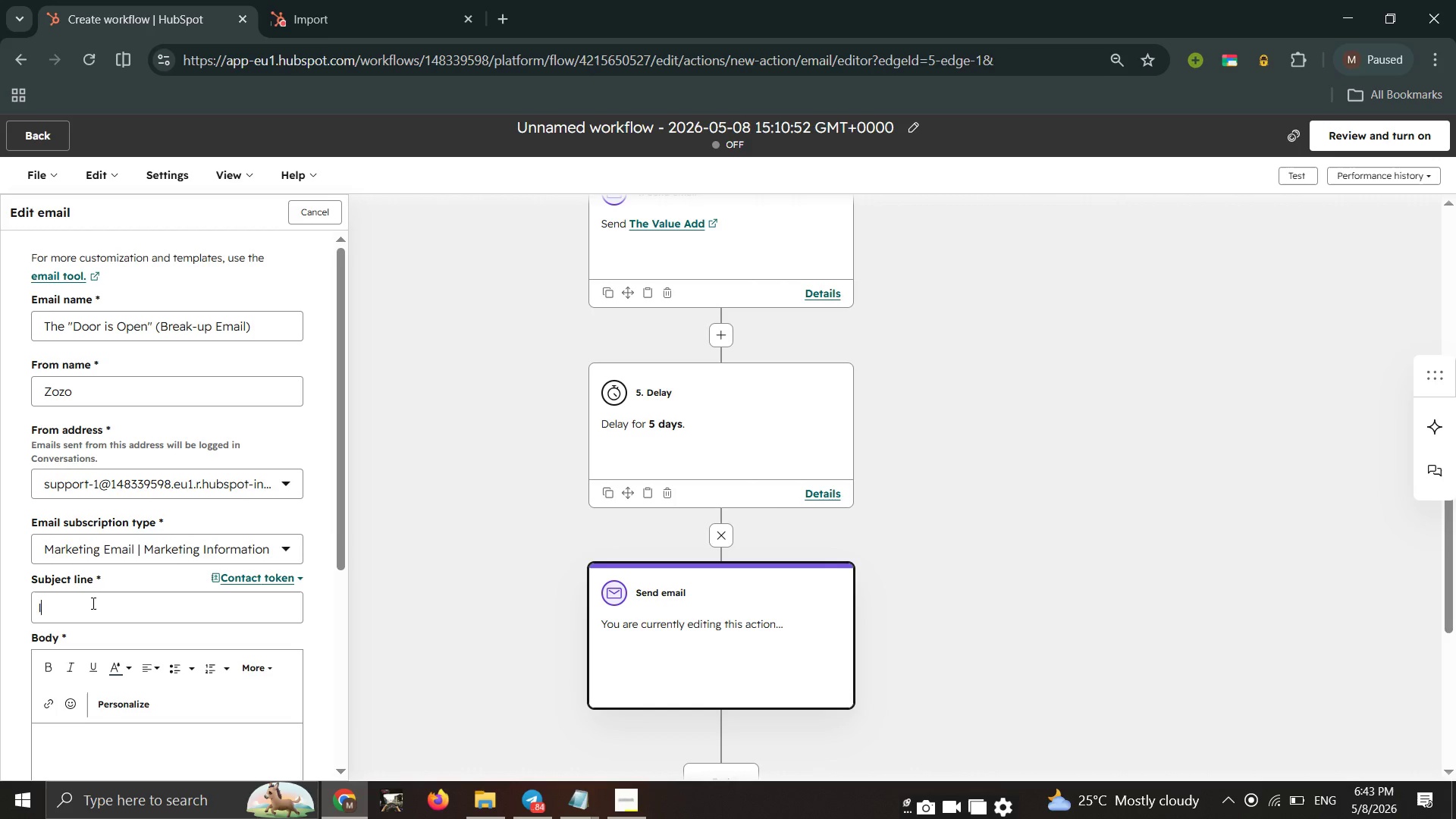 
key(CapsLock)
 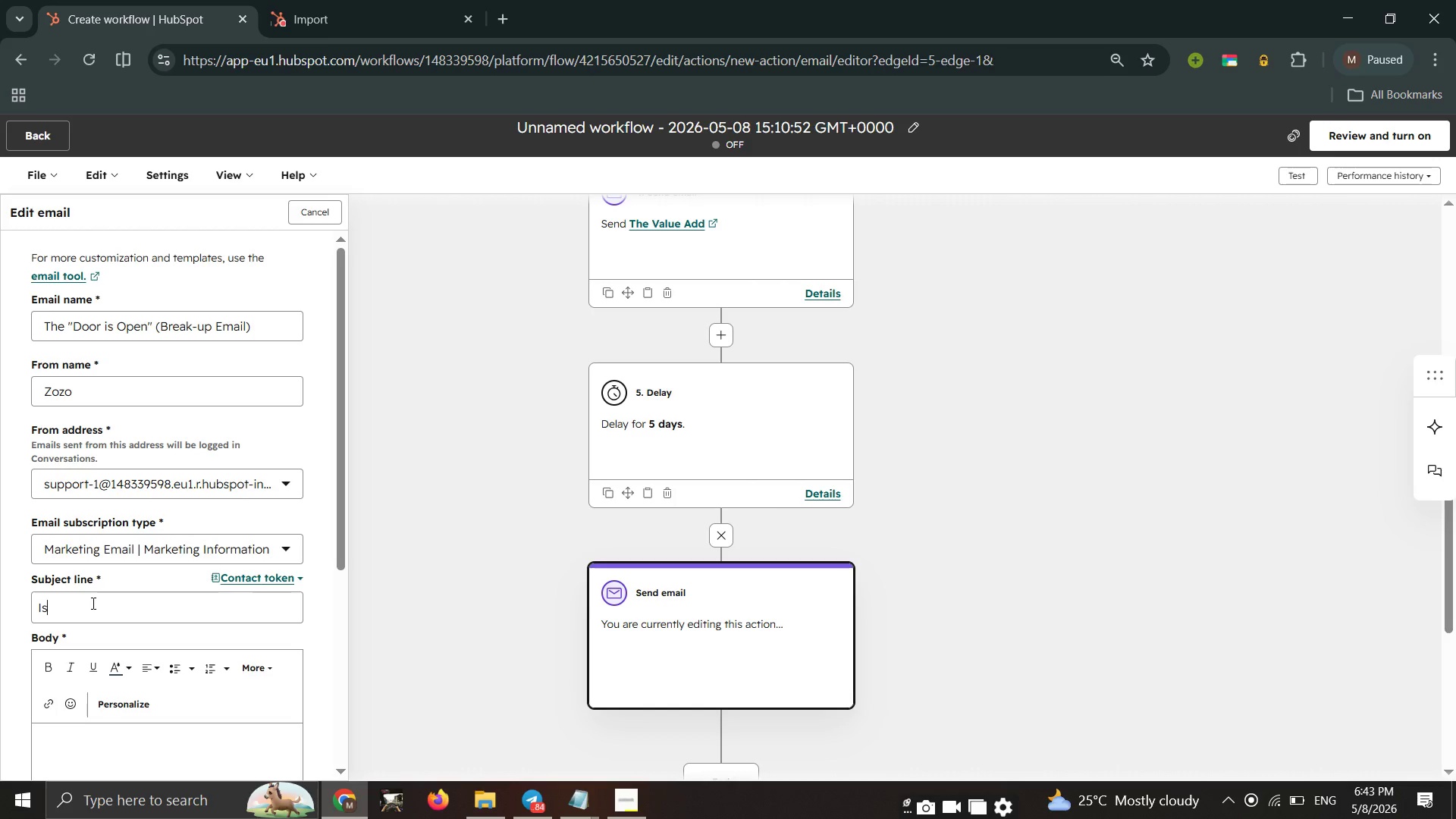 
key(S)
 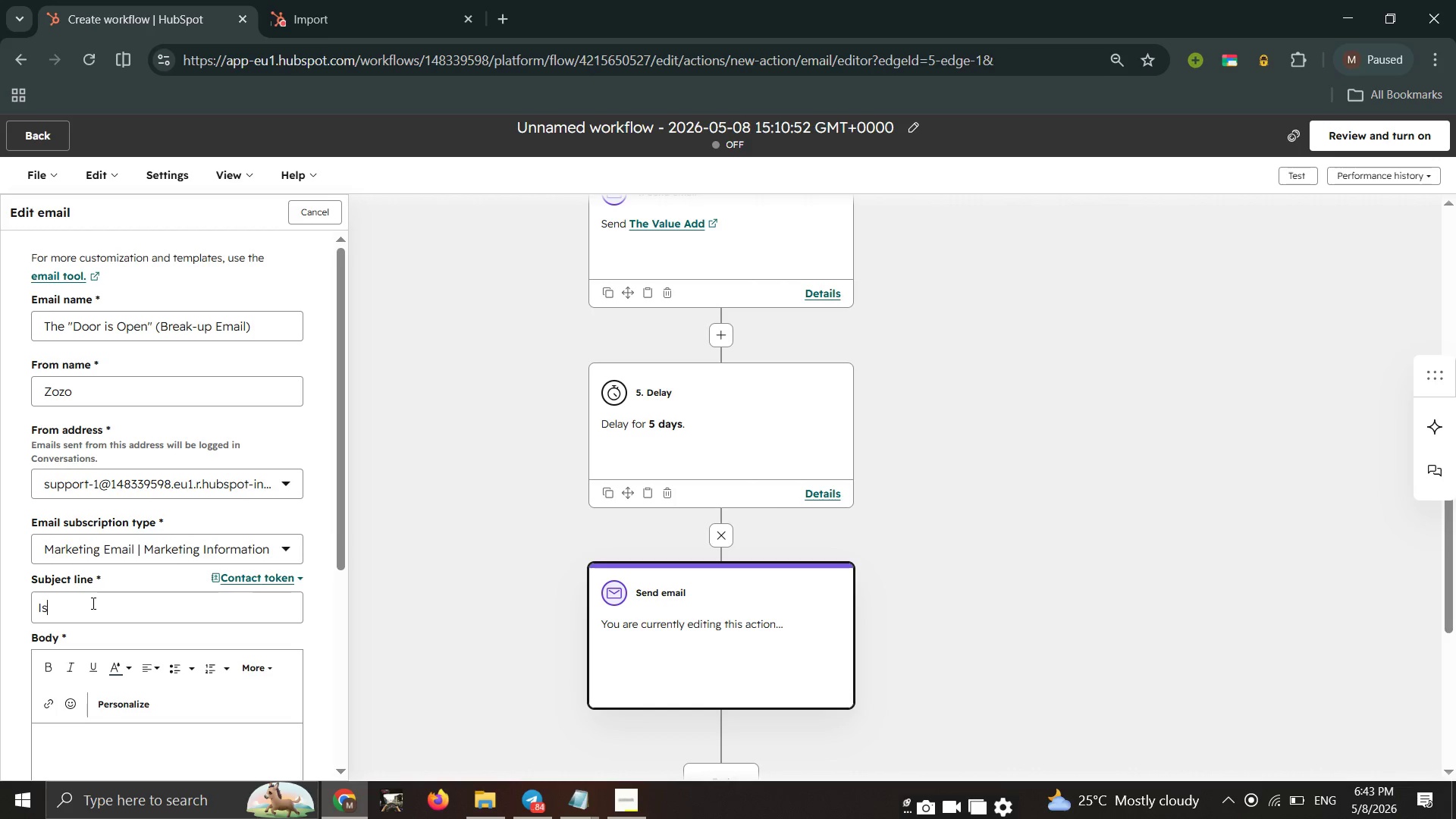 
key(Space)
 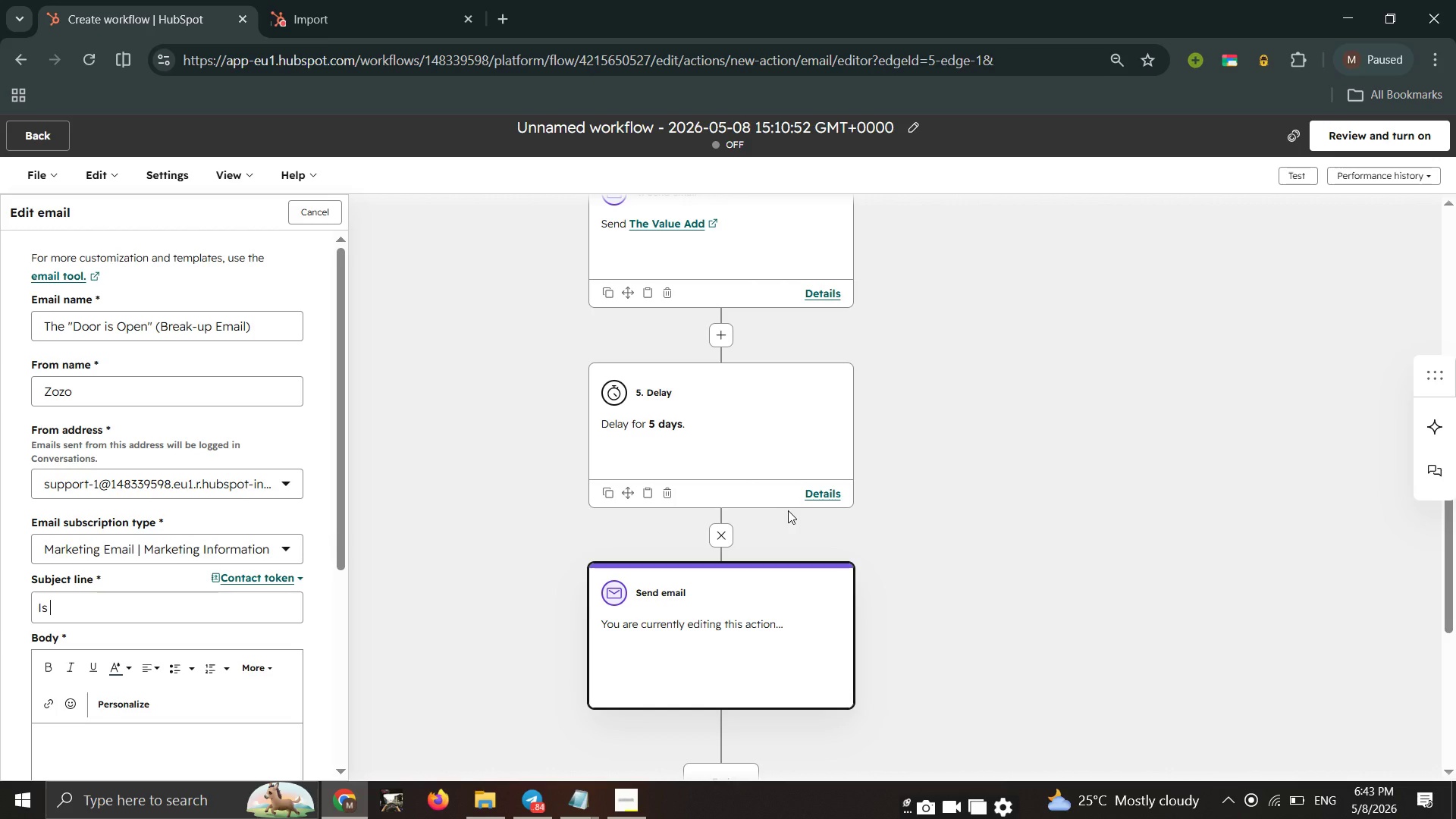 
type(payr)
 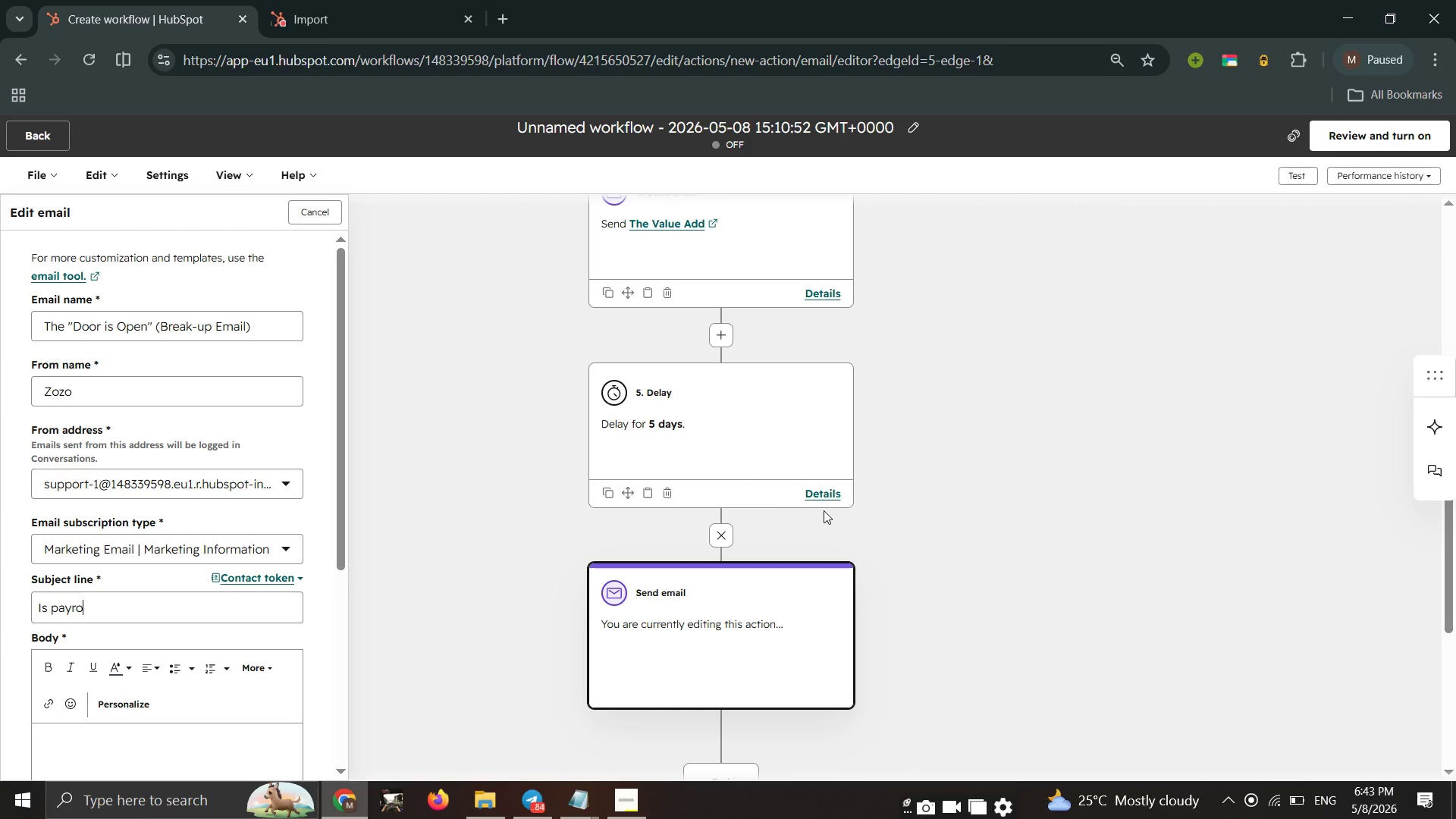 
type(oll still a prio)
 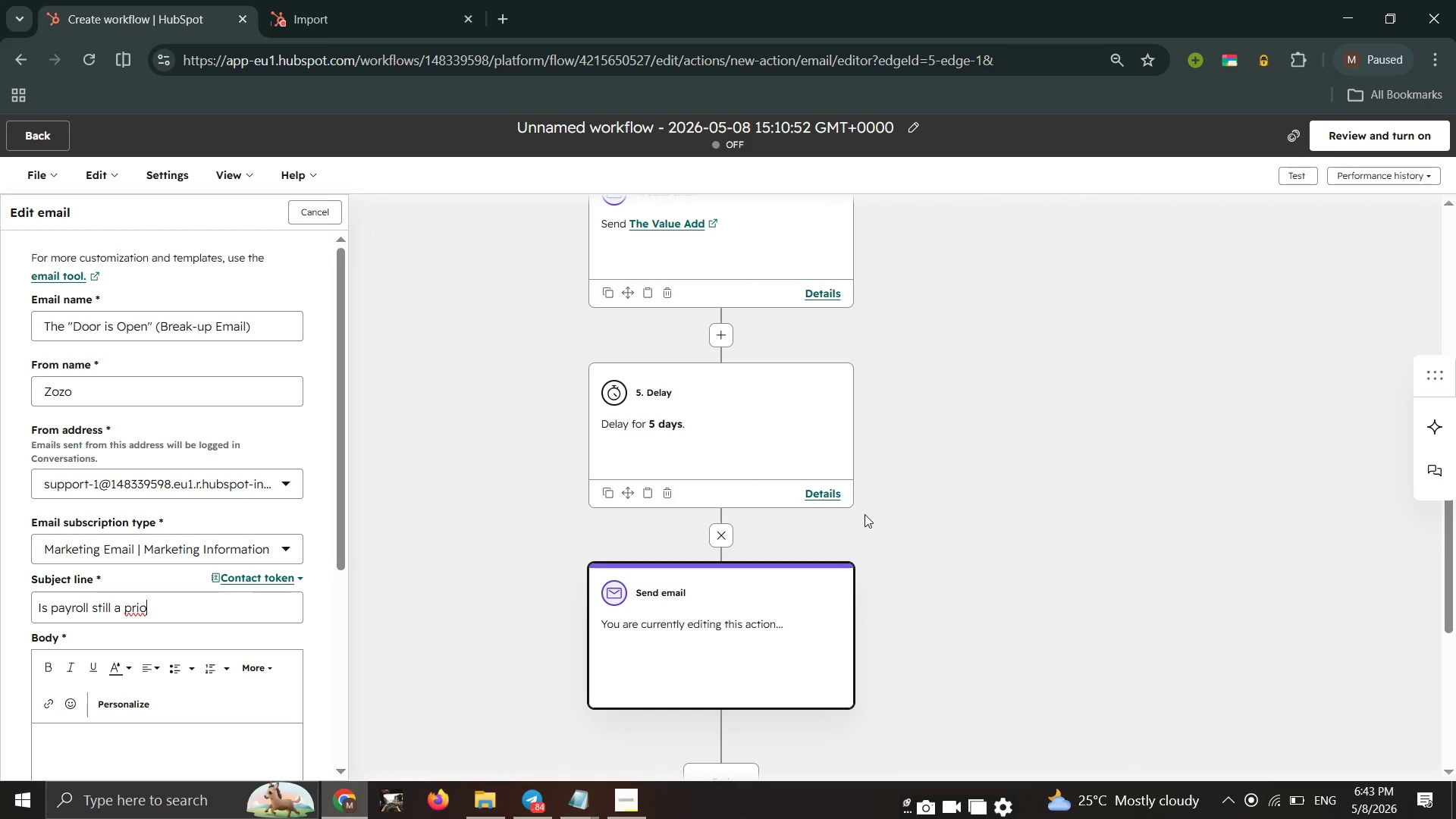 
type(rity)
 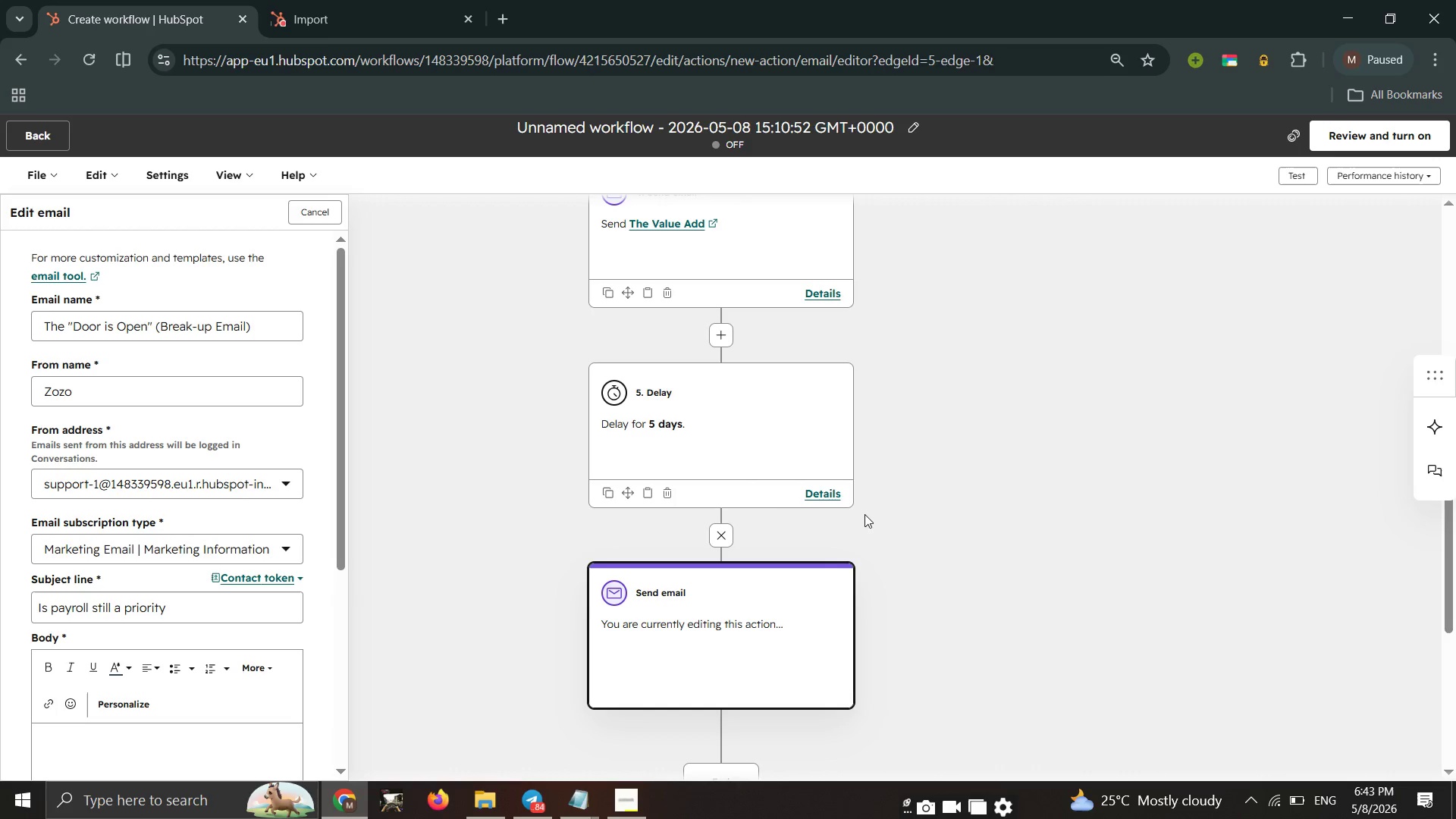 
wait(26.97)
 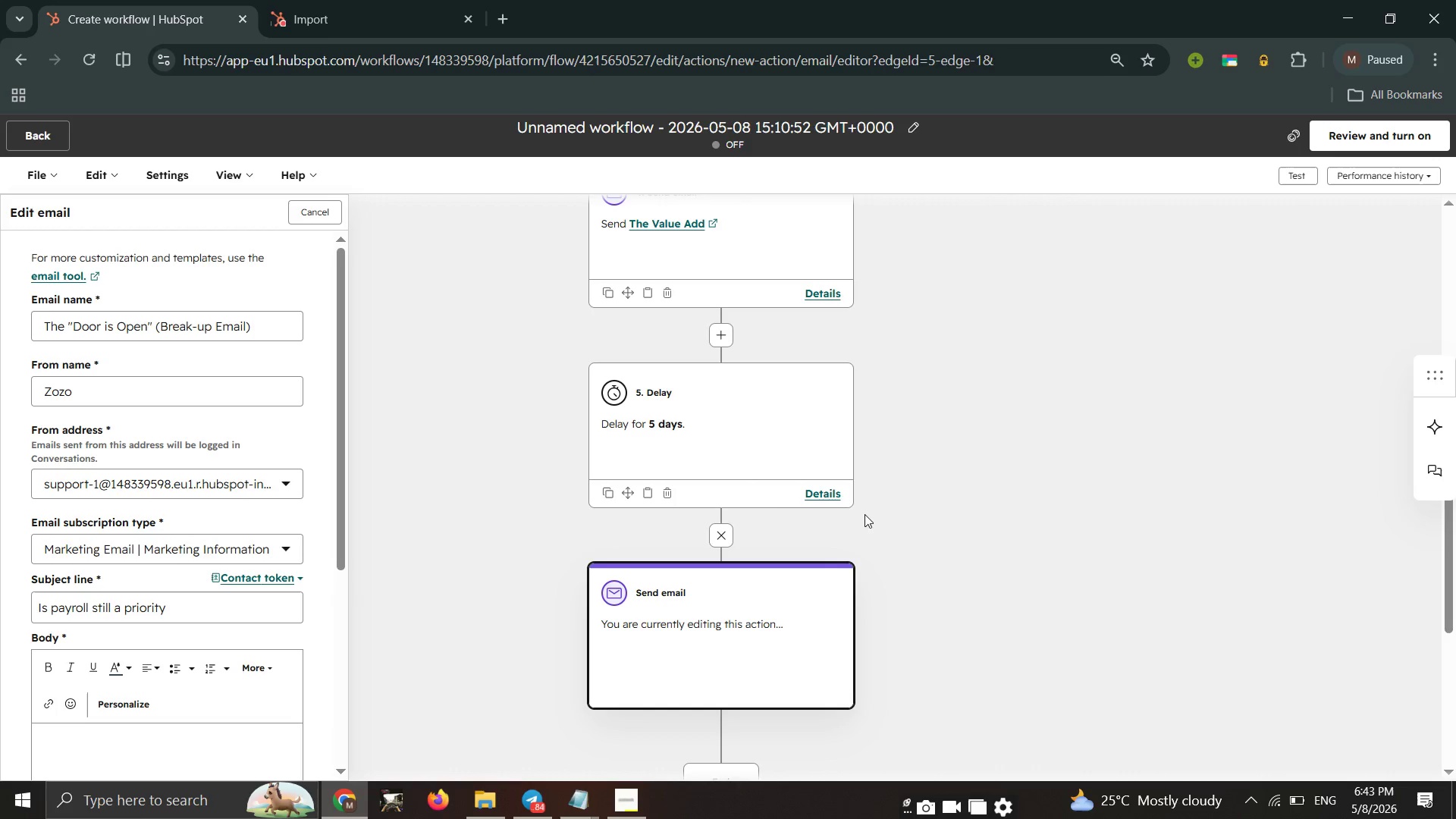 
key(Space)
 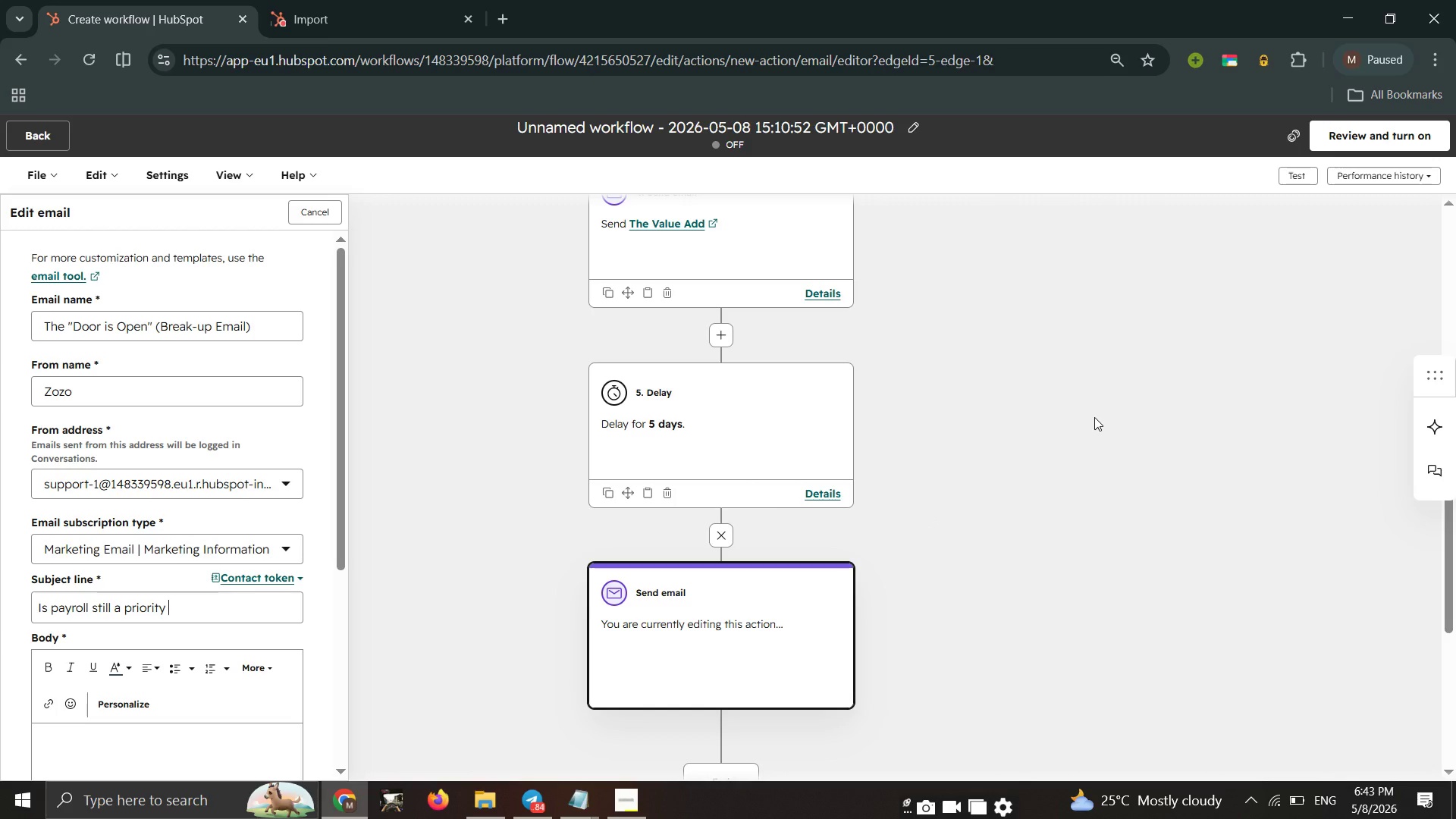 
type(for )
 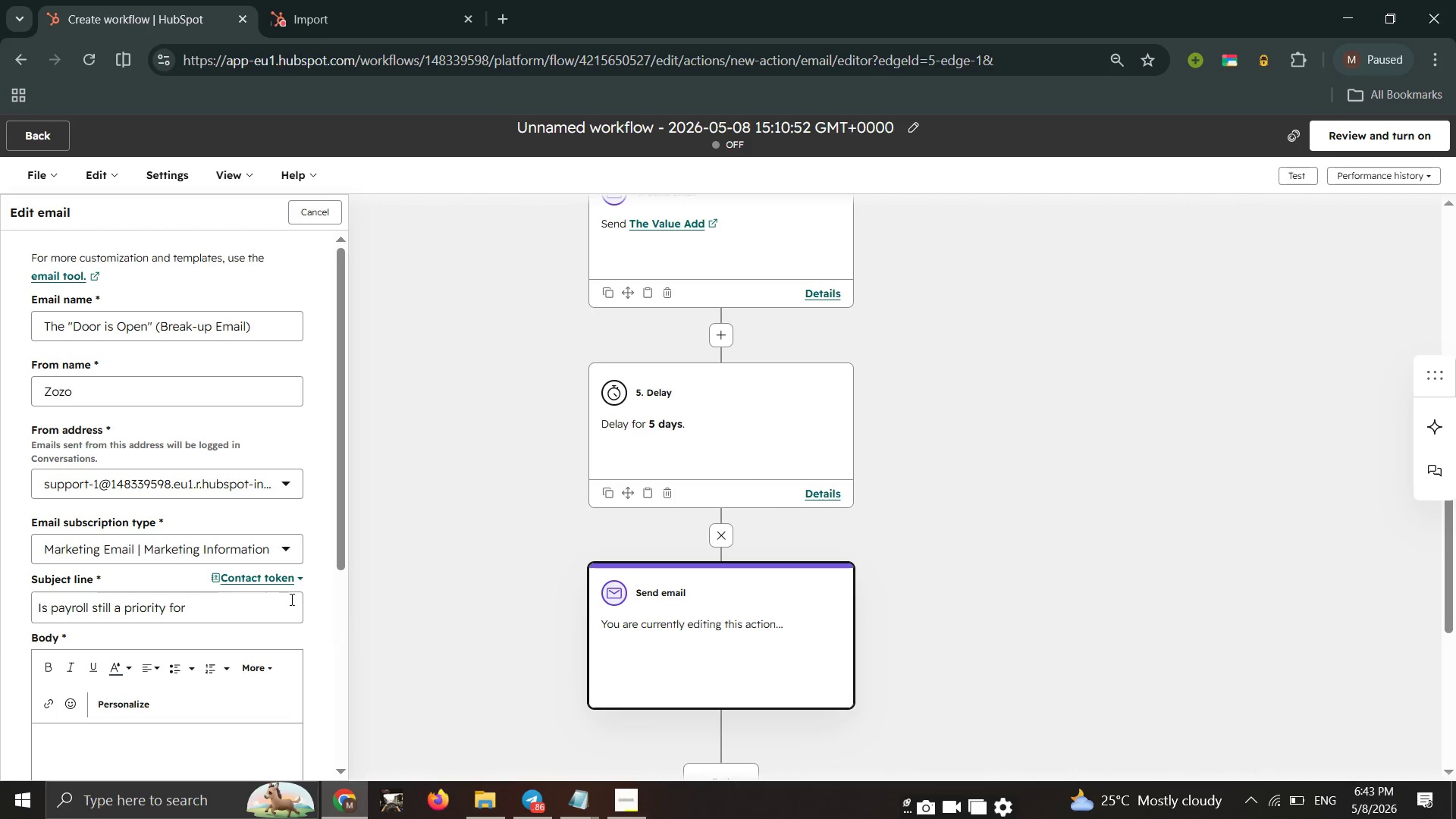 
wait(6.22)
 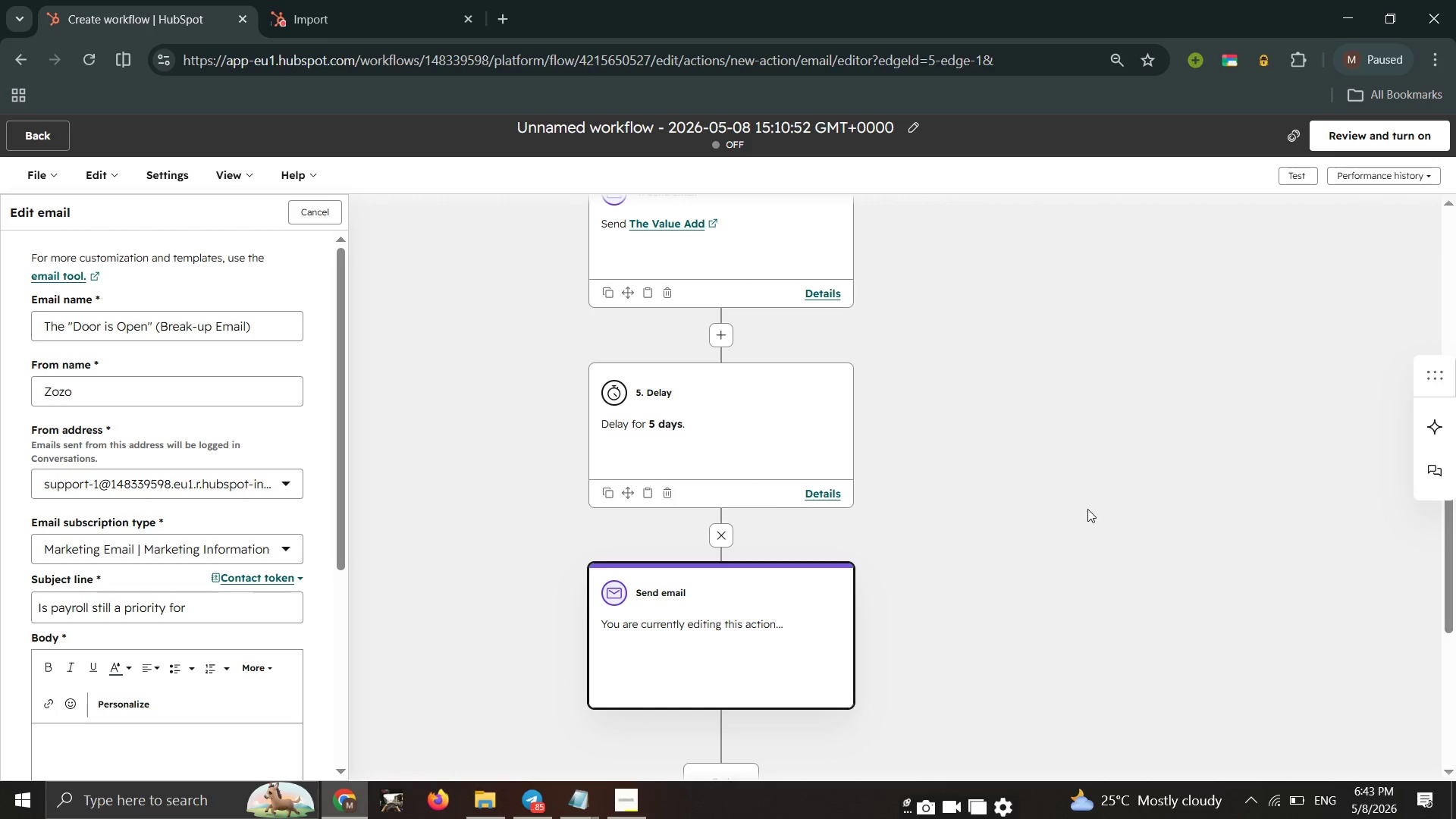 
left_click([269, 583])
 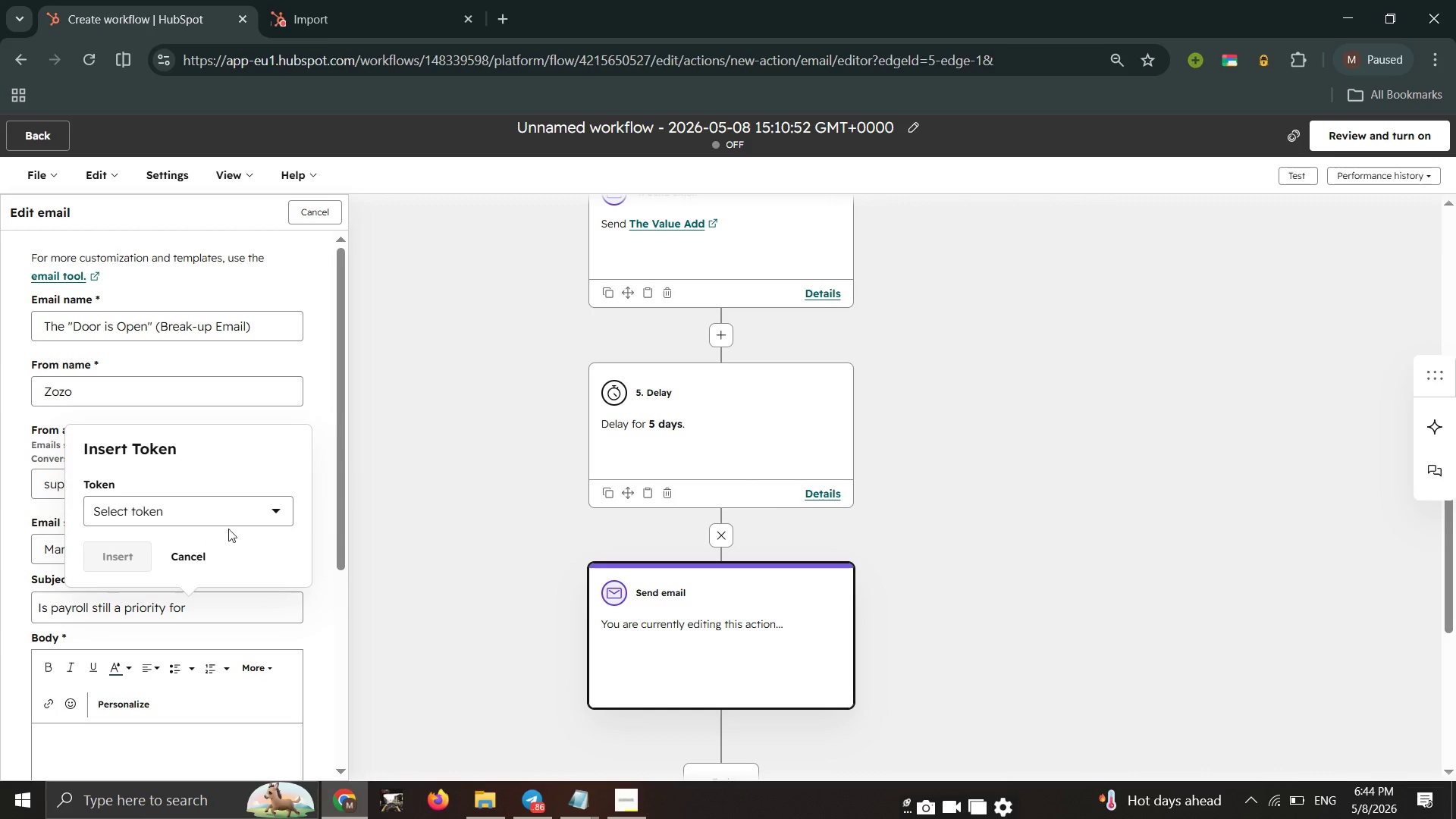 
left_click([202, 507])
 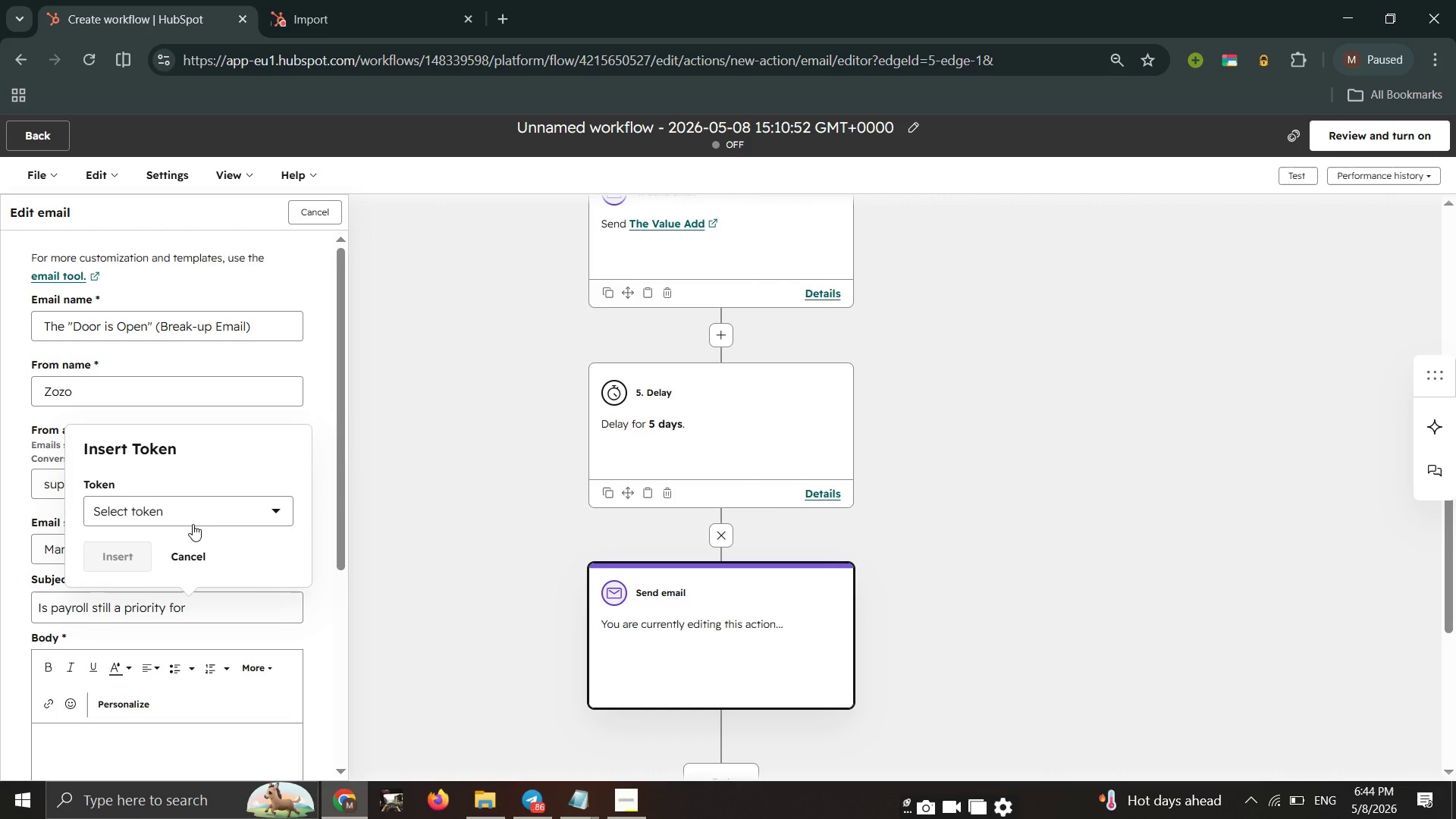 
mouse_move([186, 540])
 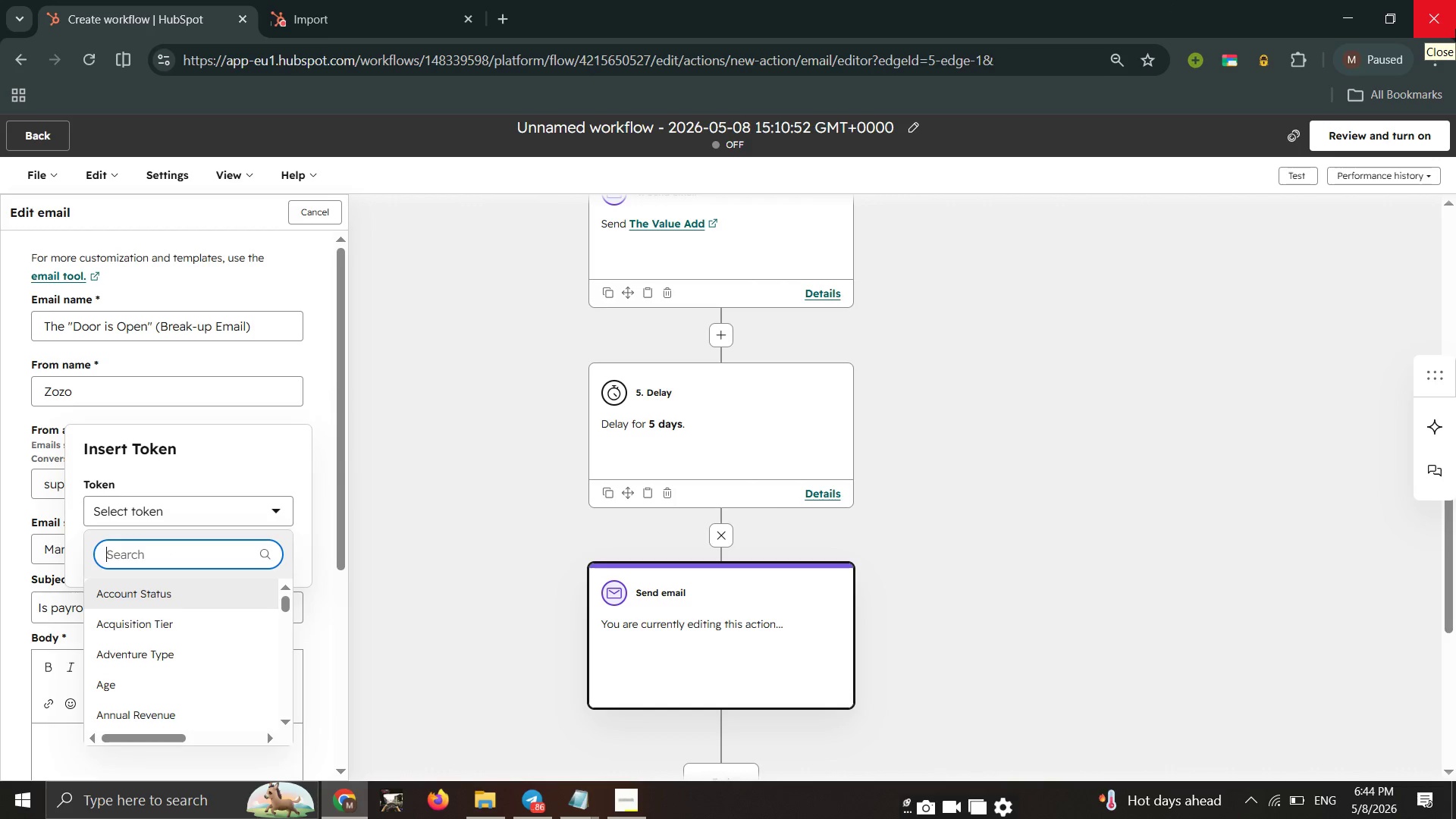 
type(first name)
 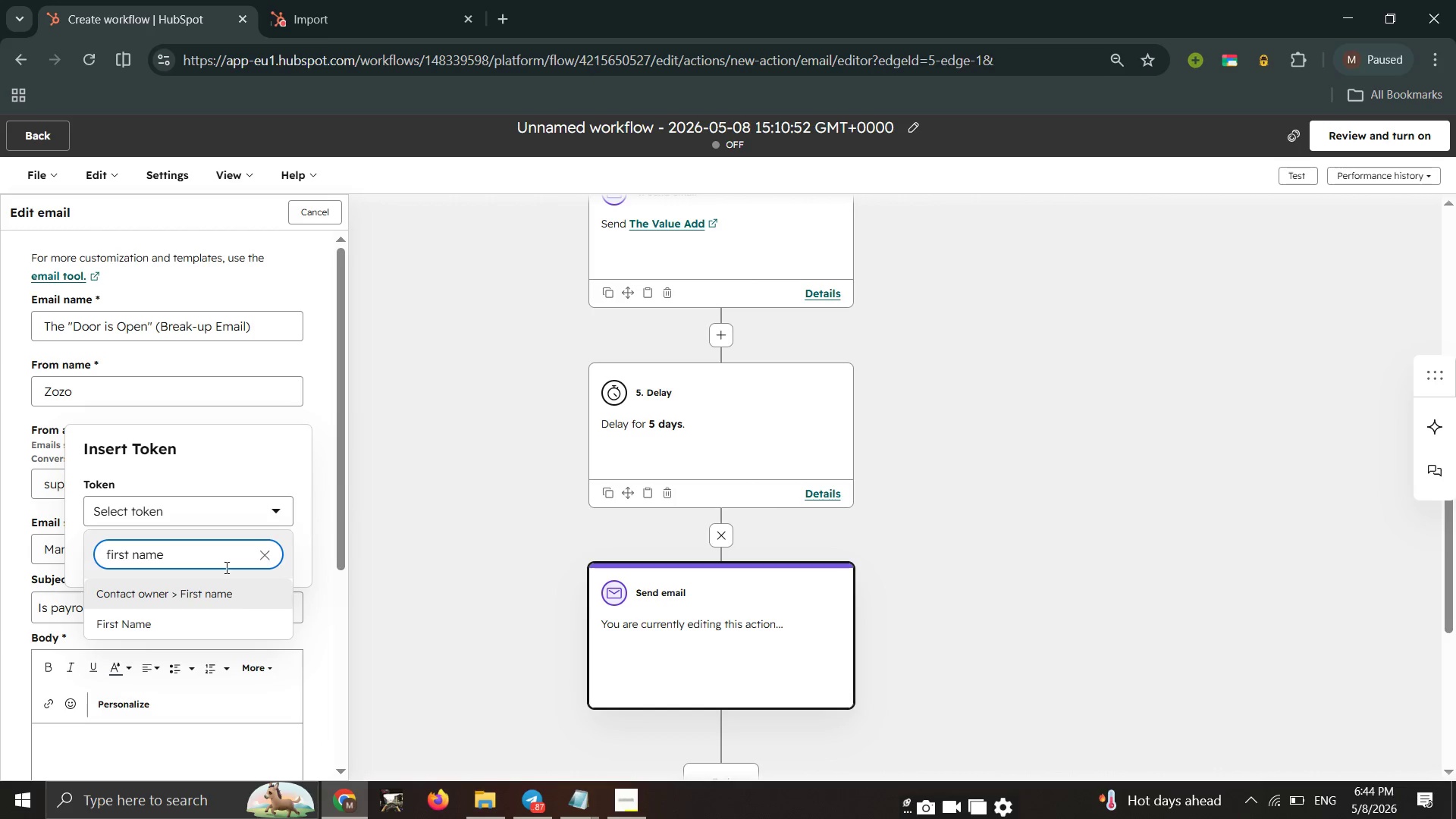 
left_click([133, 626])
 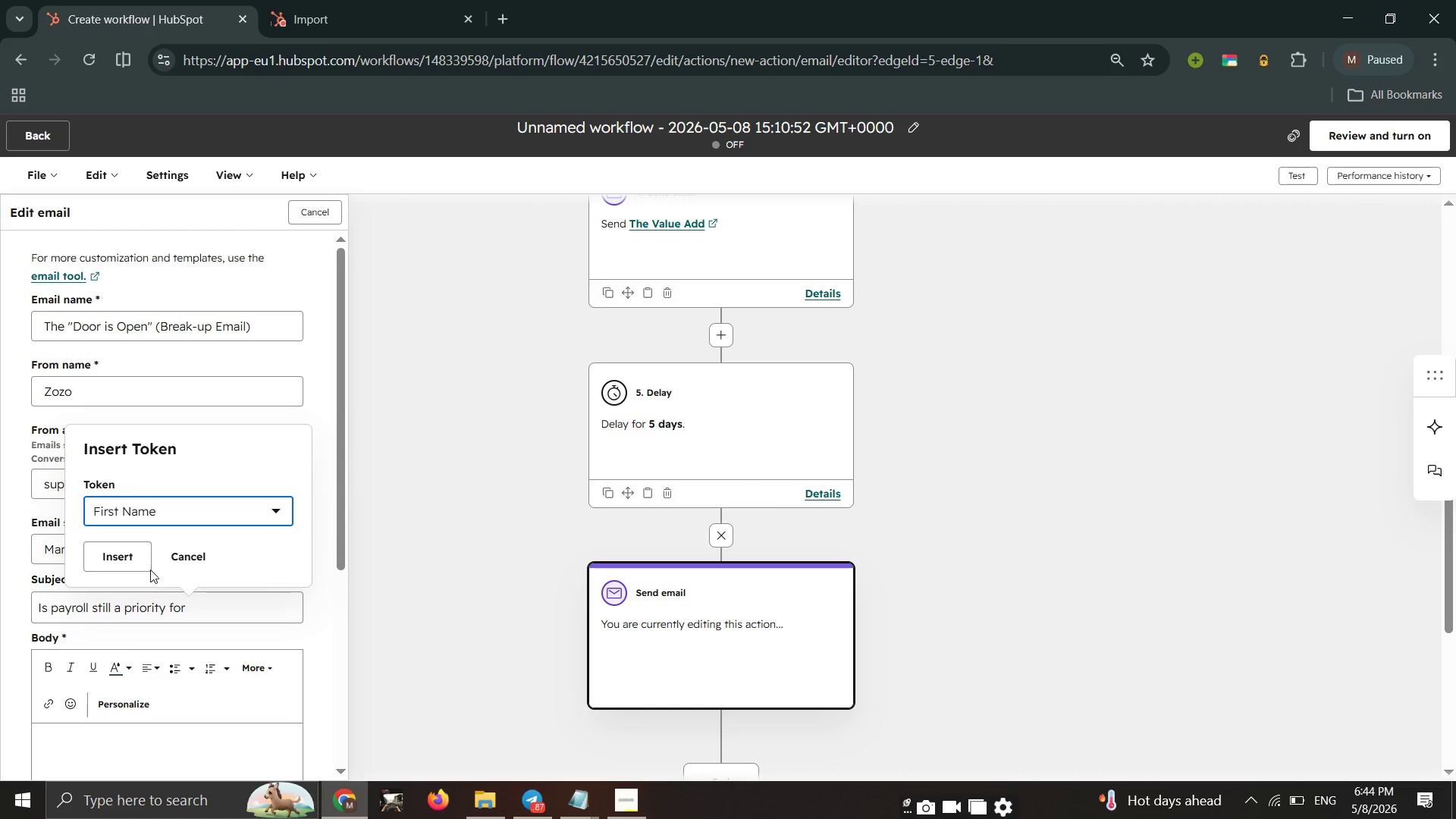 
left_click([130, 557])
 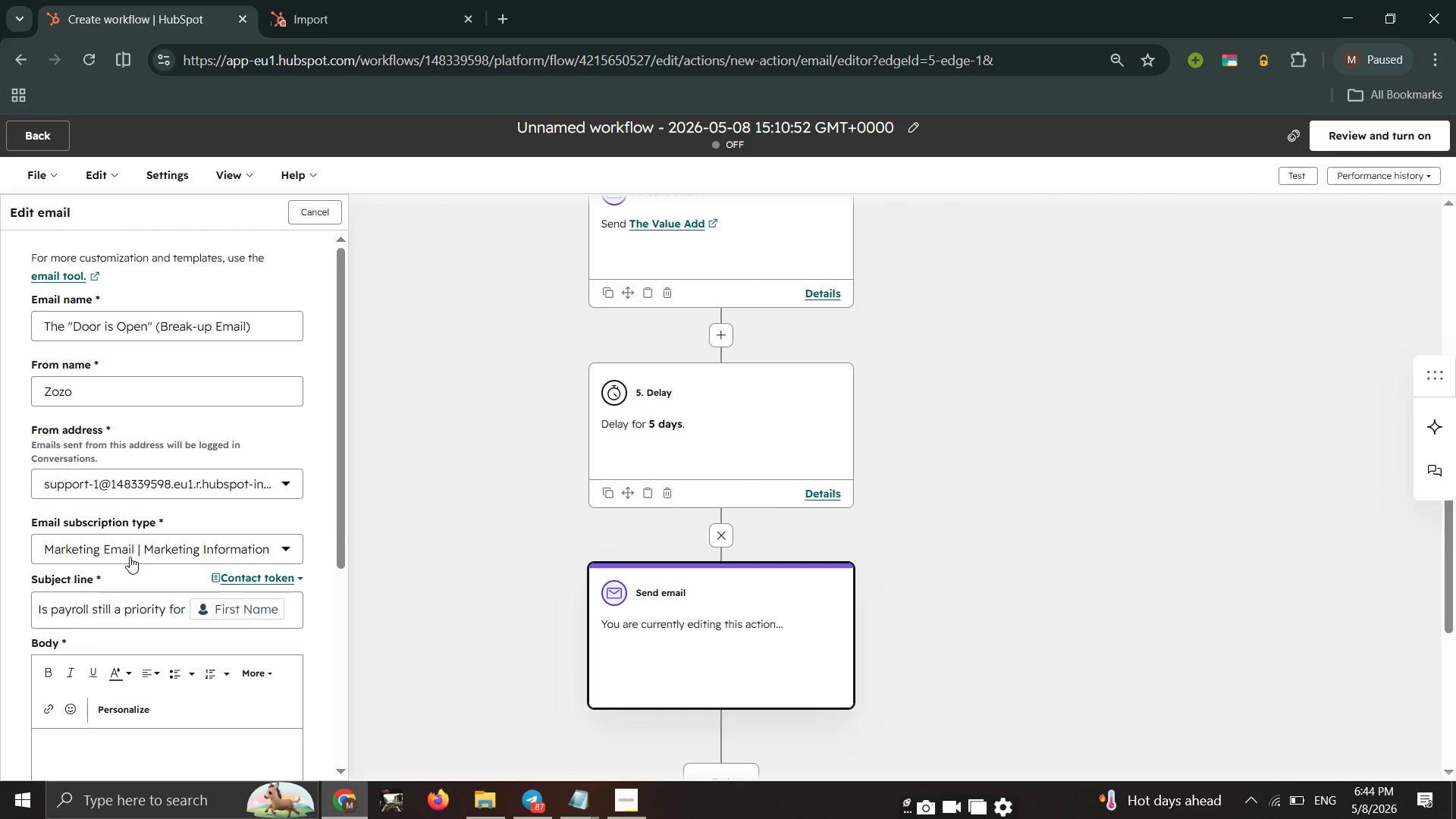 
wait(15.47)
 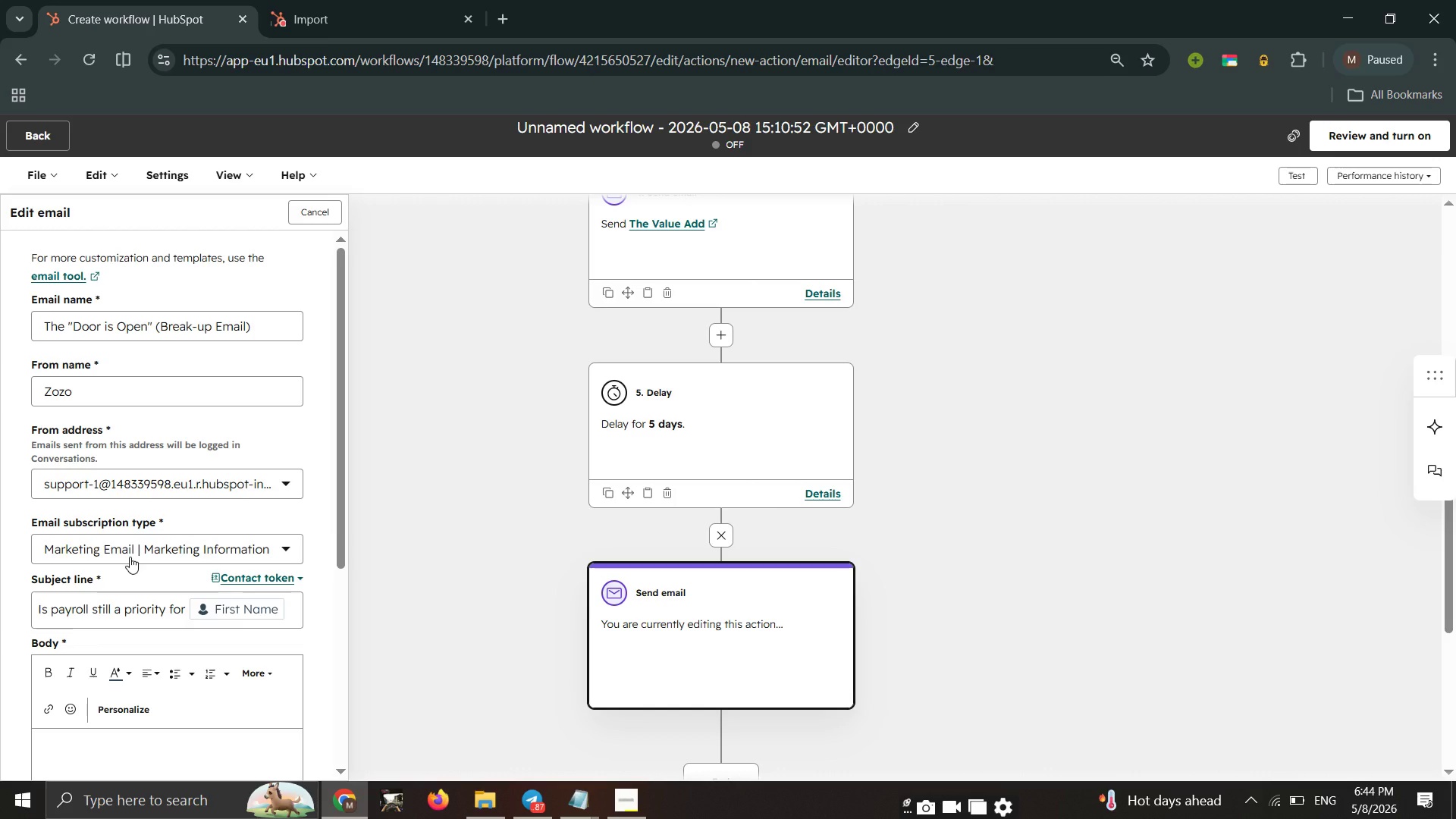 
key(Comma)
 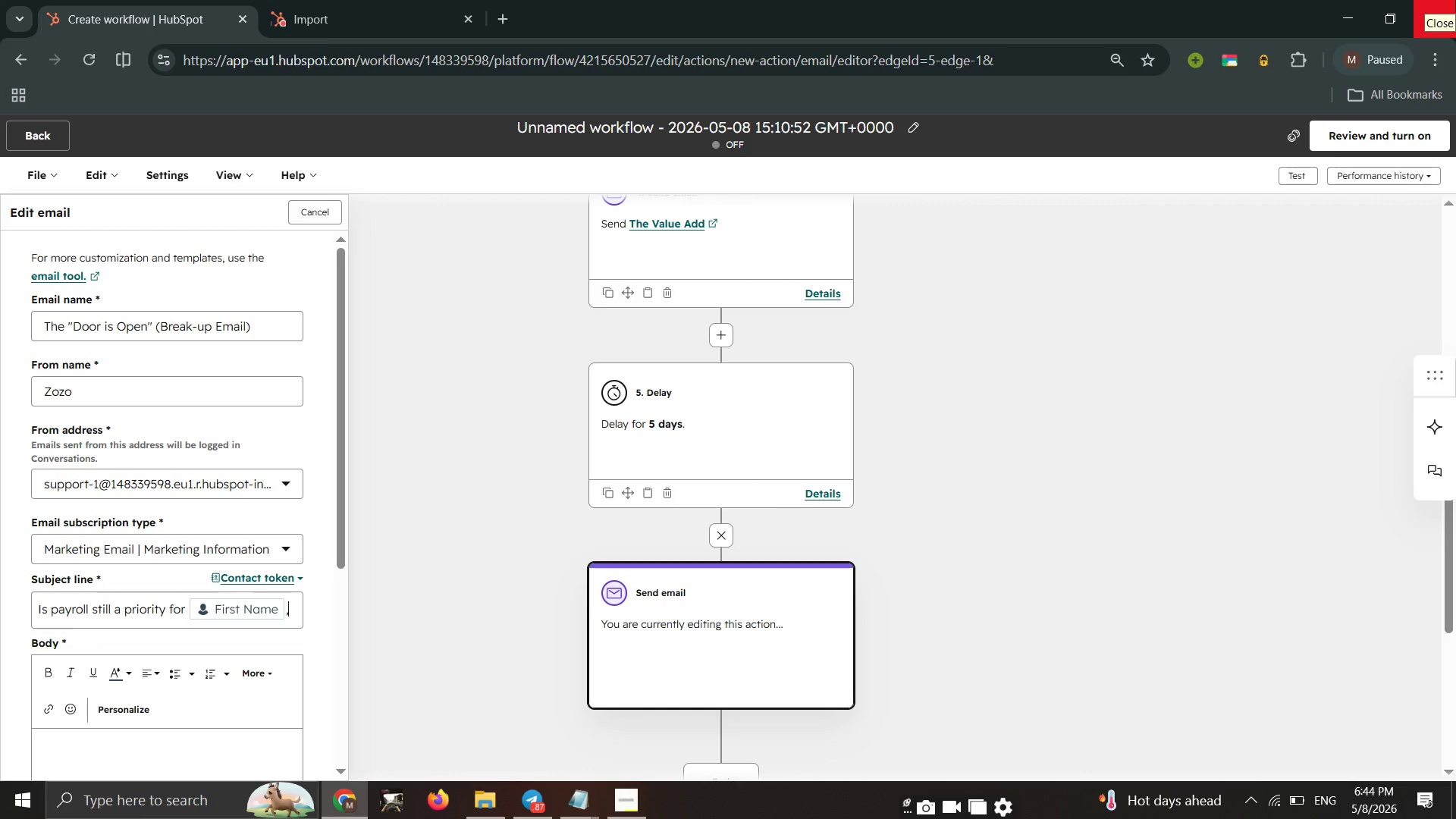 
key(Enter)
 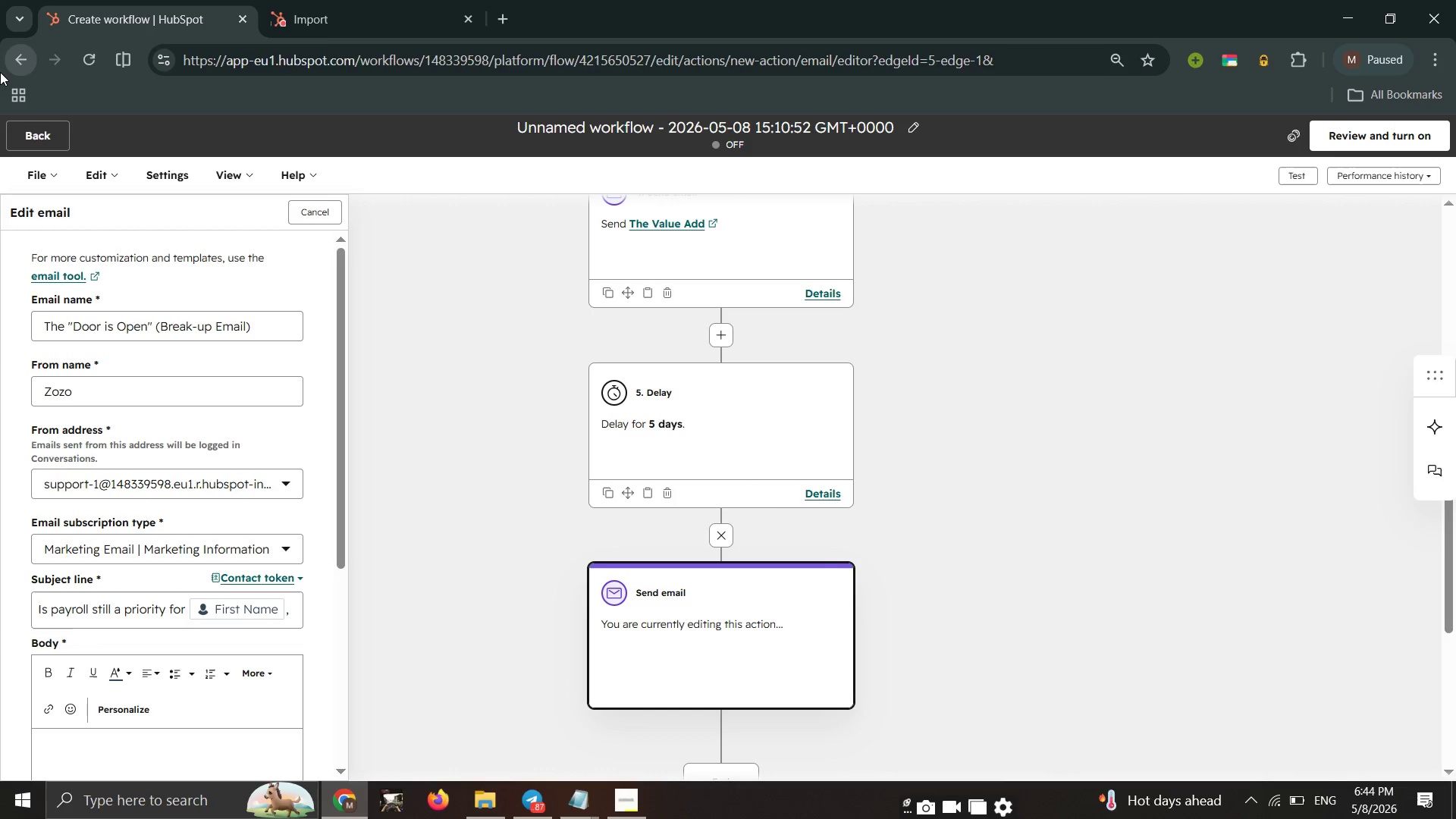 
mouse_move([71, 37])
 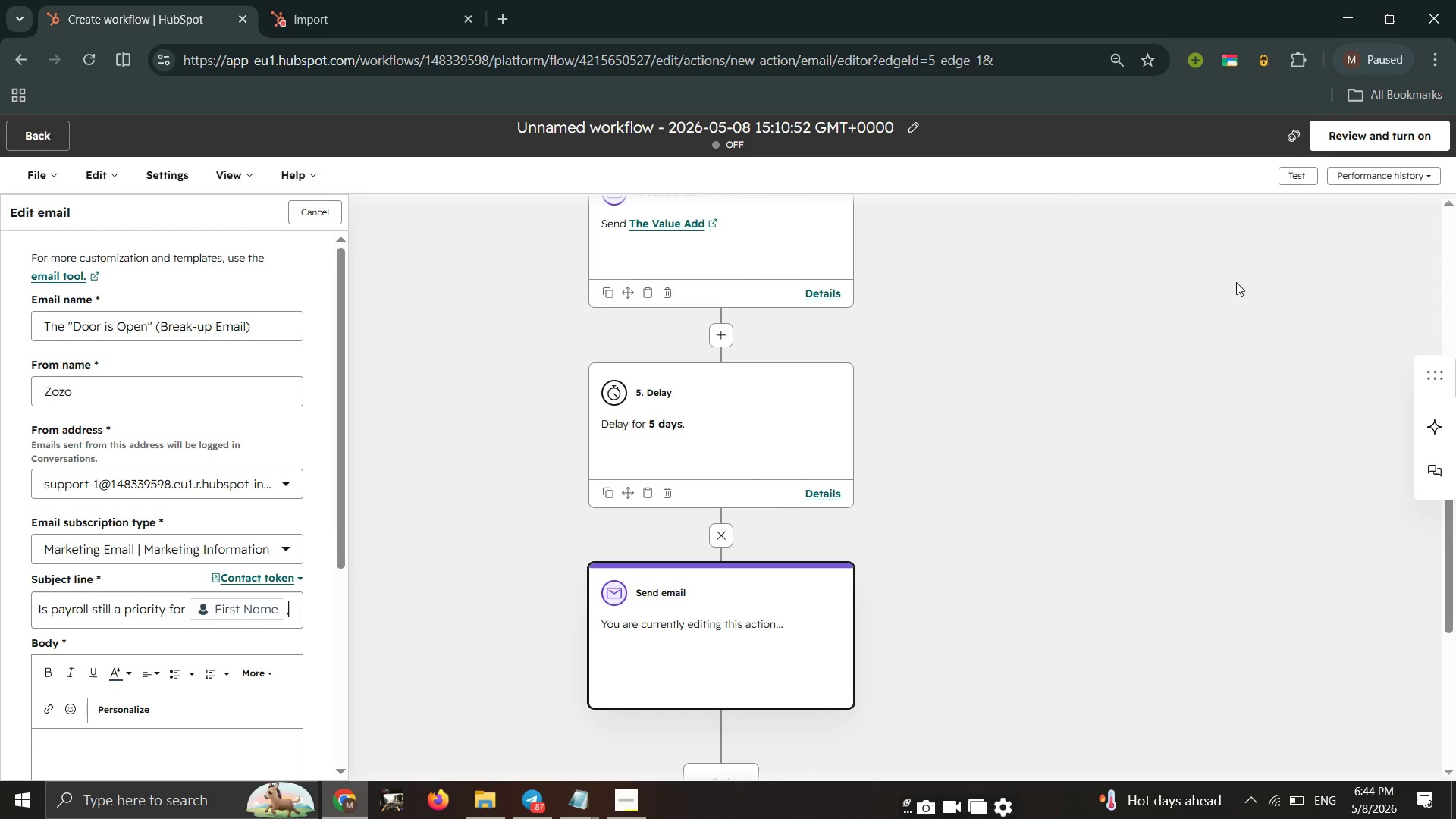 
key(Backspace)
 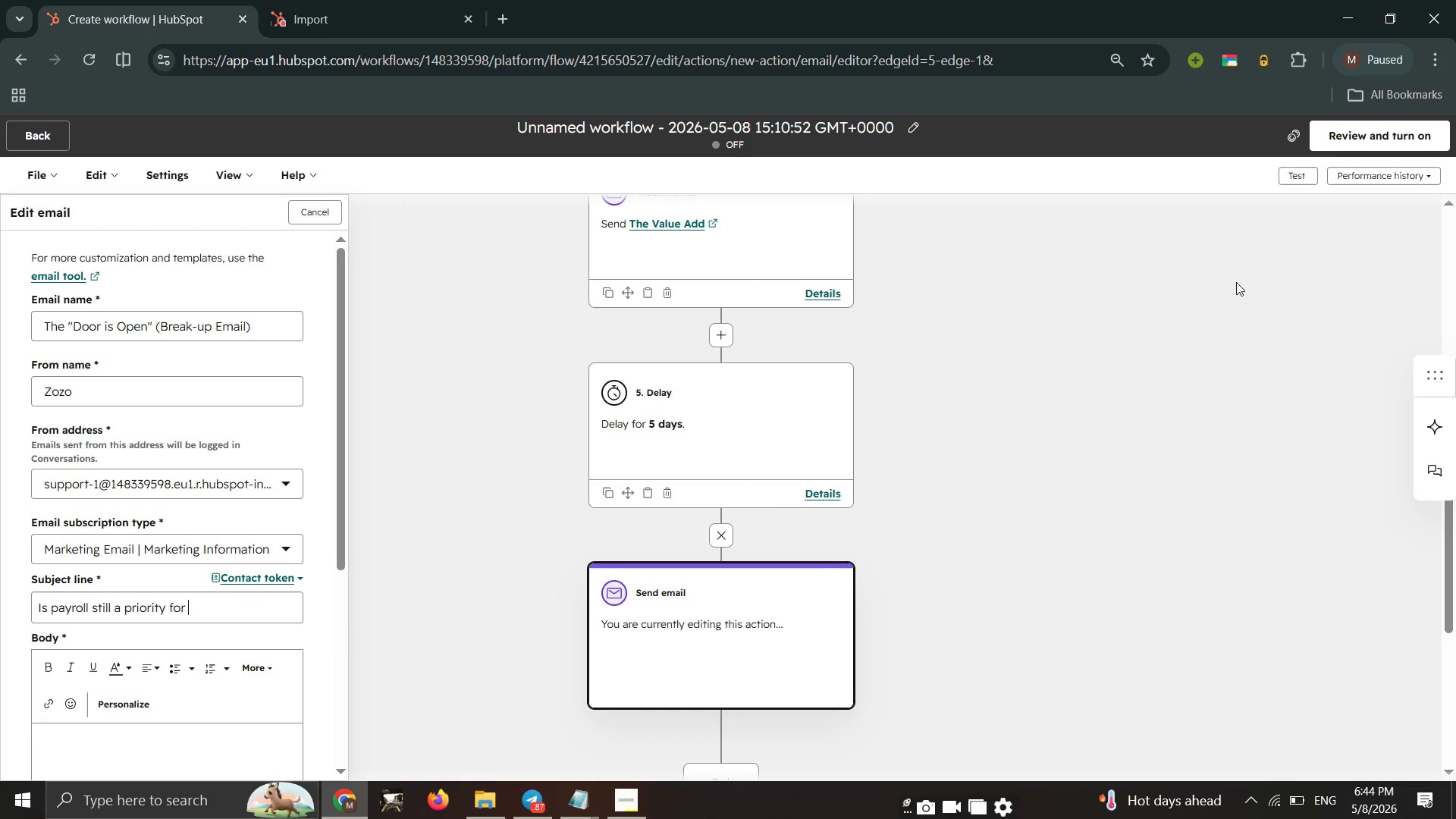 
key(Backspace)
 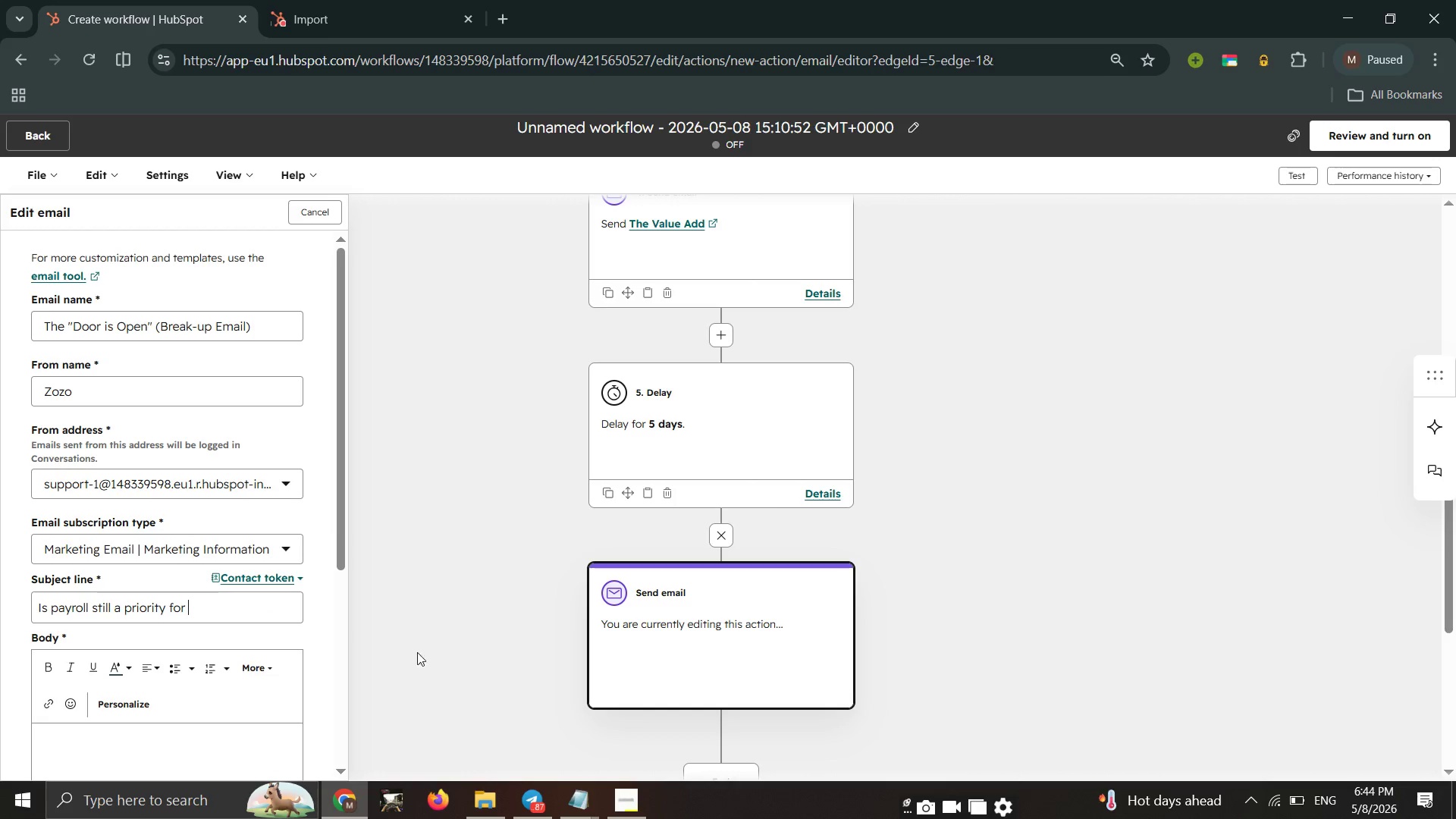 
left_click([279, 580])
 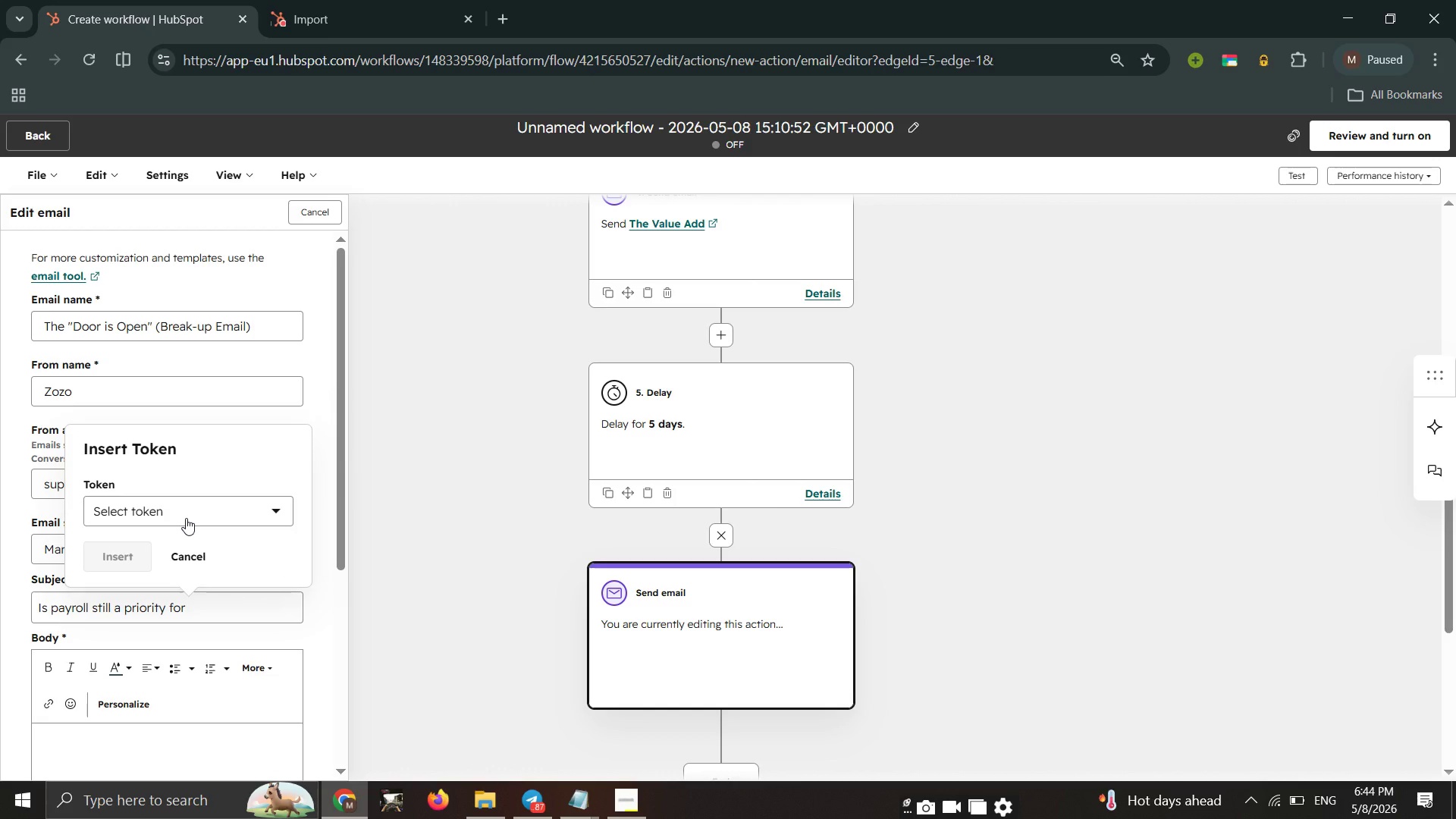 
left_click([186, 518])
 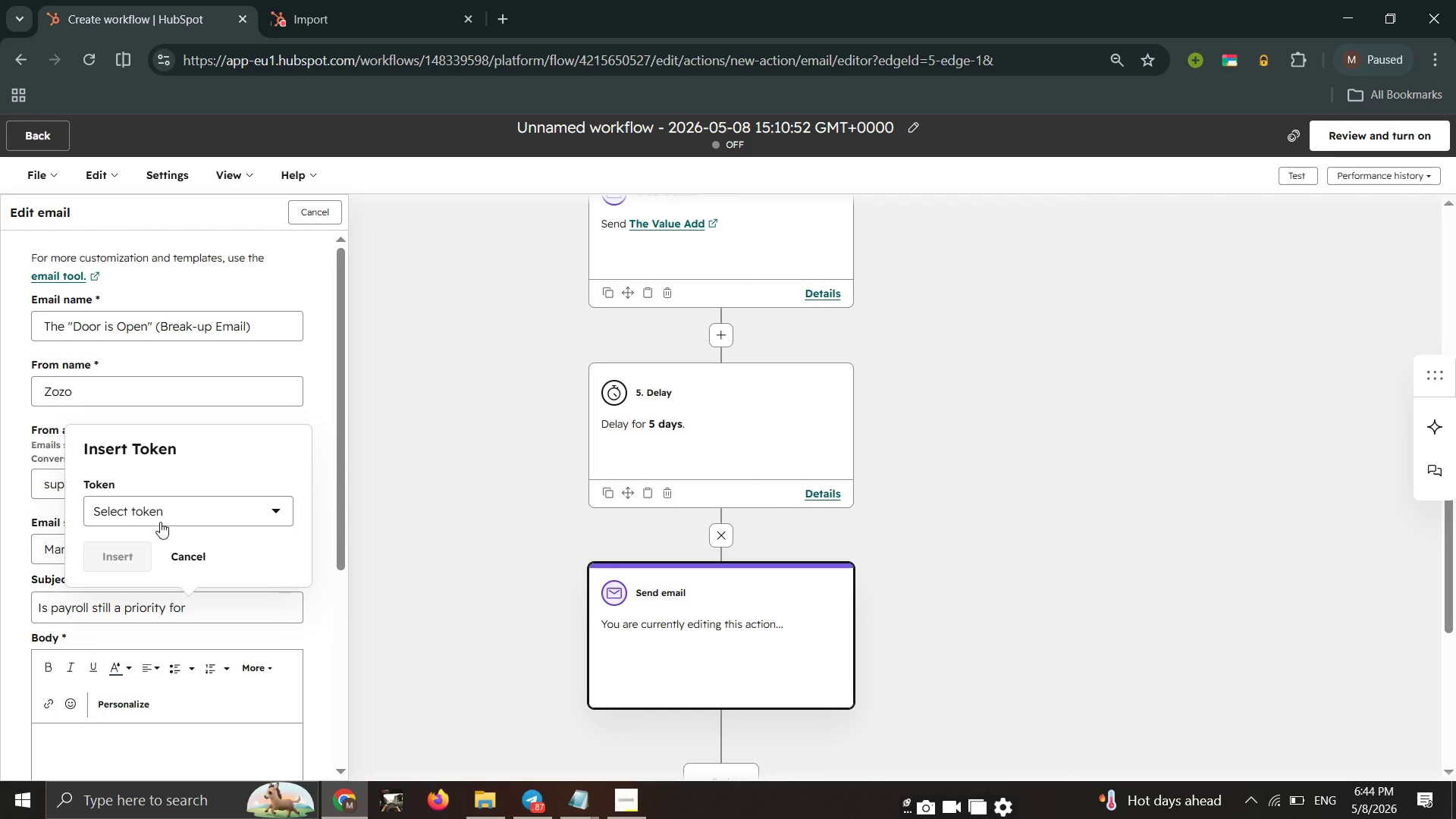 
left_click([156, 515])
 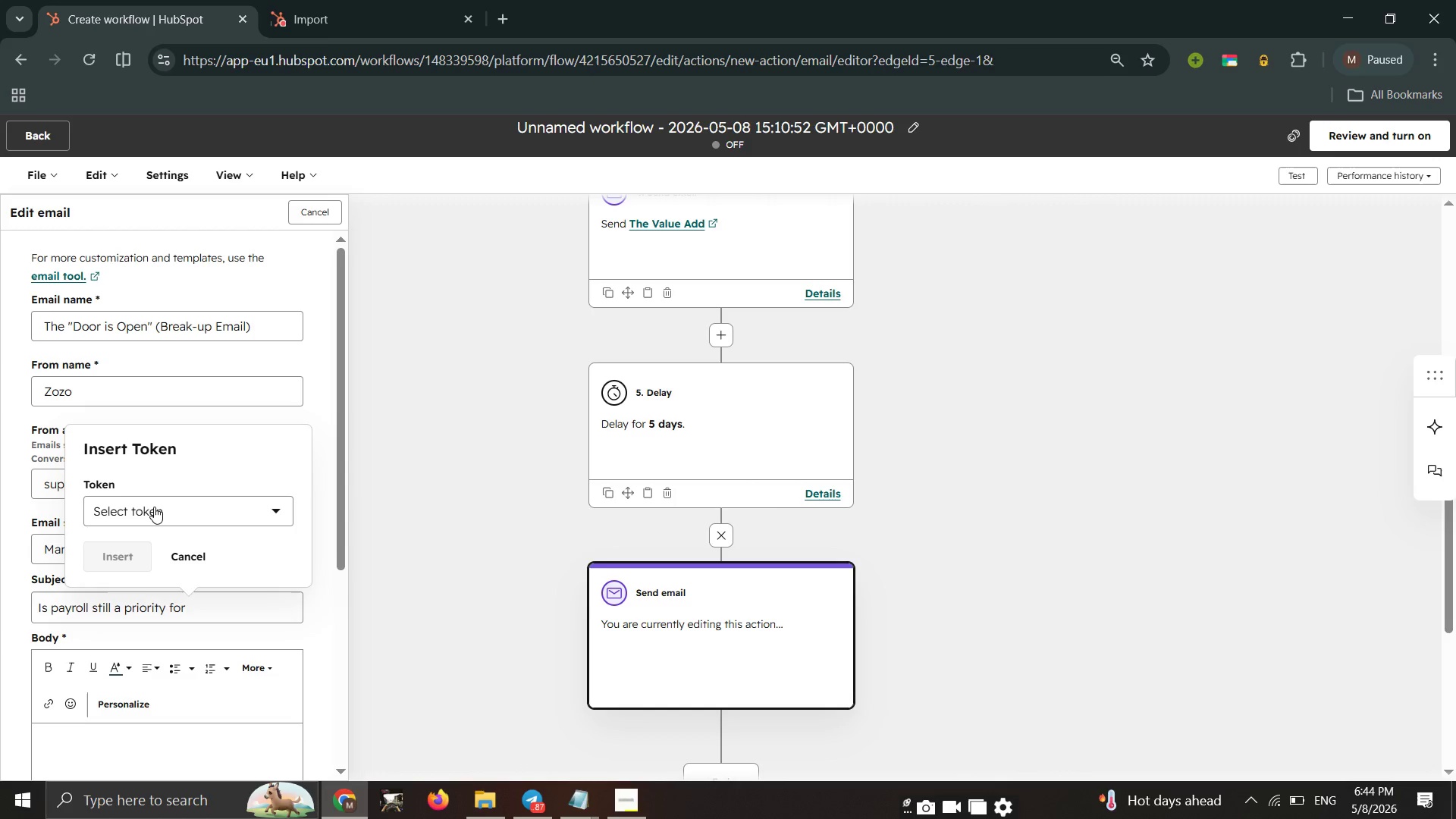 
left_click([155, 504])
 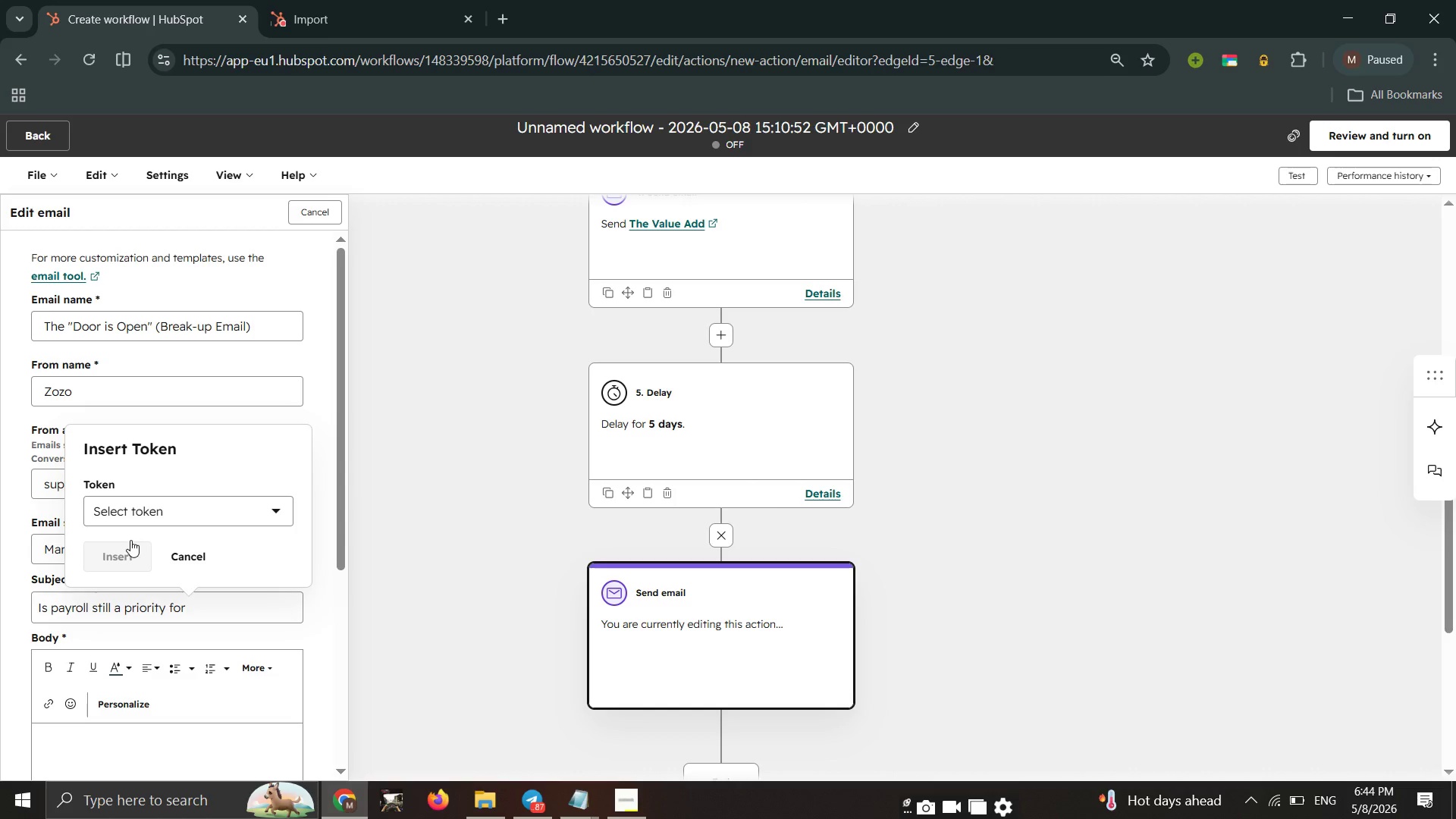 
mouse_move([143, 528])
 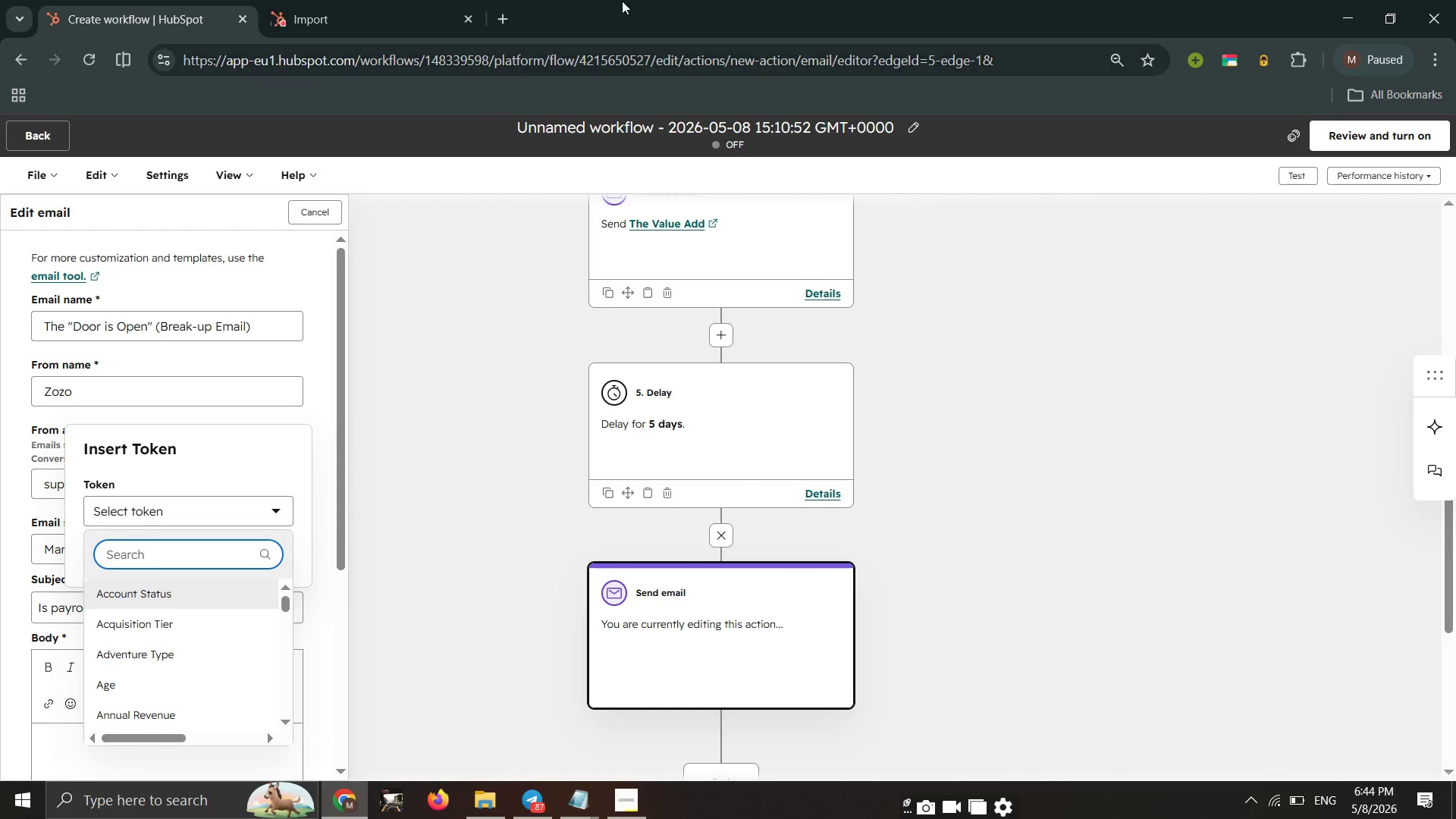 
type(brew)
 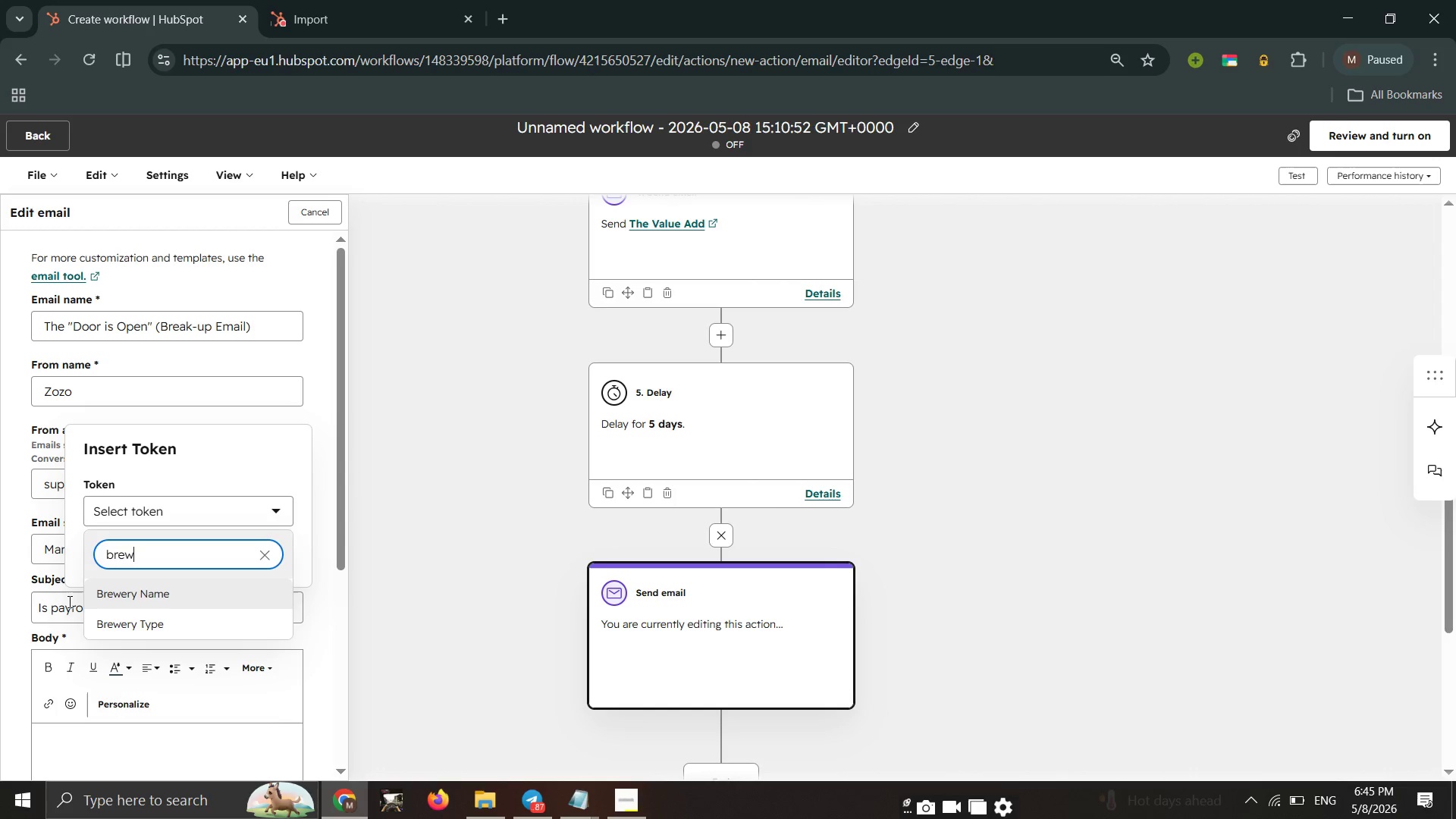 
left_click([137, 587])
 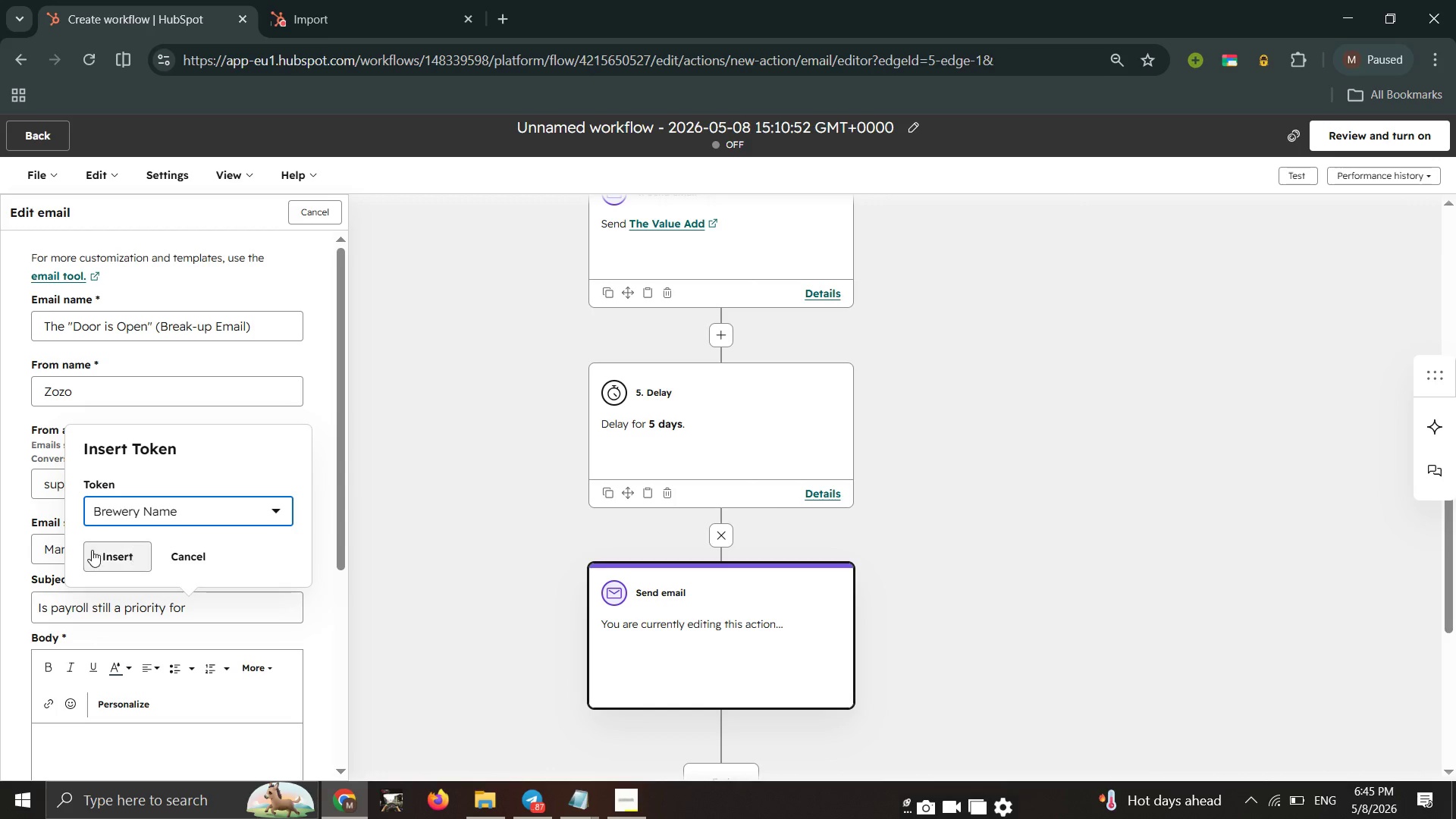 
left_click([99, 550])
 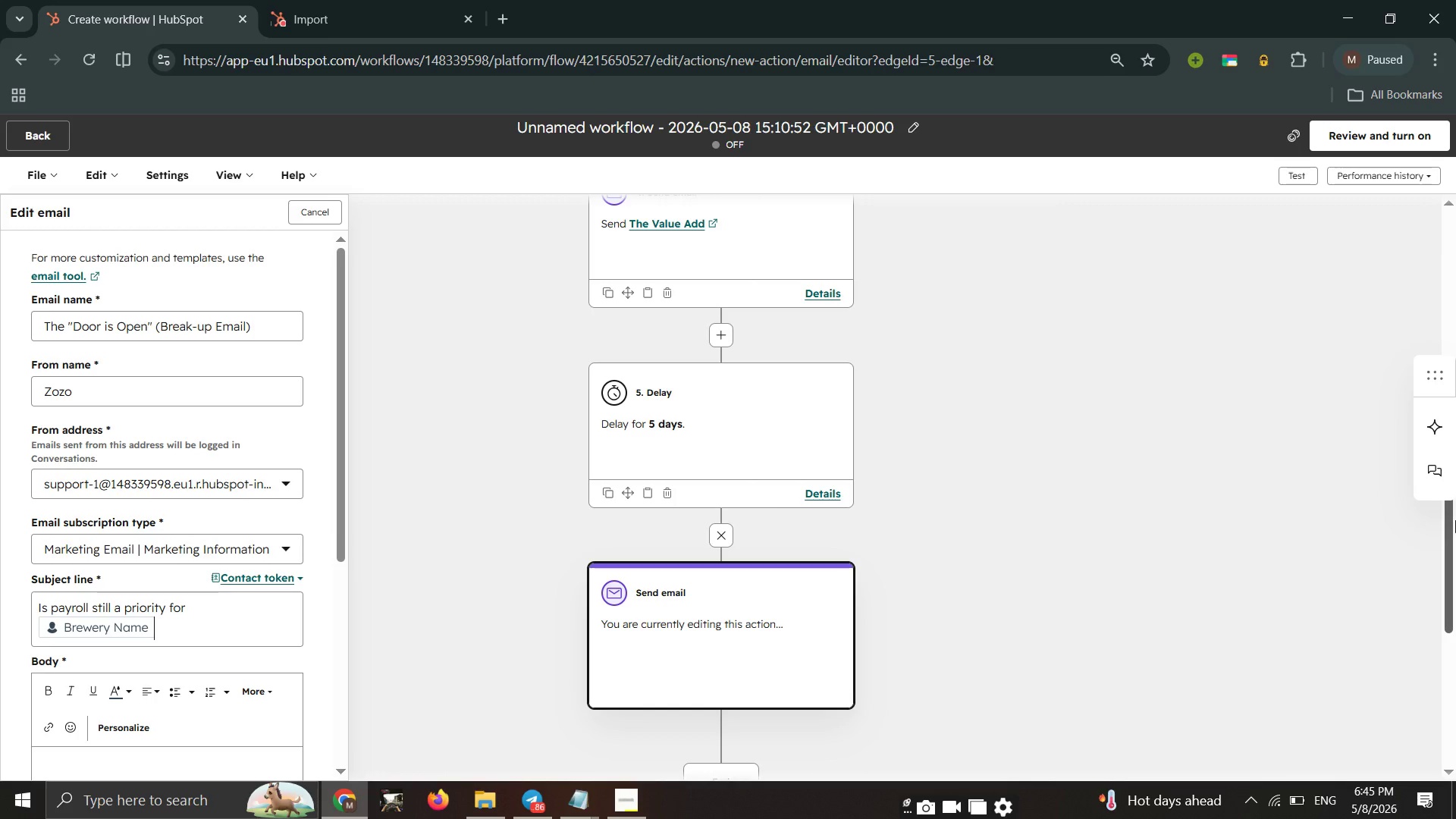 
wait(35.14)
 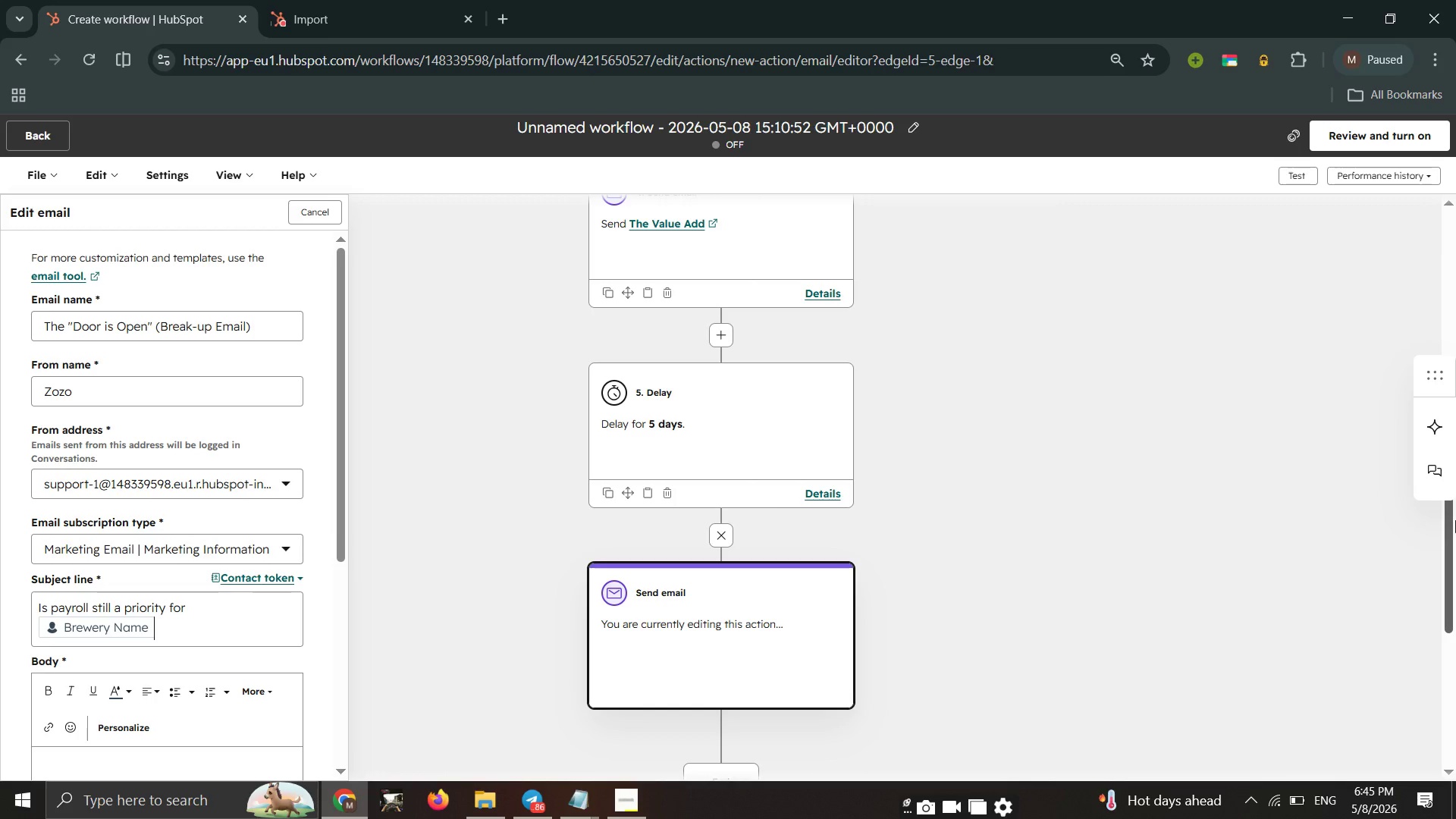 
key(Shift+Slash)
 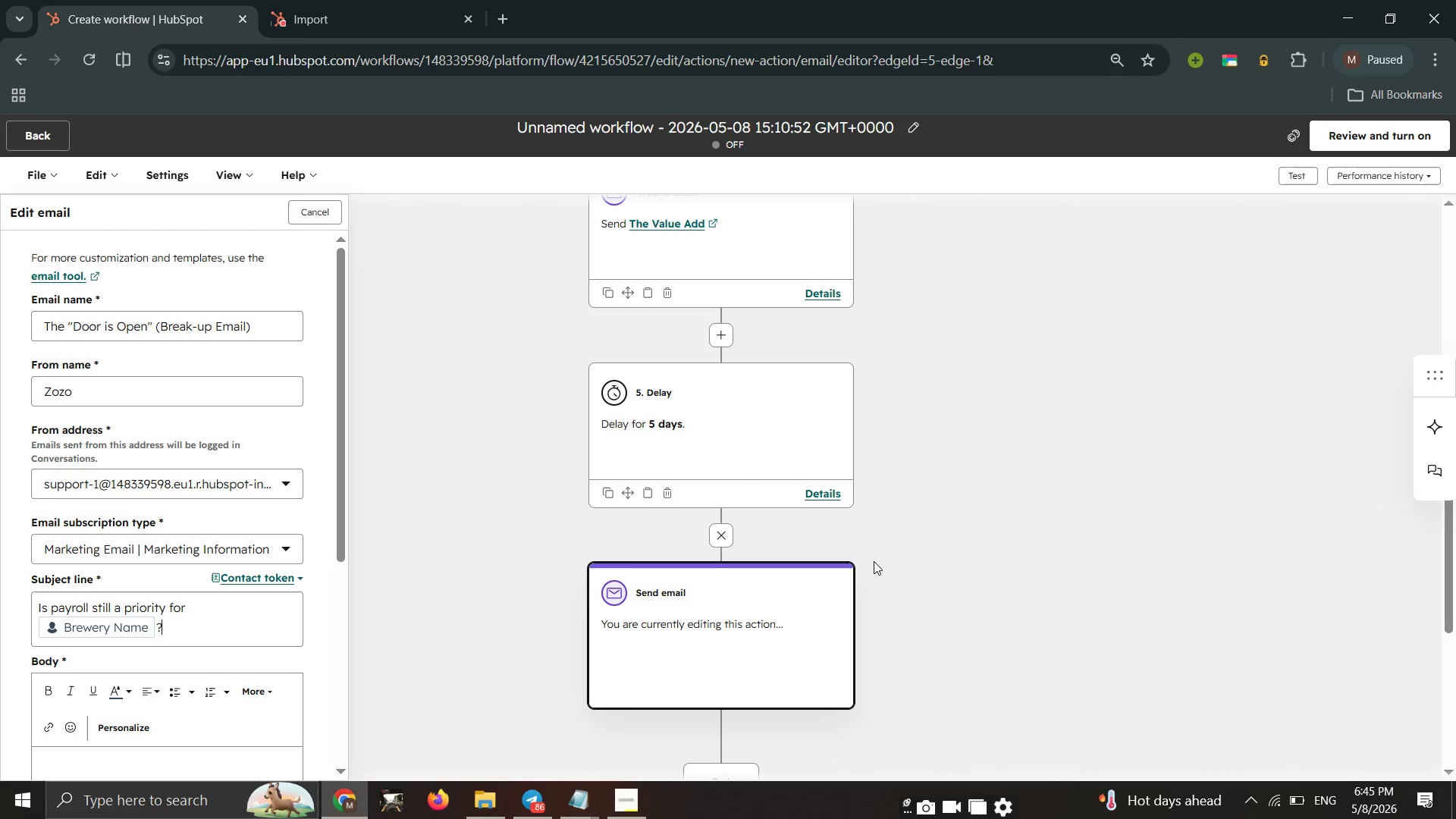 
wait(5.72)
 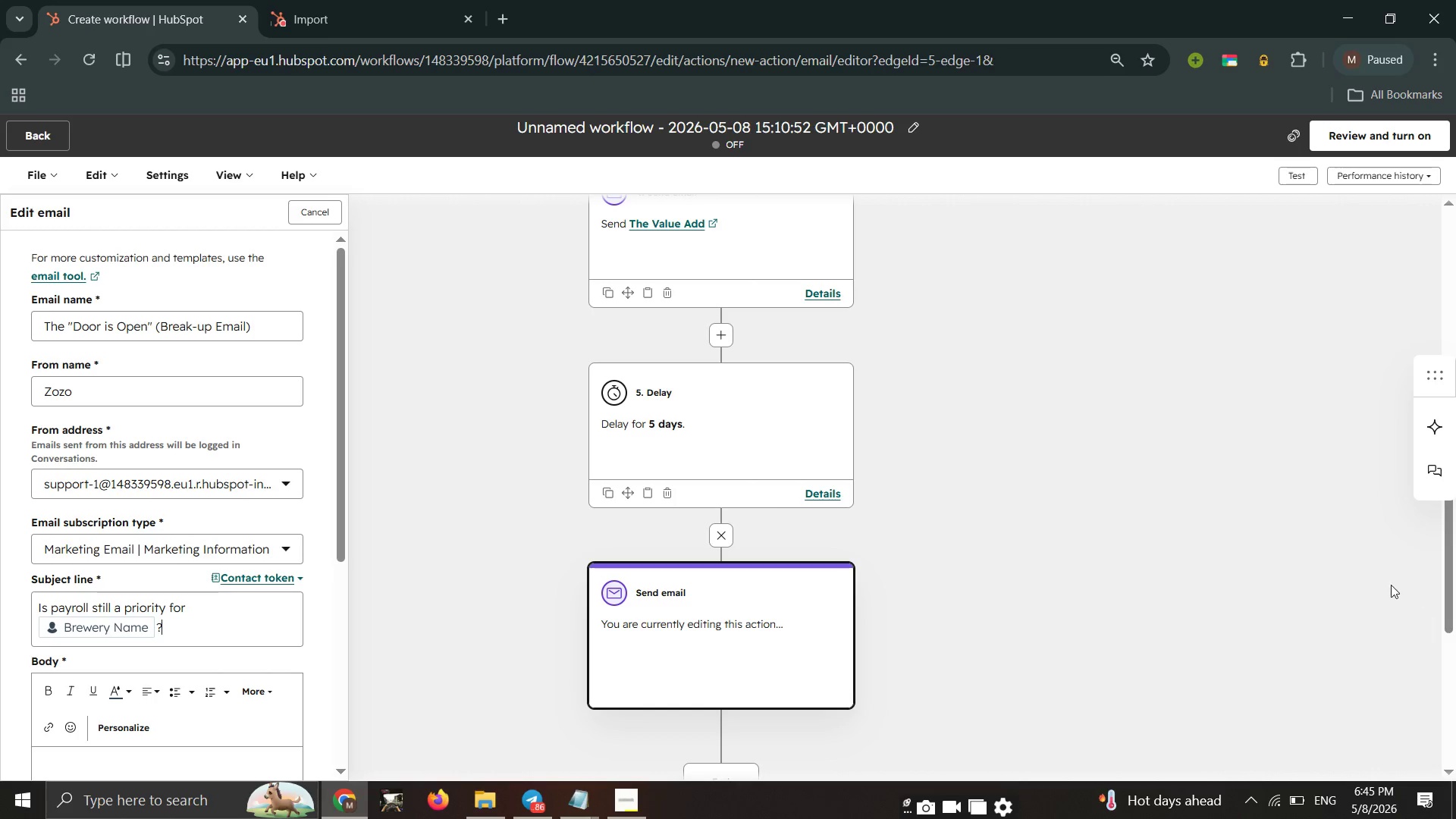 
scroll: coordinate [215, 567], scroll_direction: down, amount: 1.0
 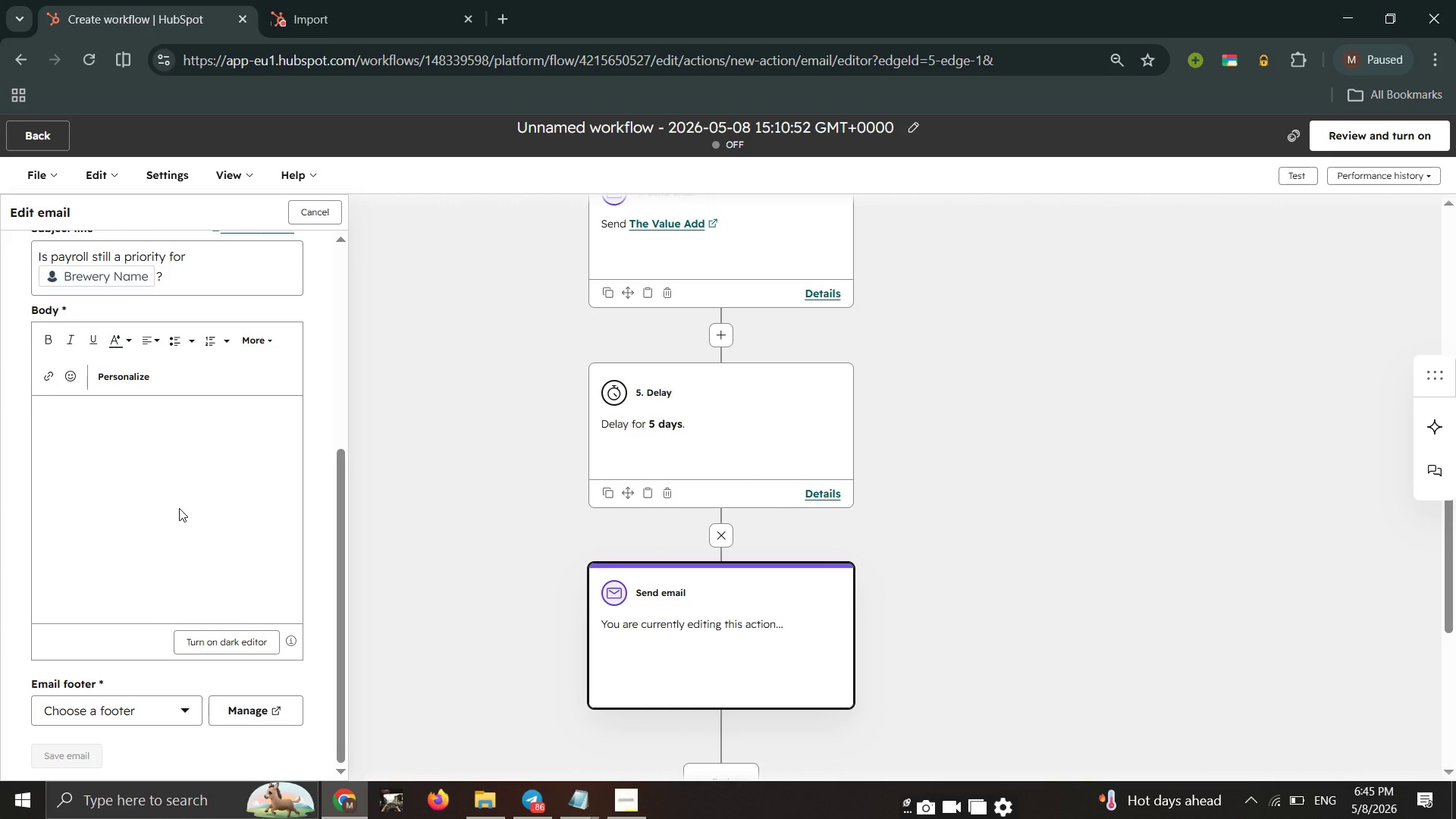 
left_click([179, 508])
 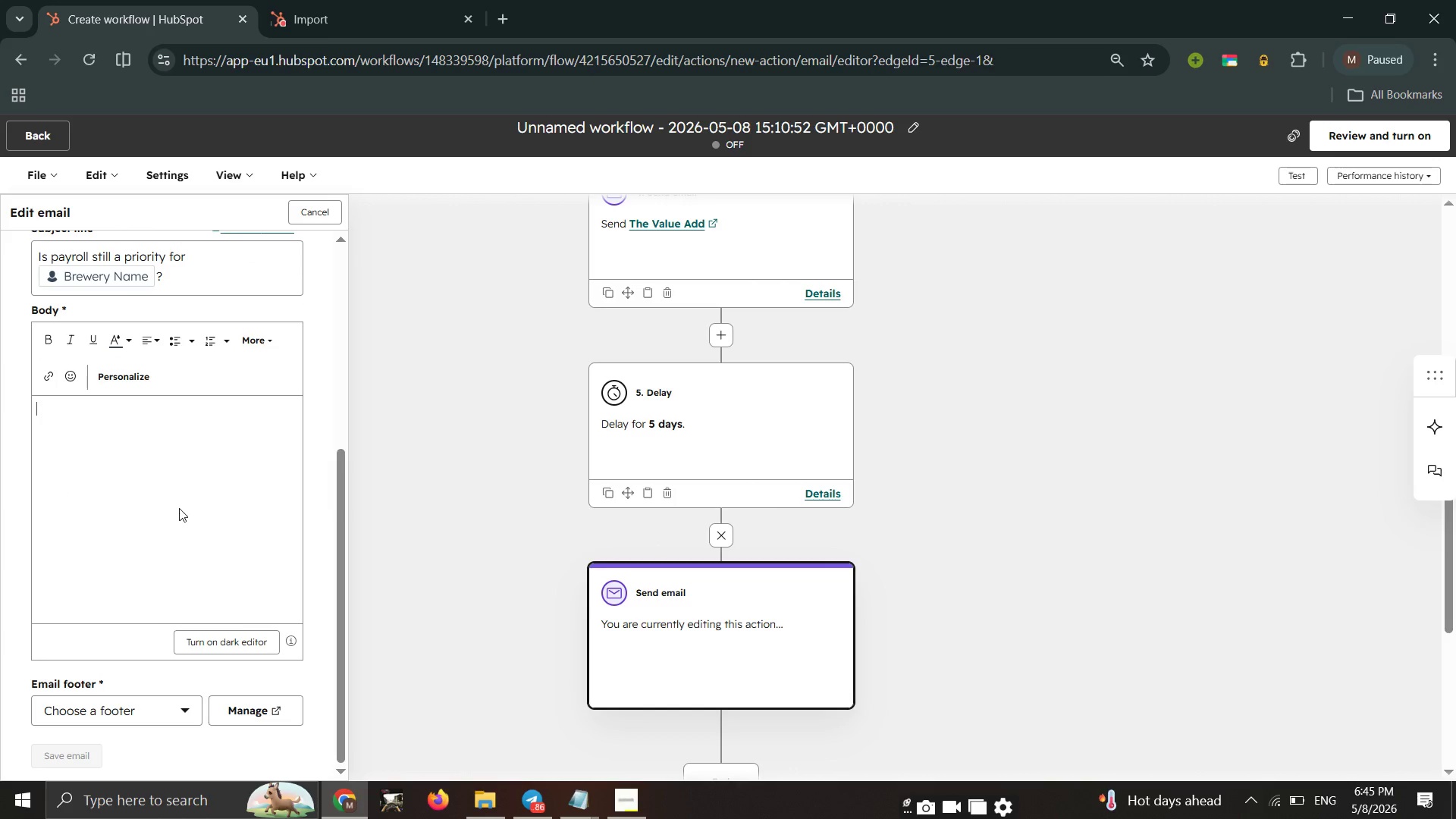 
key(CapsLock)
 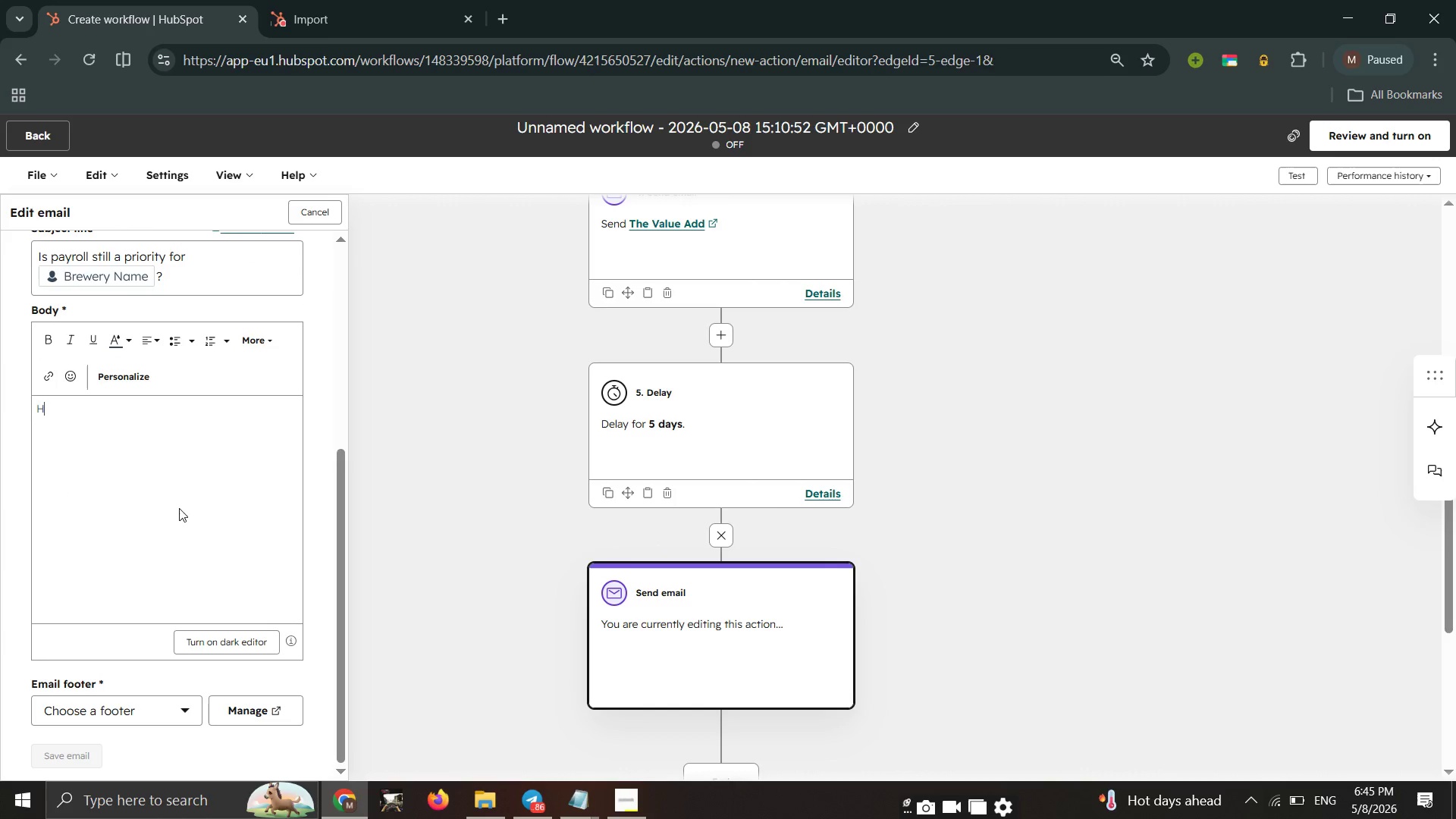 
key(H)
 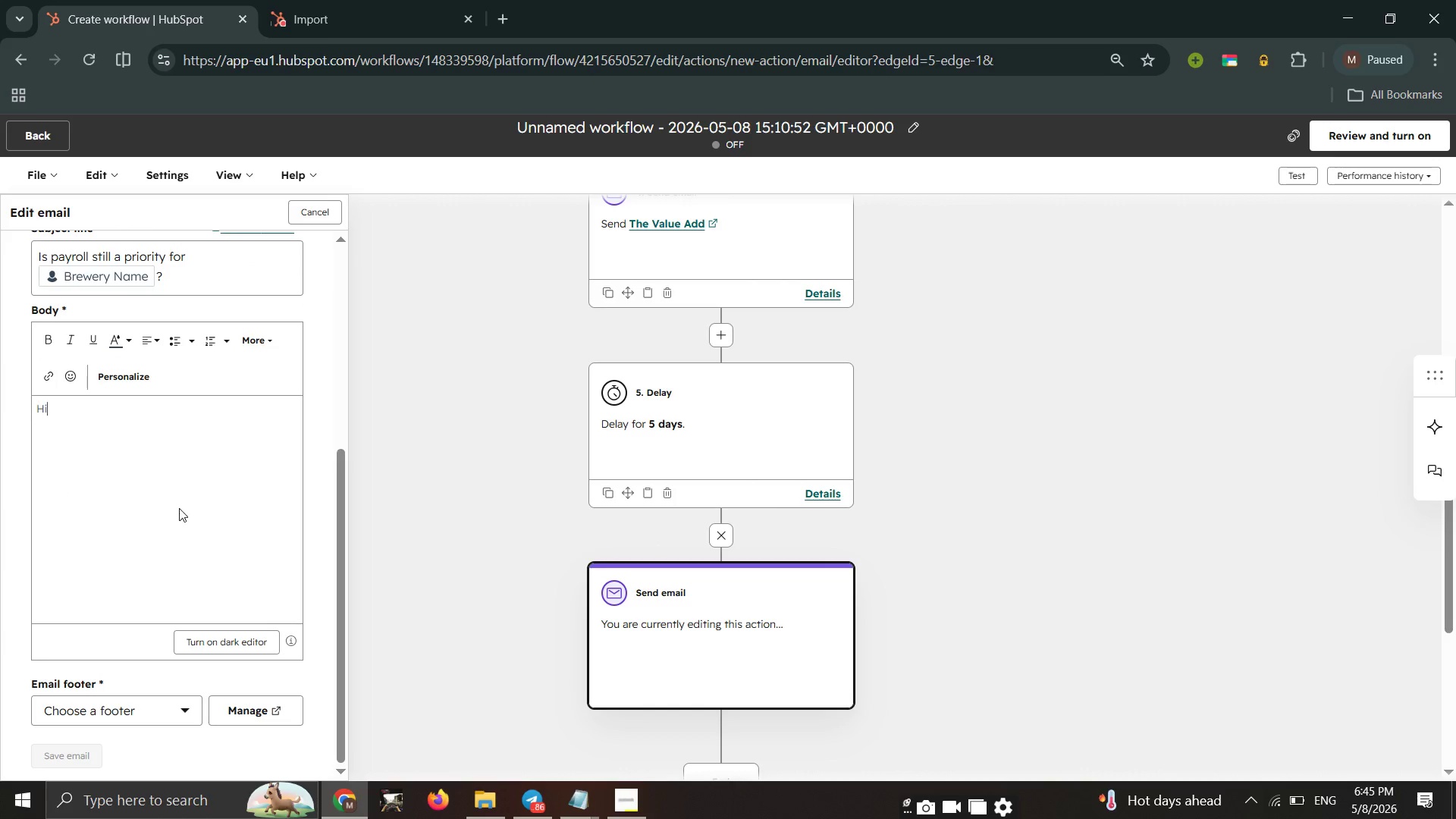 
key(CapsLock)
 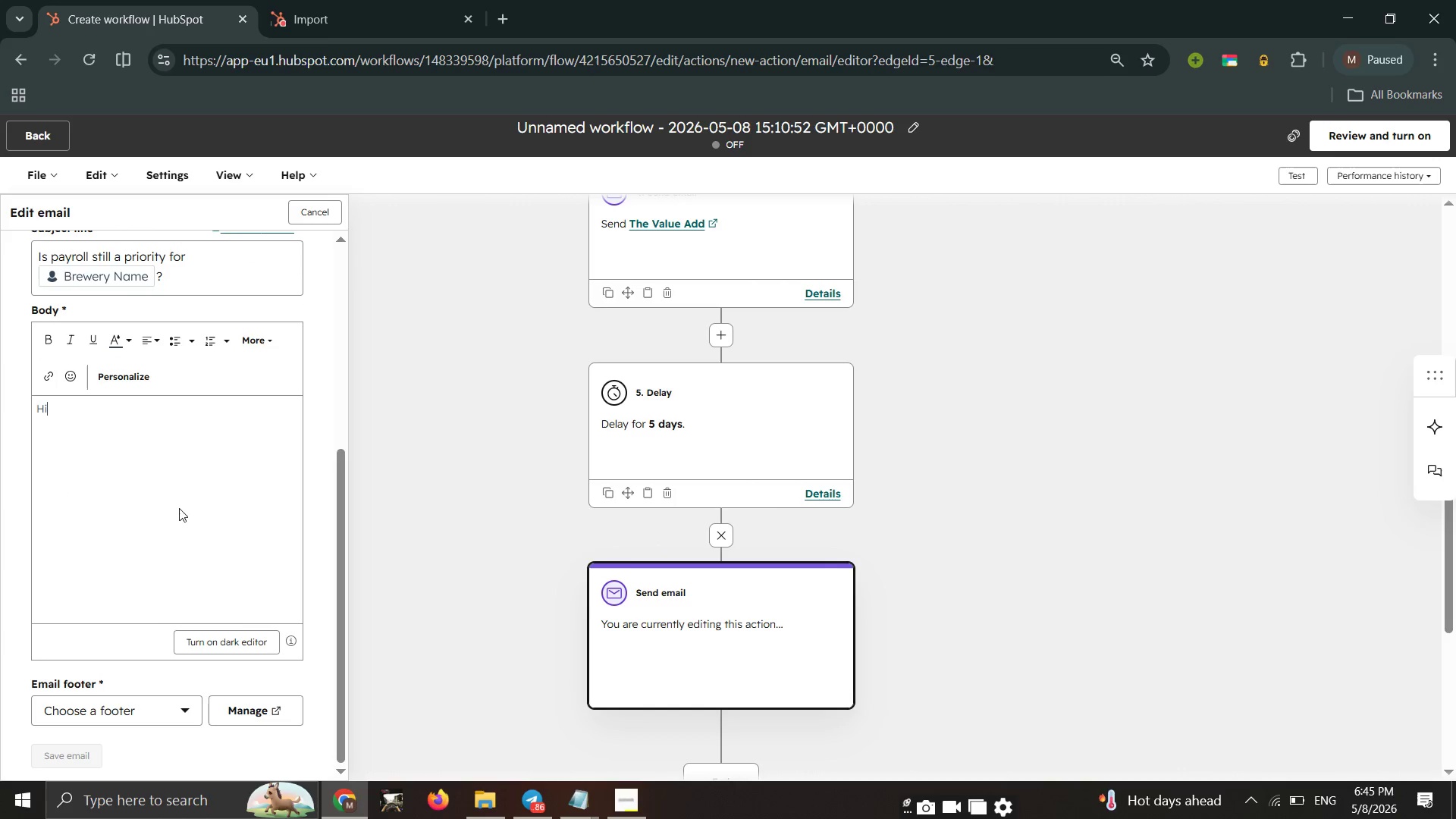 
key(I)
 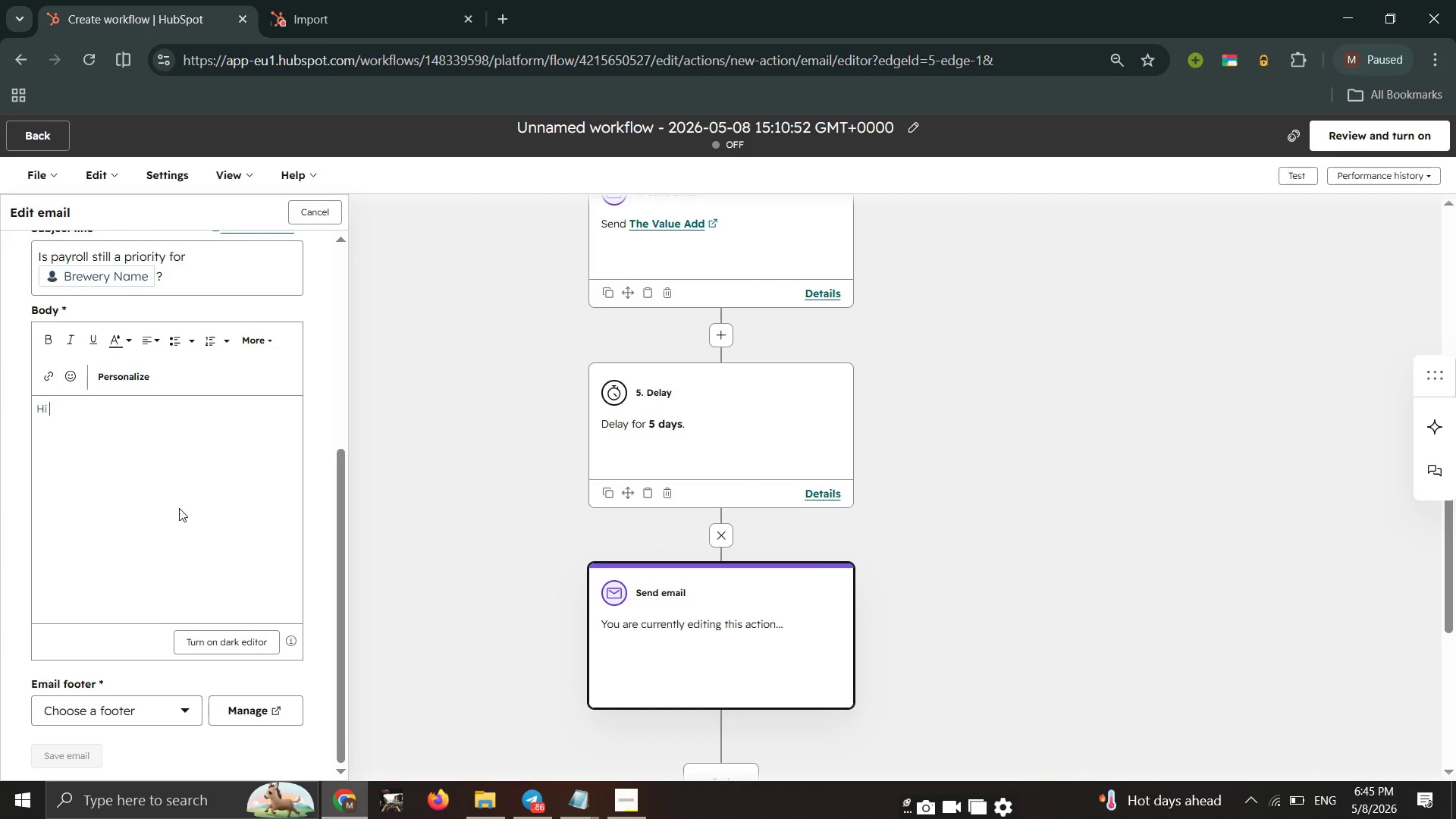 
key(Space)
 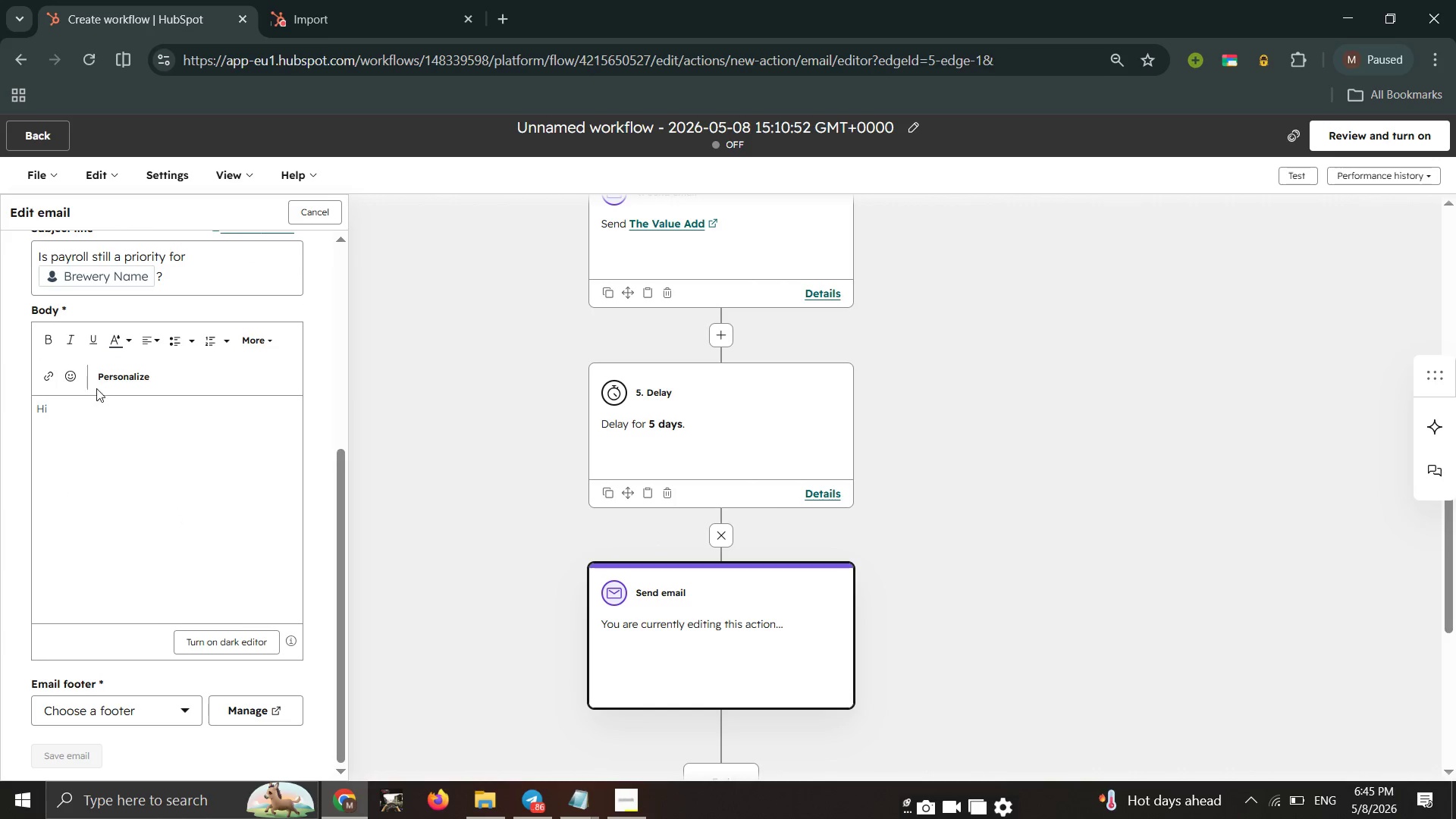 
left_click([108, 367])
 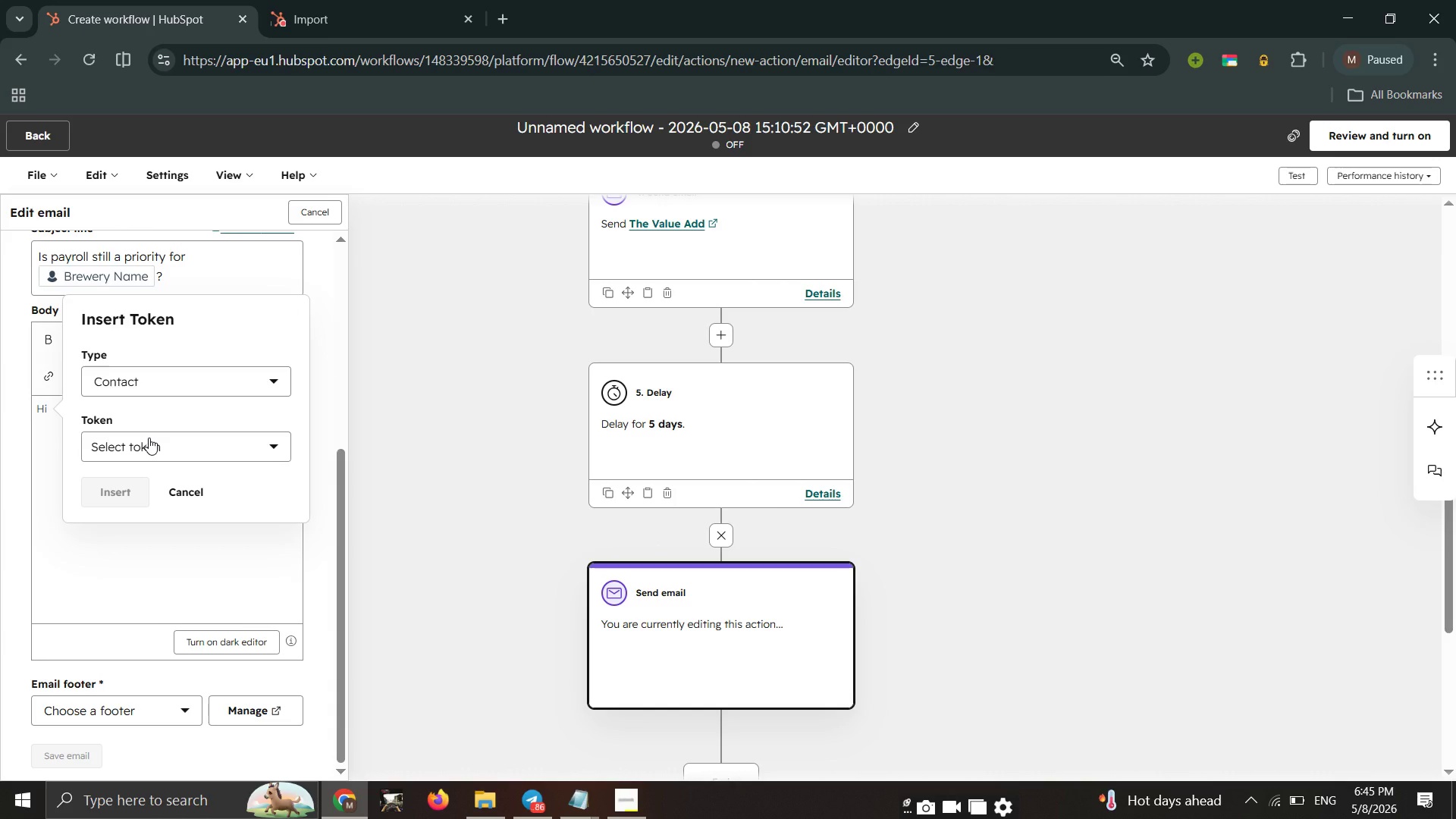 
left_click([149, 438])
 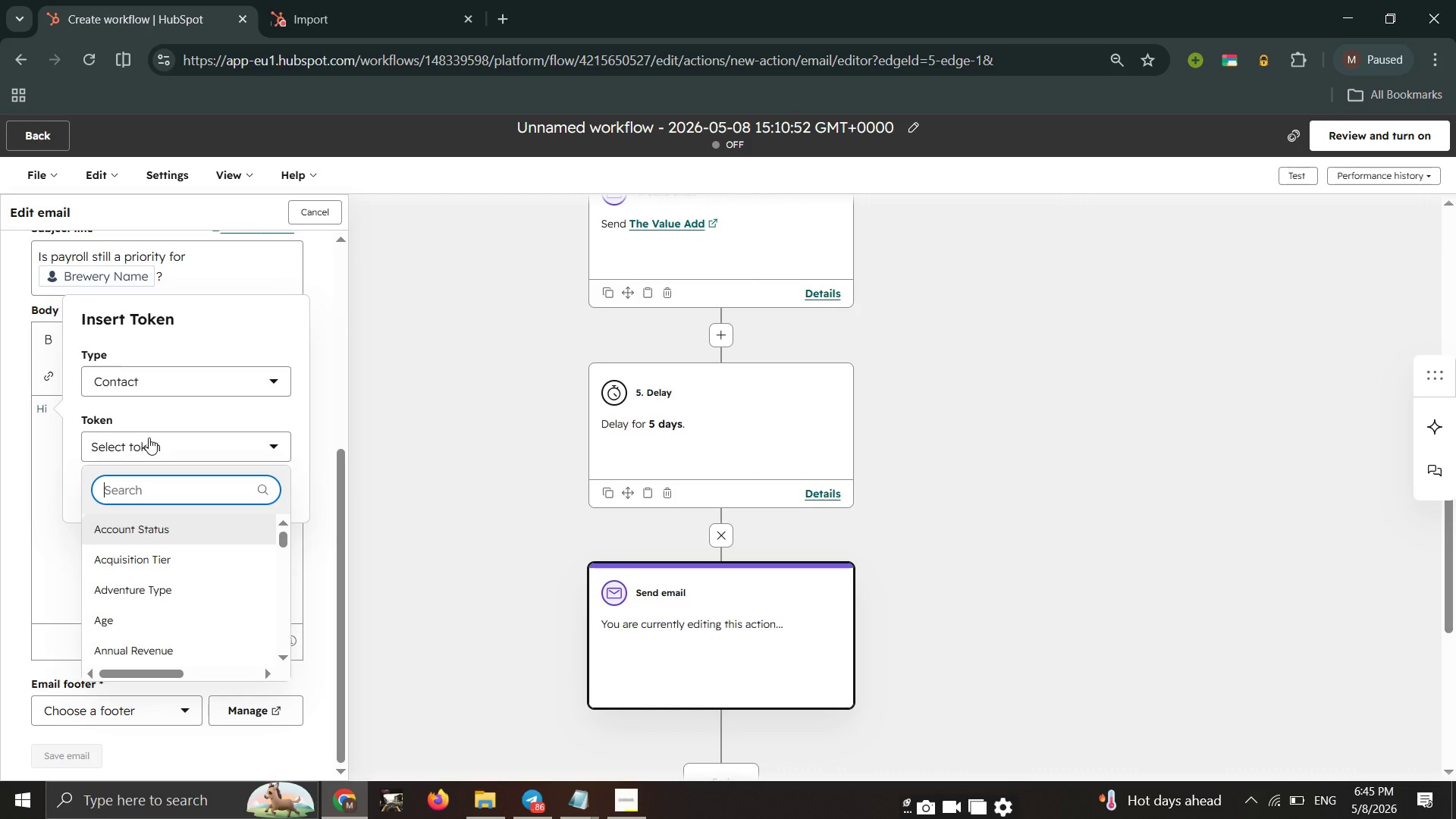 
left_click([149, 438])
 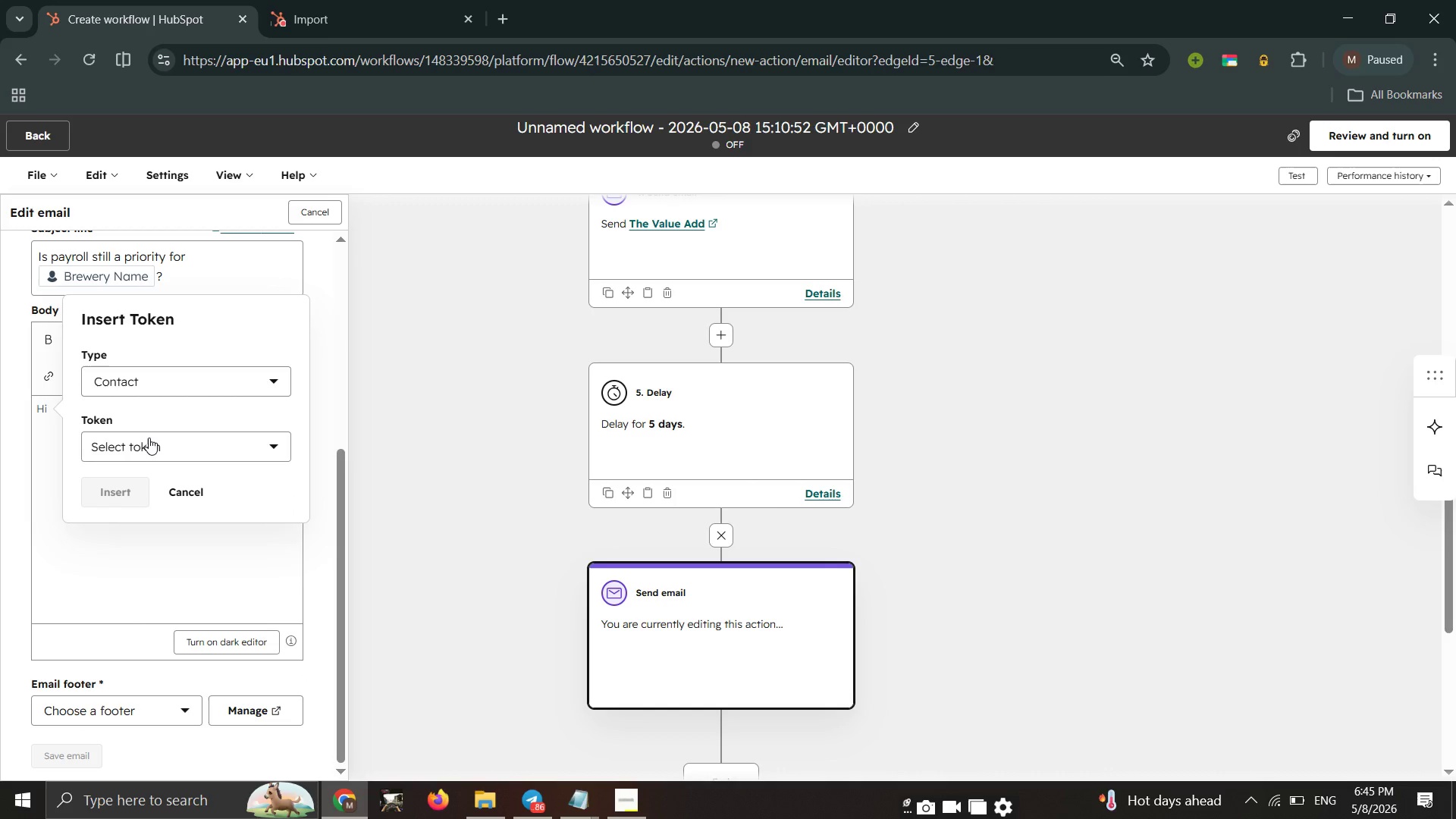 
left_click([149, 438])
 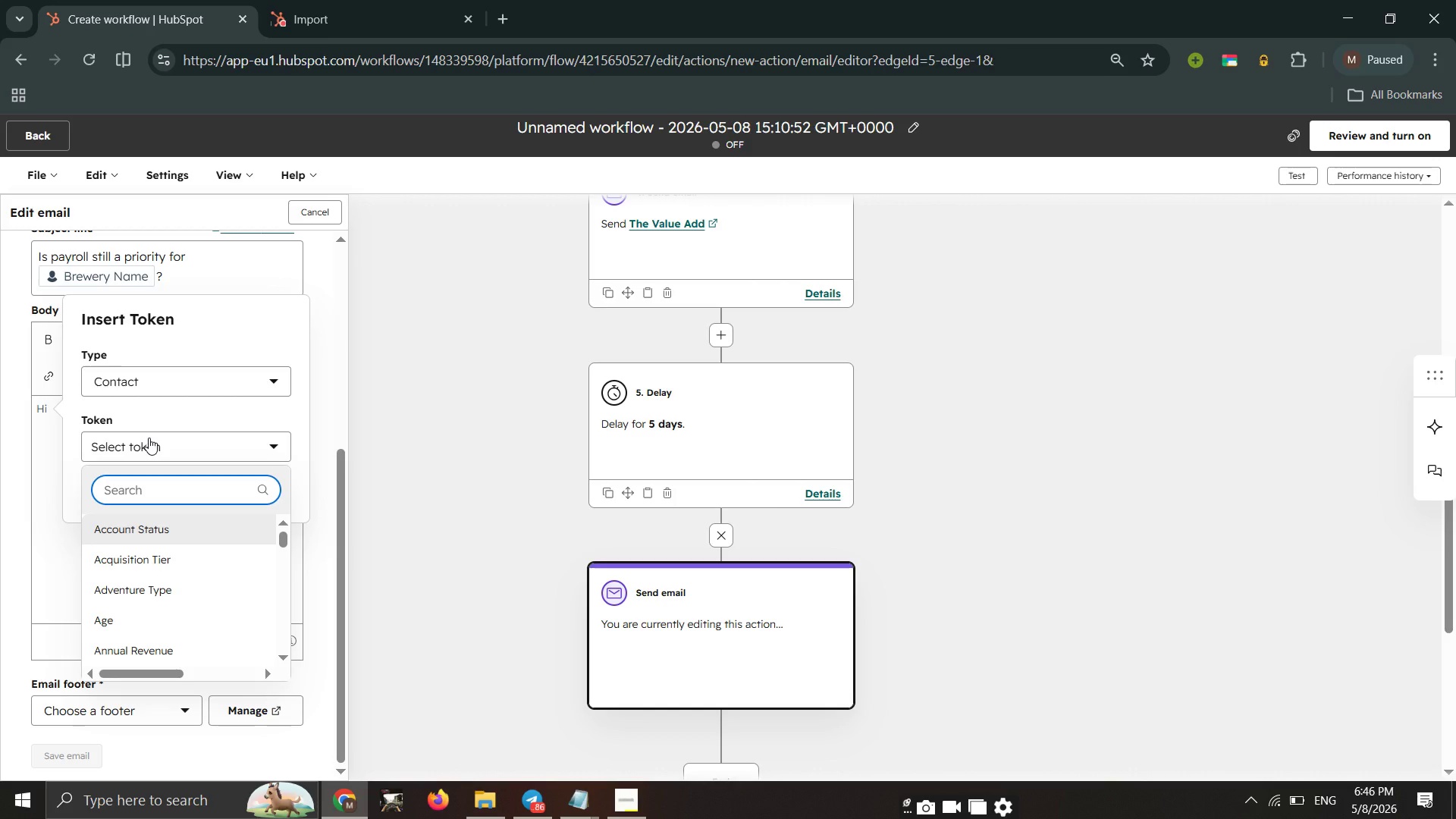 
type(first name)
 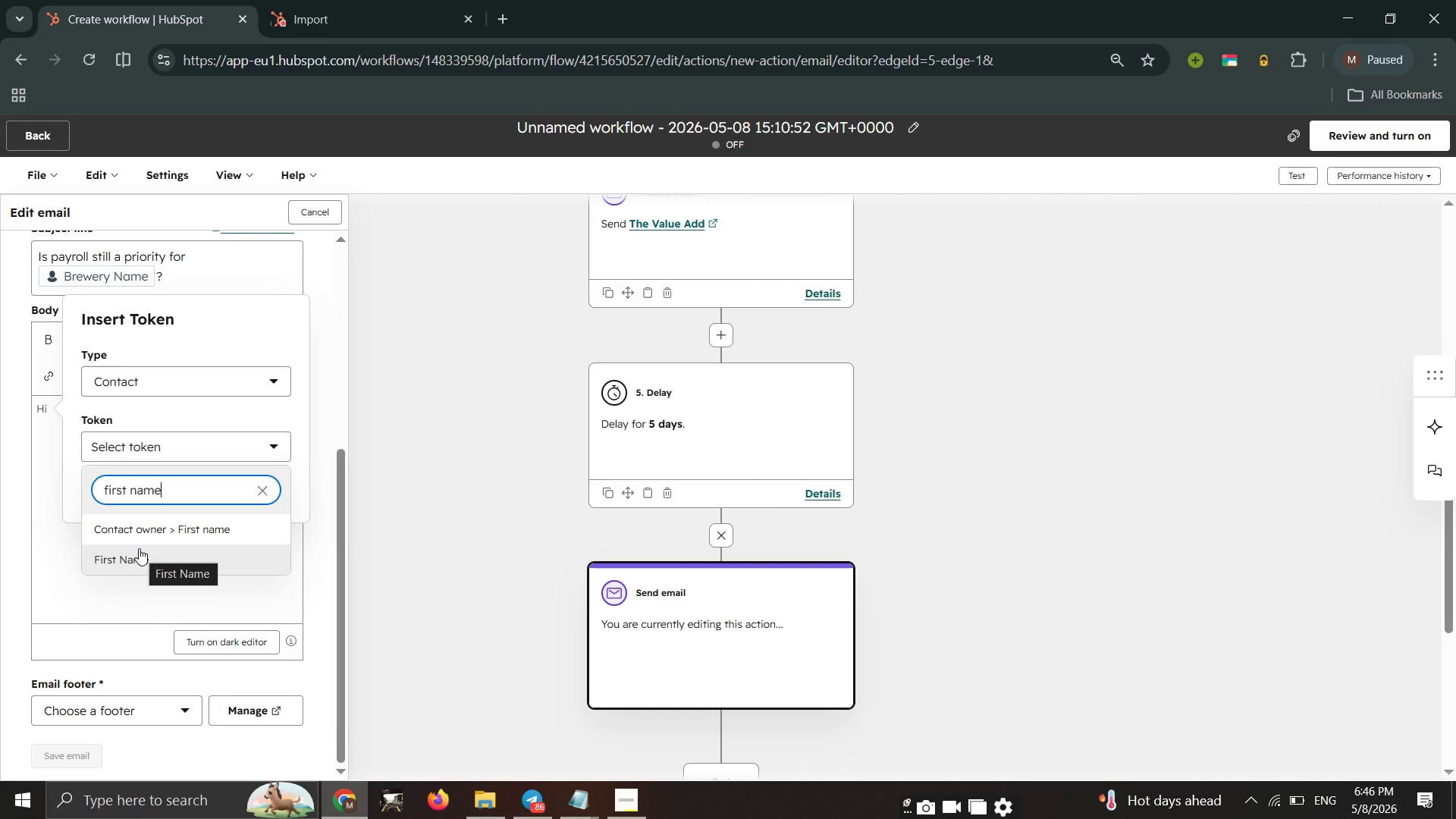 
left_click([139, 548])
 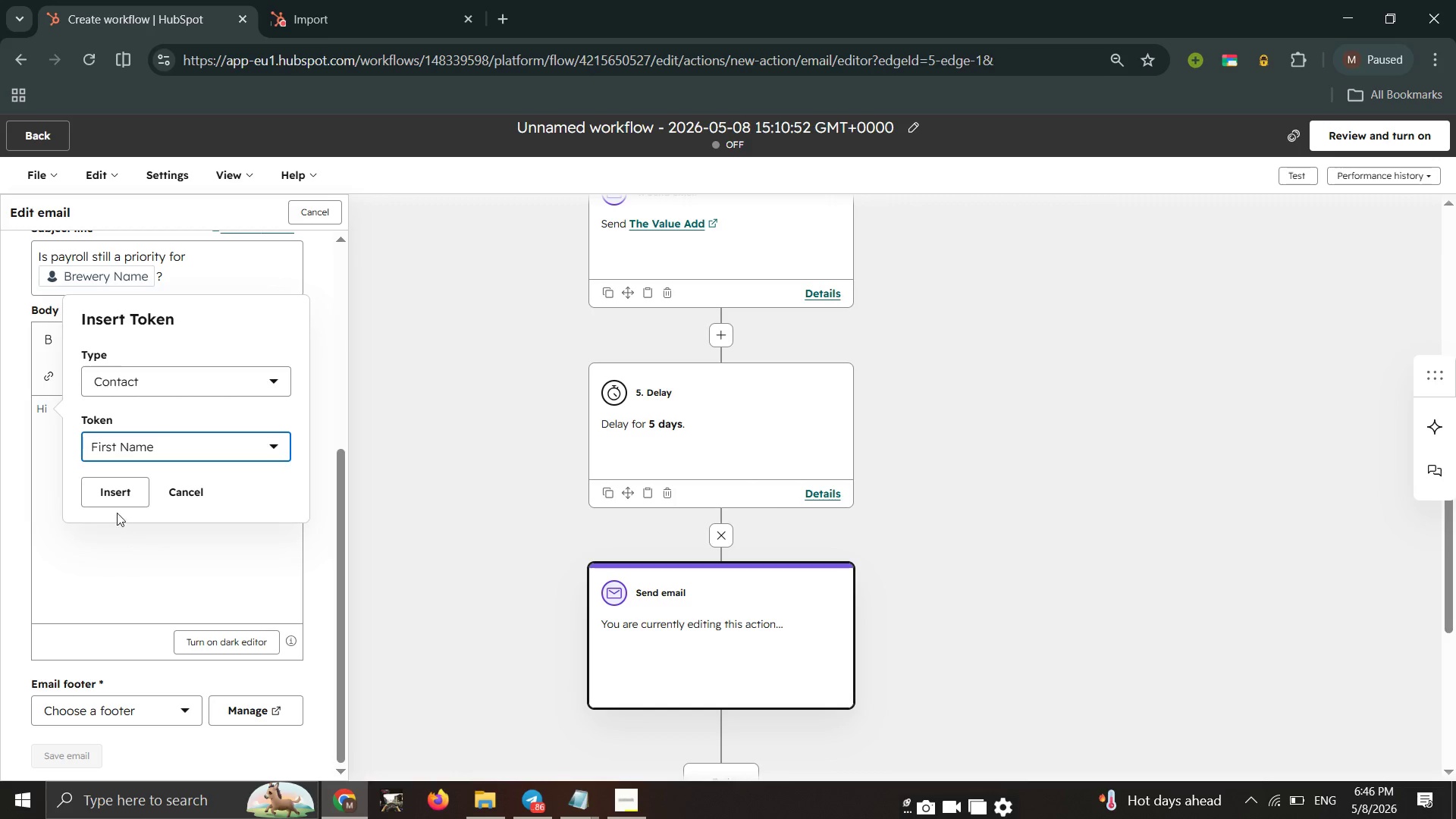 
left_click([104, 493])
 